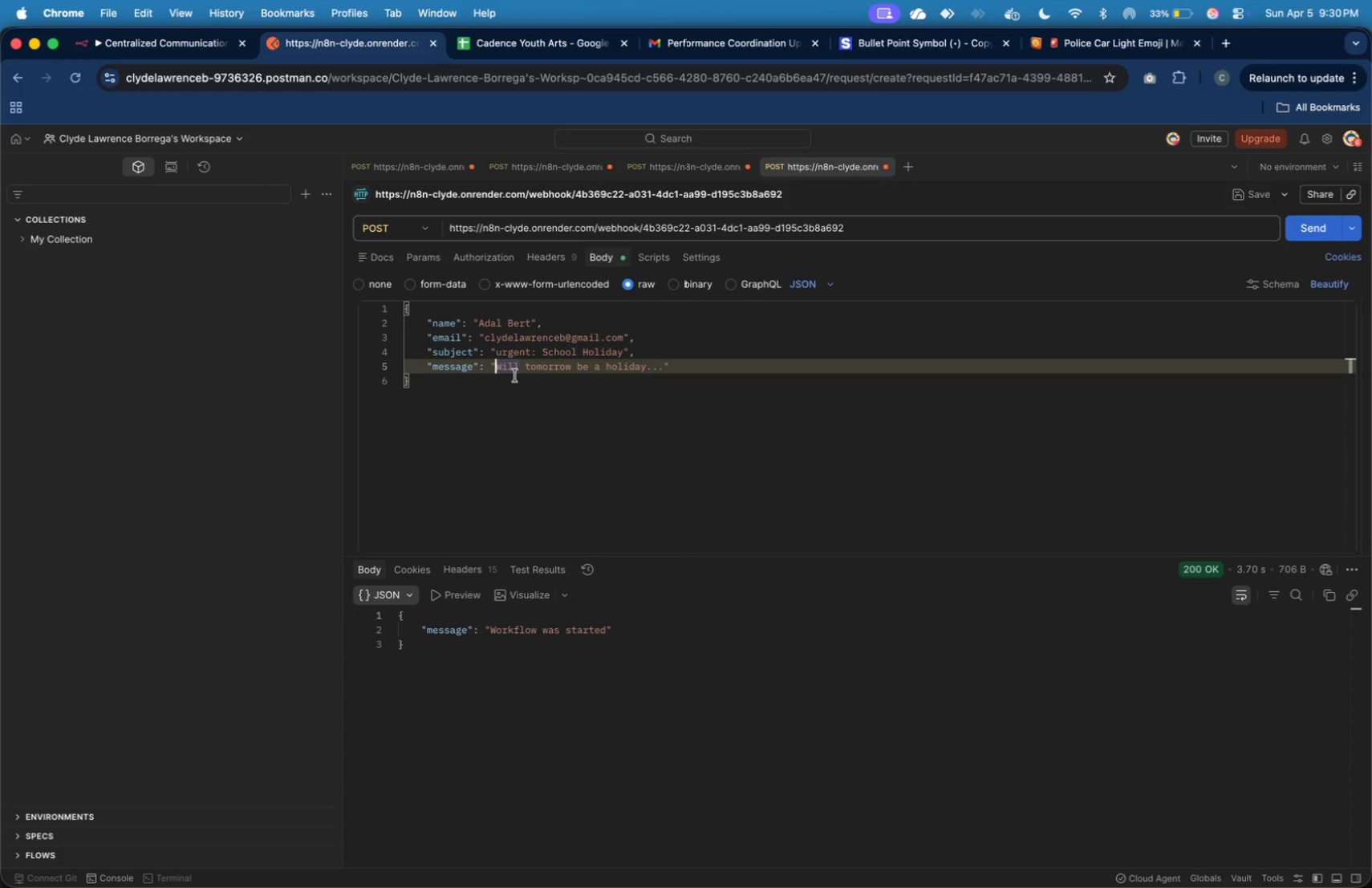 
type(Urgent: )
 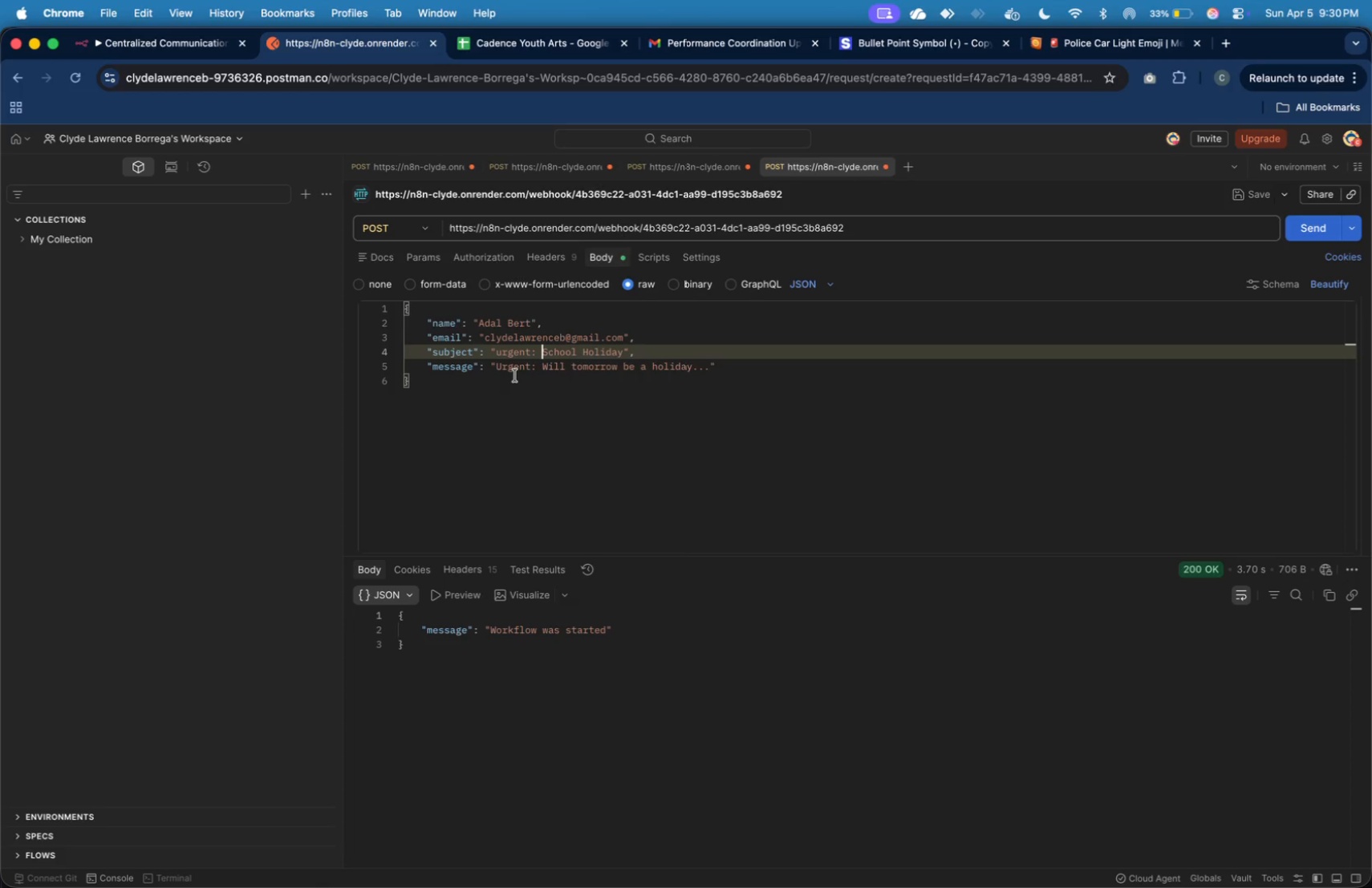 
 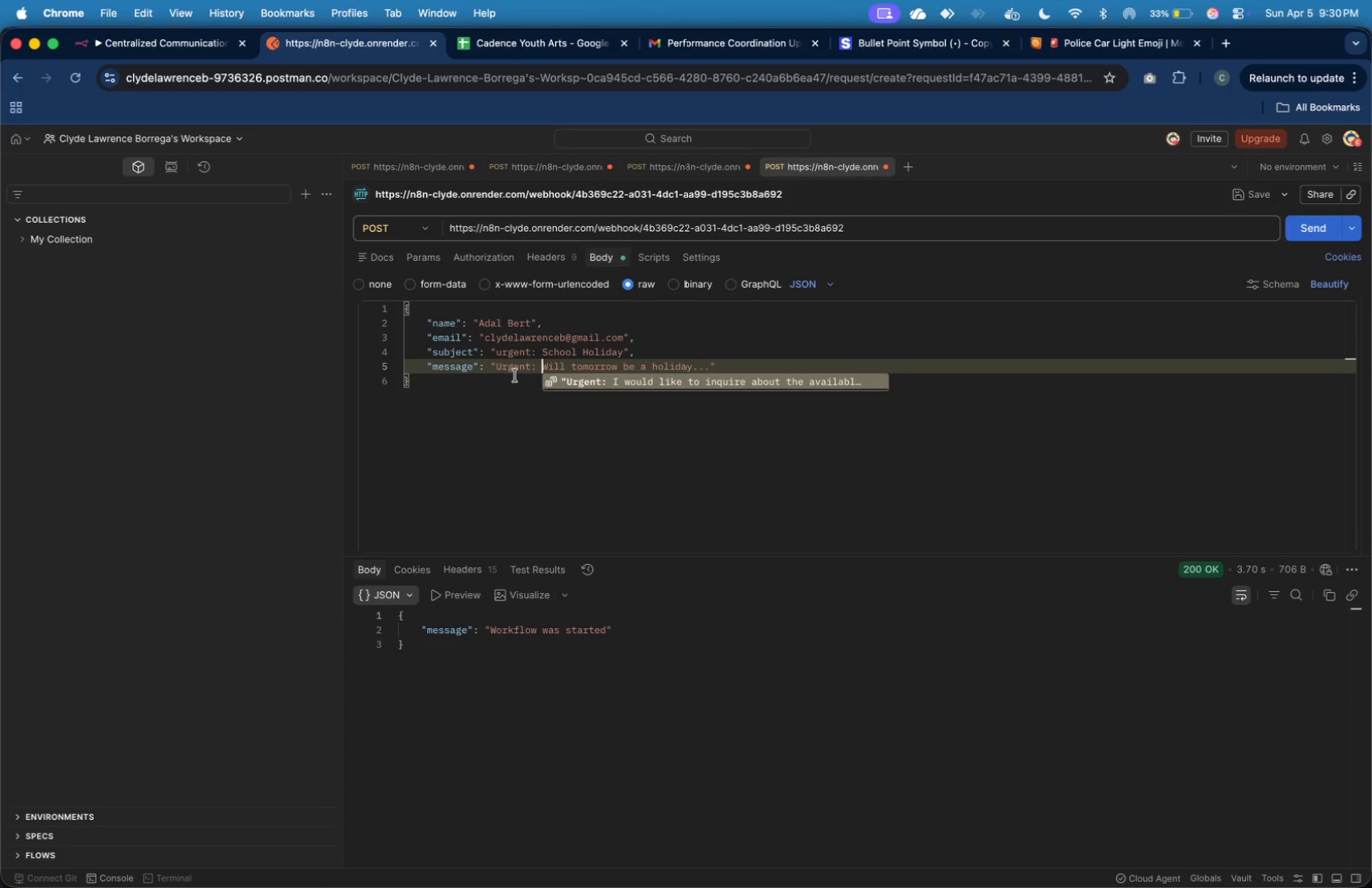 
key(ArrowUp)
 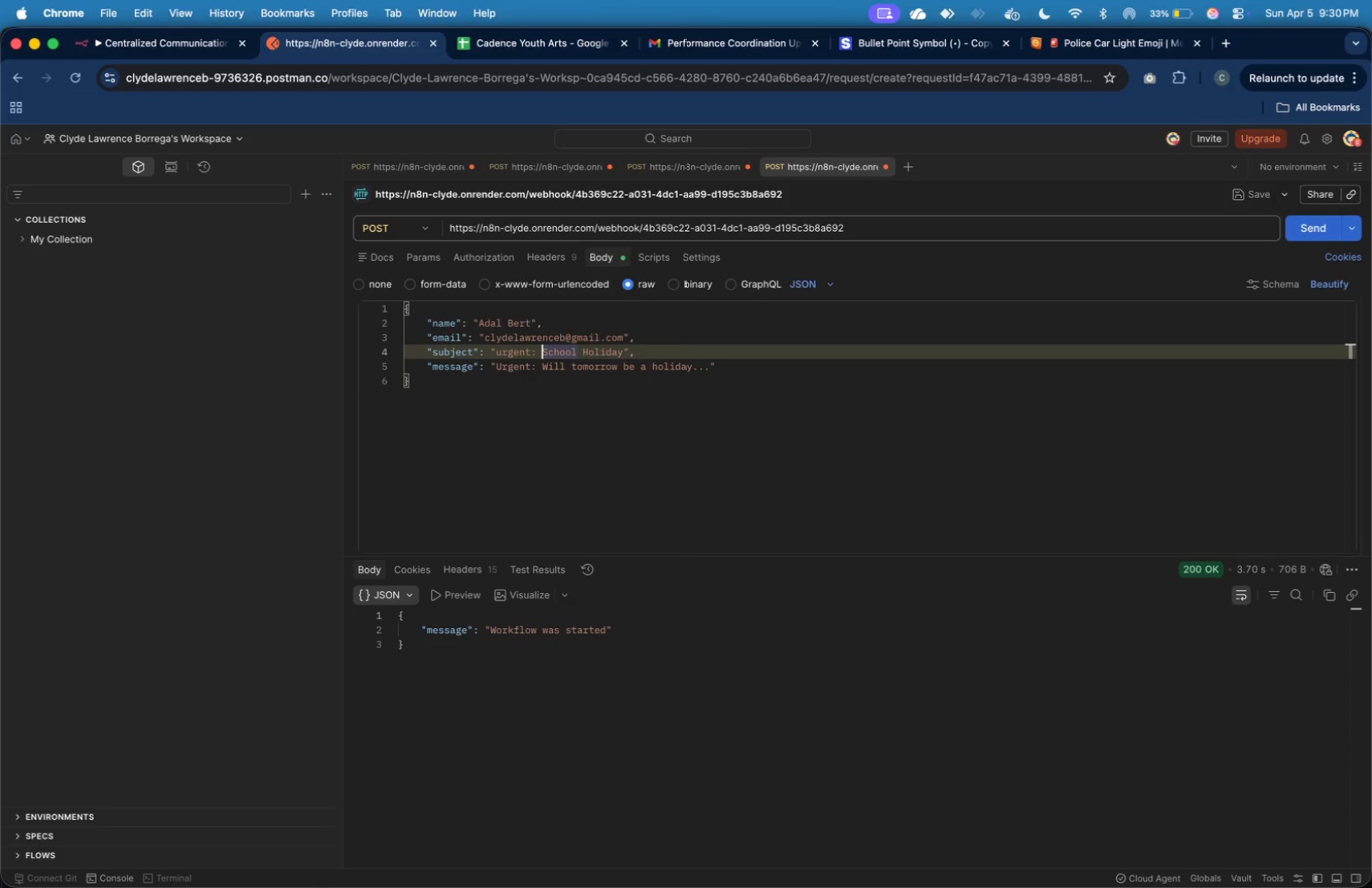 
key(Backspace)
 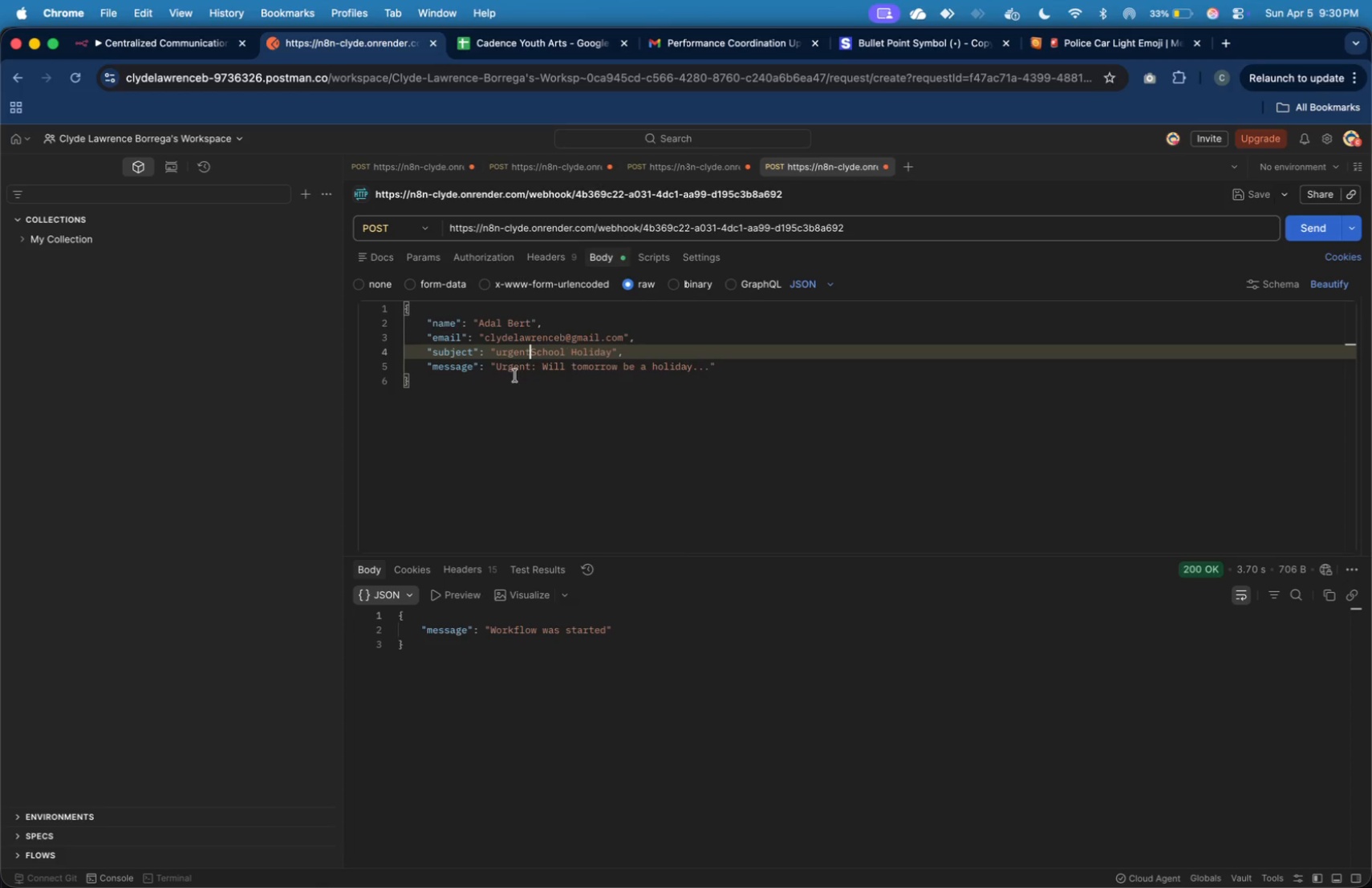 
key(Backspace)
 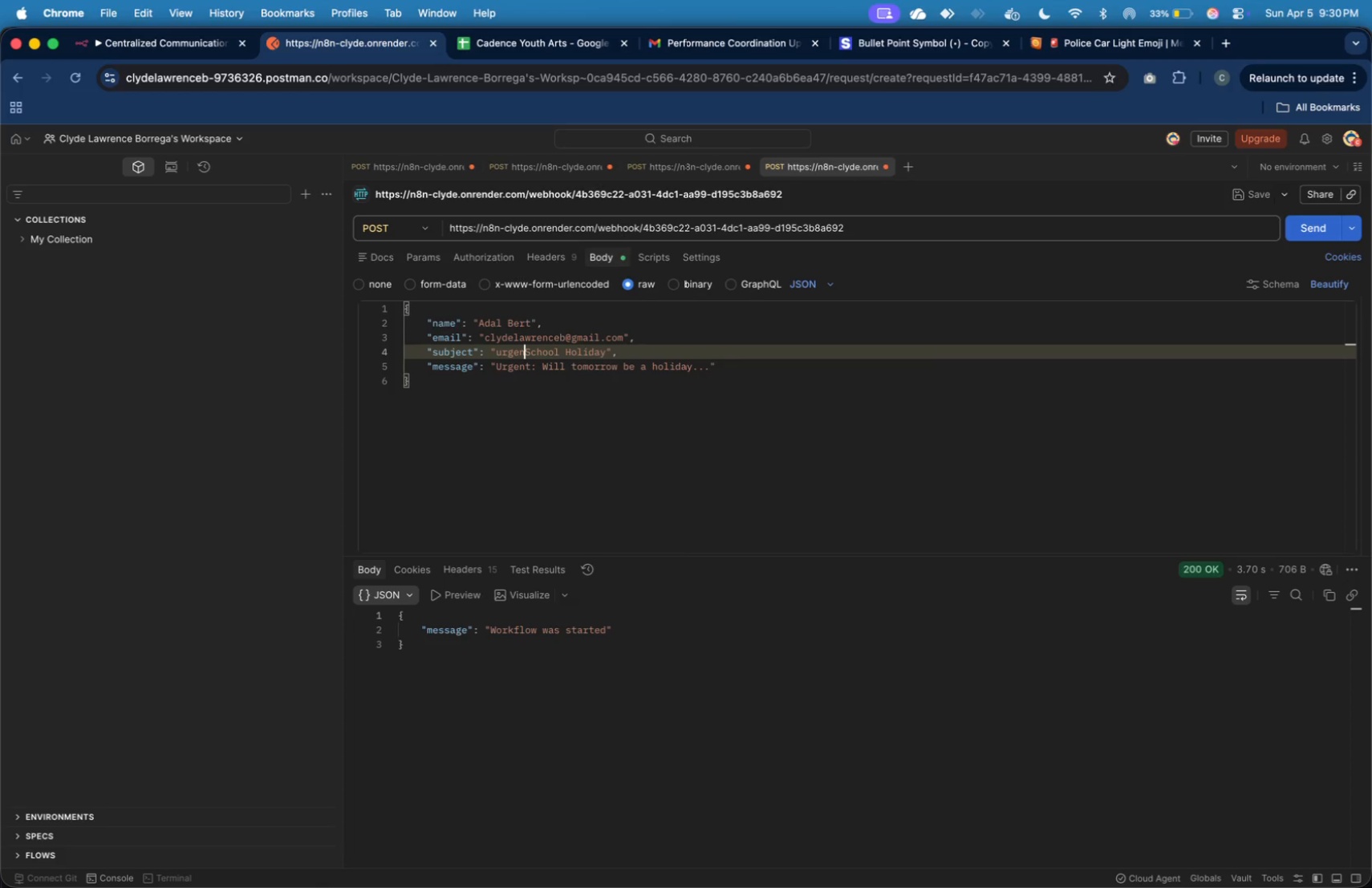 
key(Backspace)
 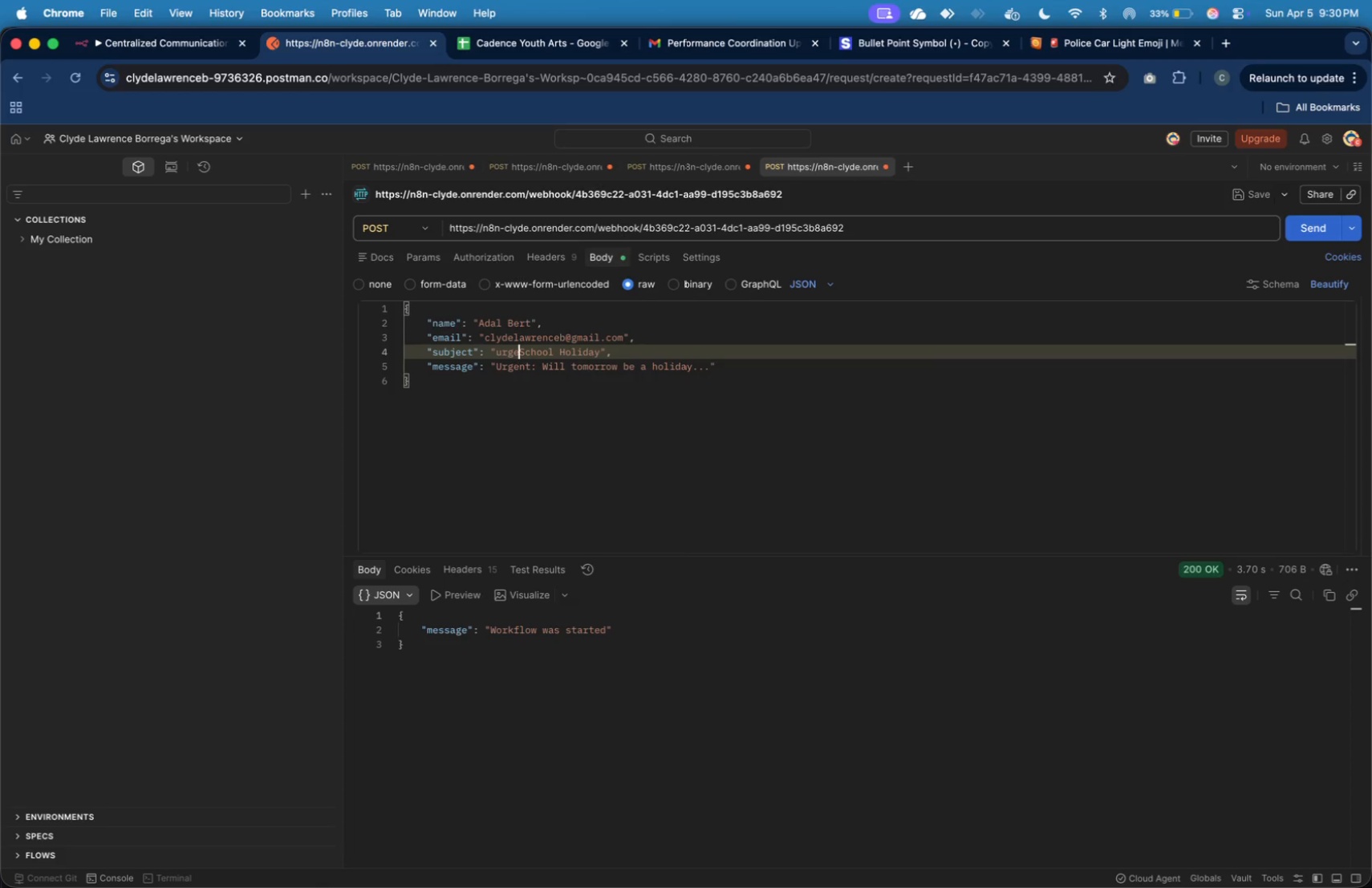 
key(Backspace)
 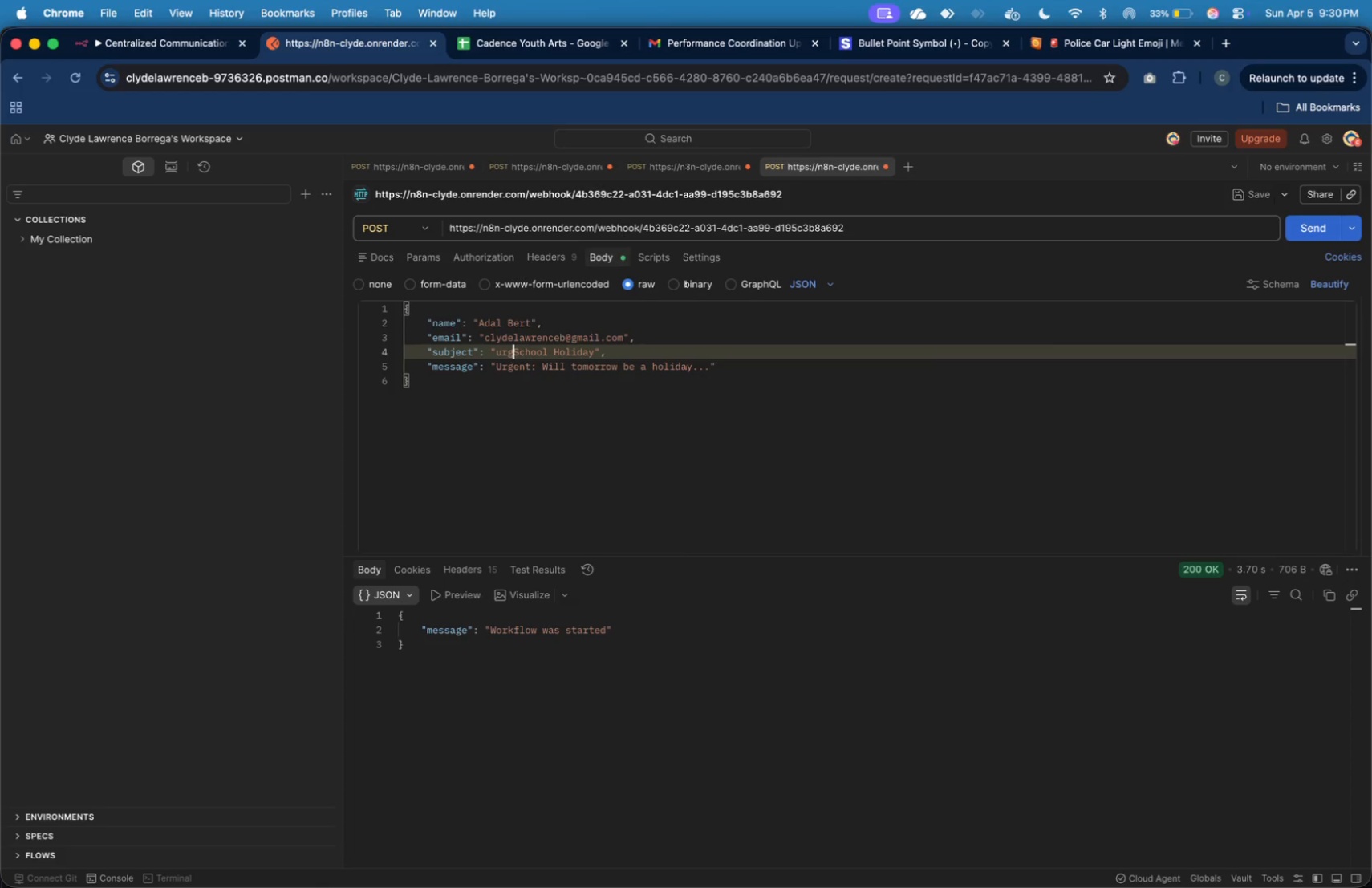 
key(Backspace)
 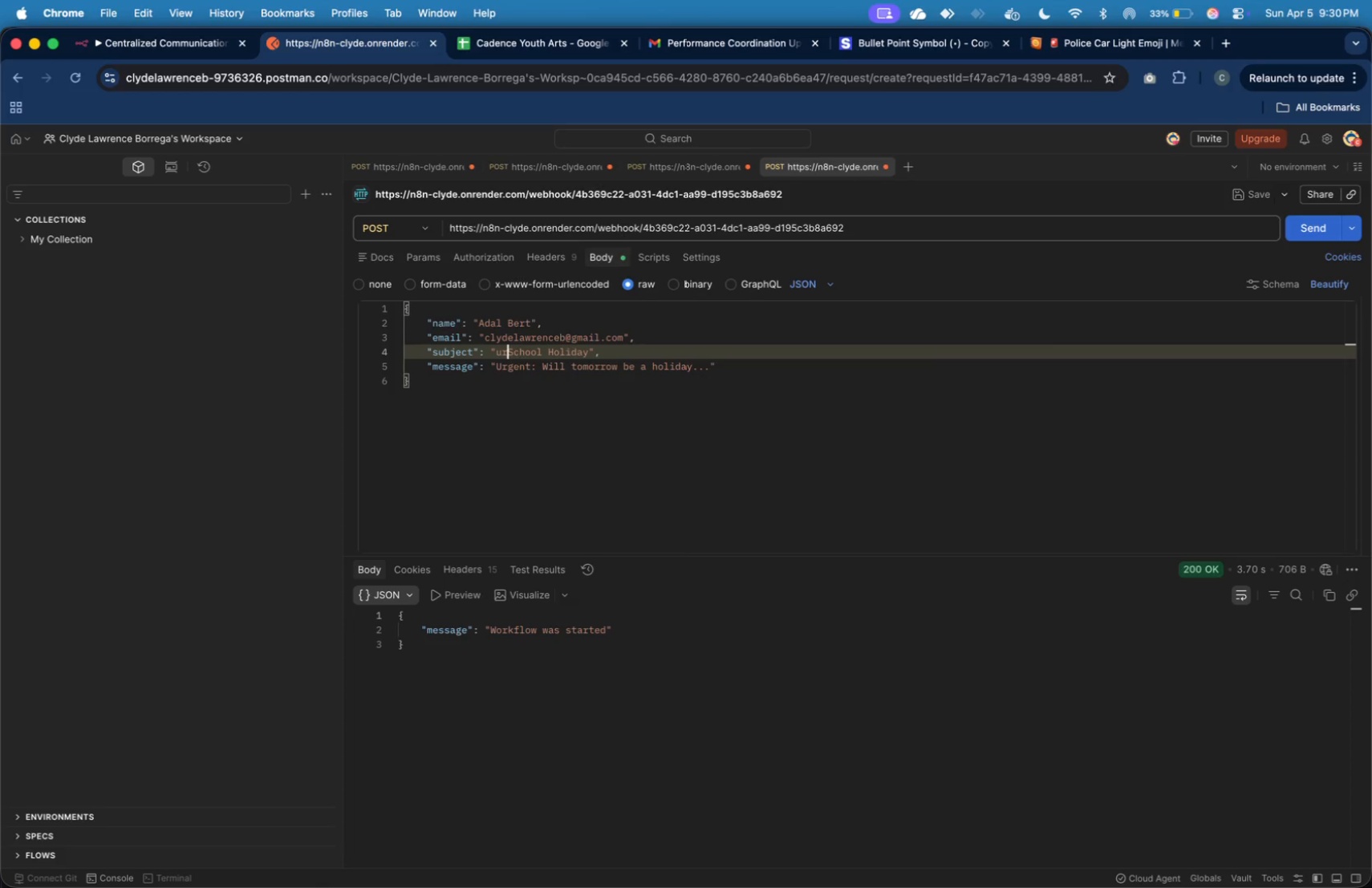 
key(Backspace)
 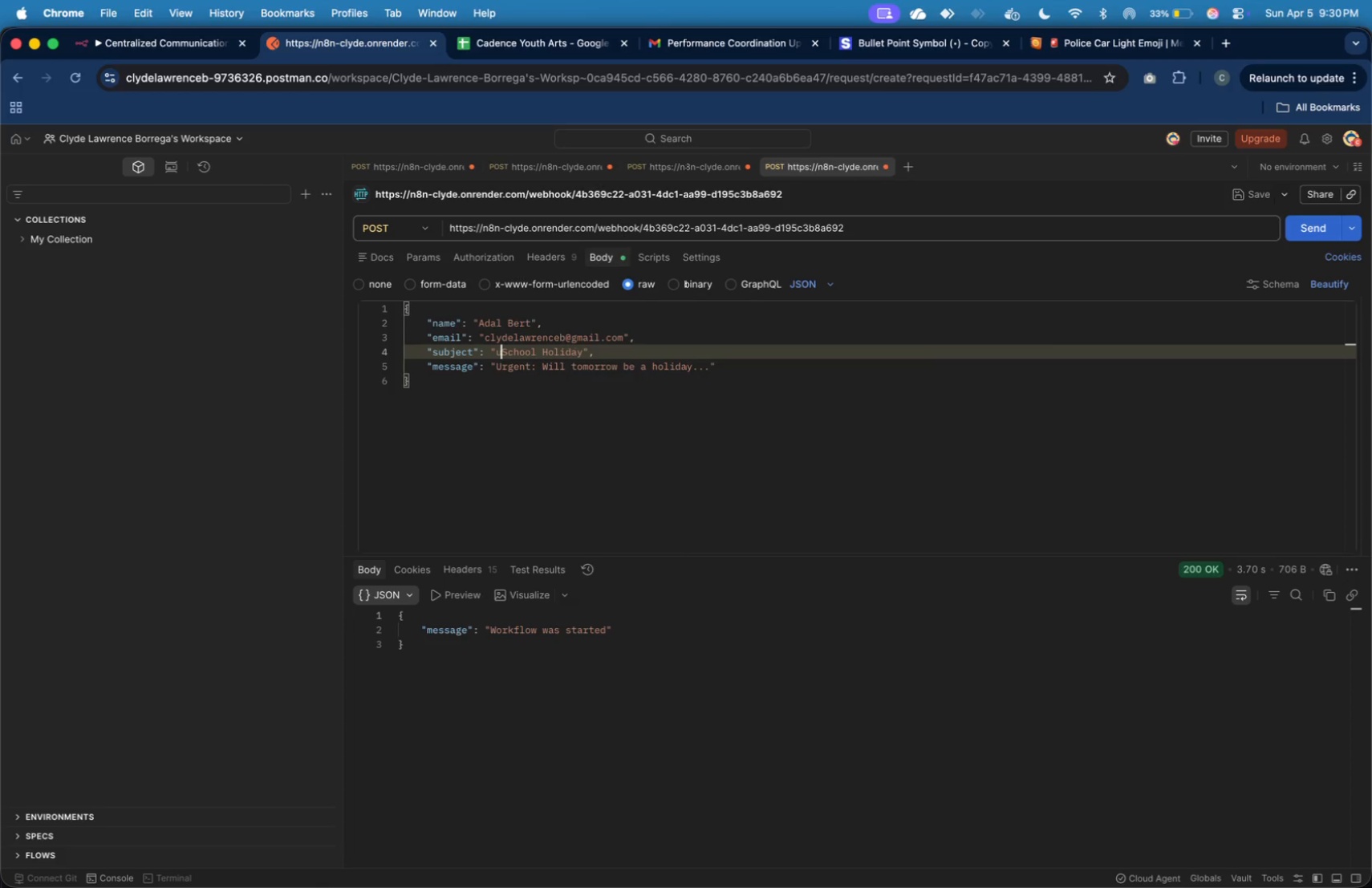 
key(Backspace)
 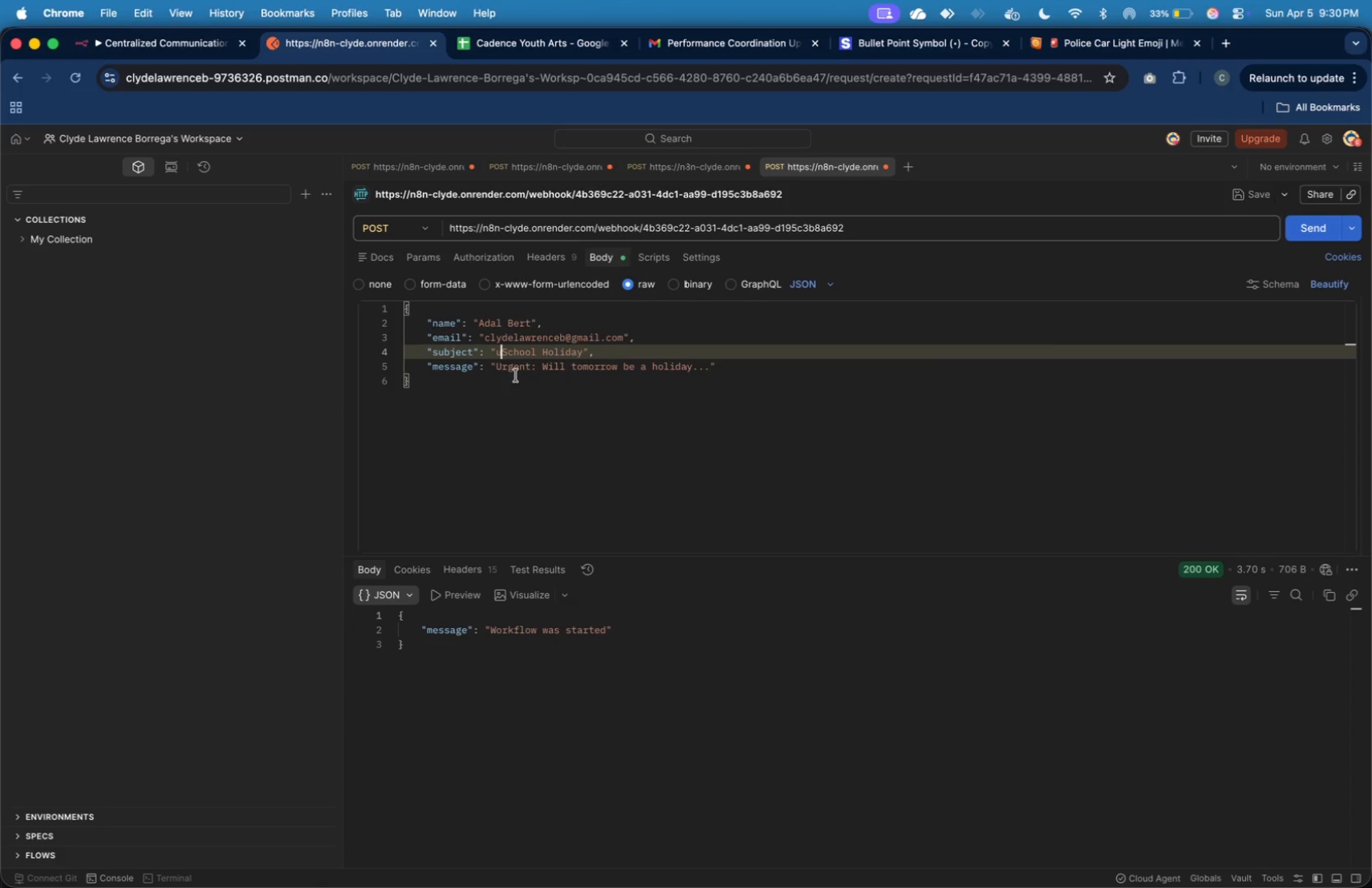 
key(Backspace)
 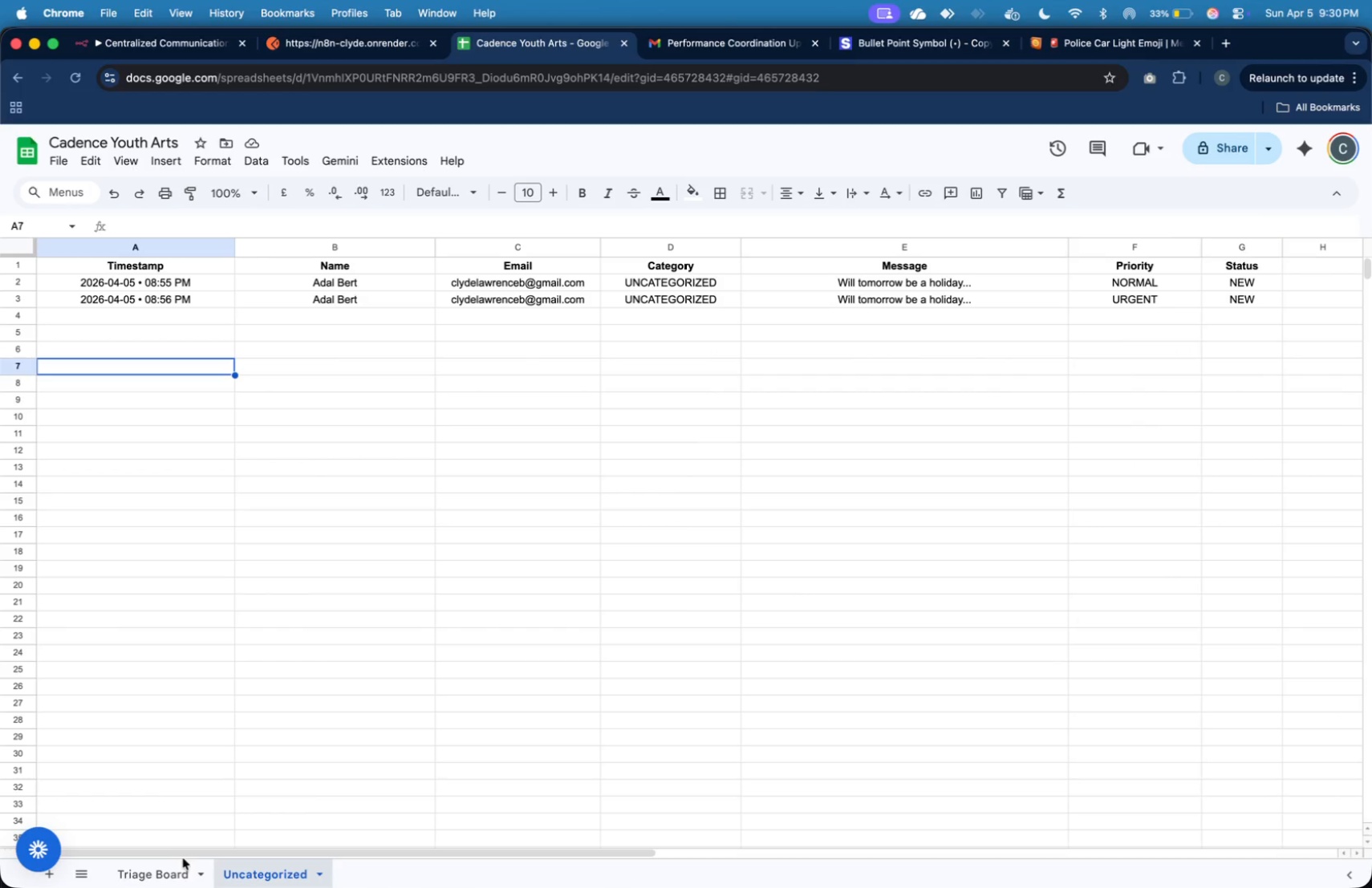 
wait(6.28)
 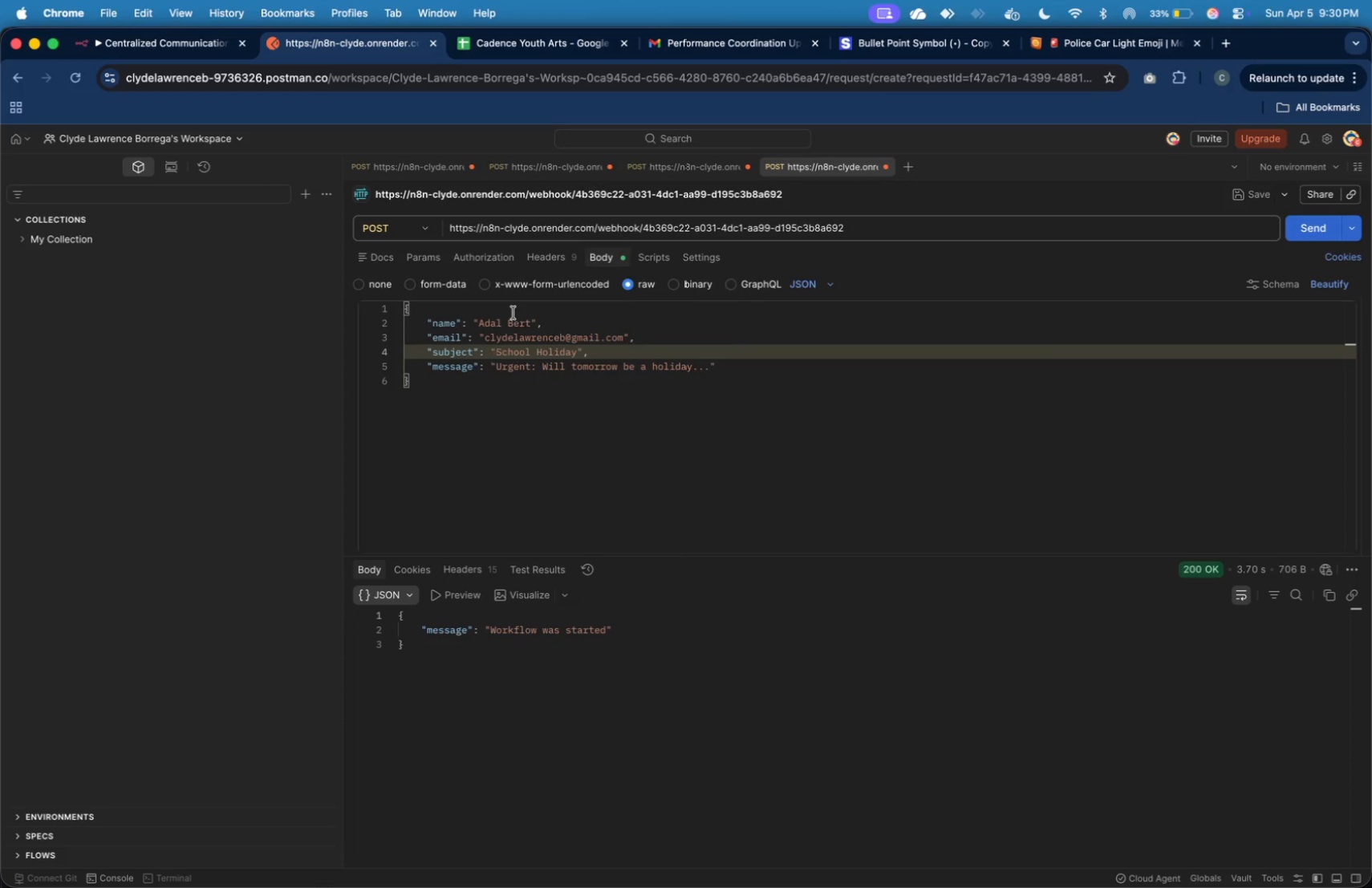 
left_click([173, 866])
 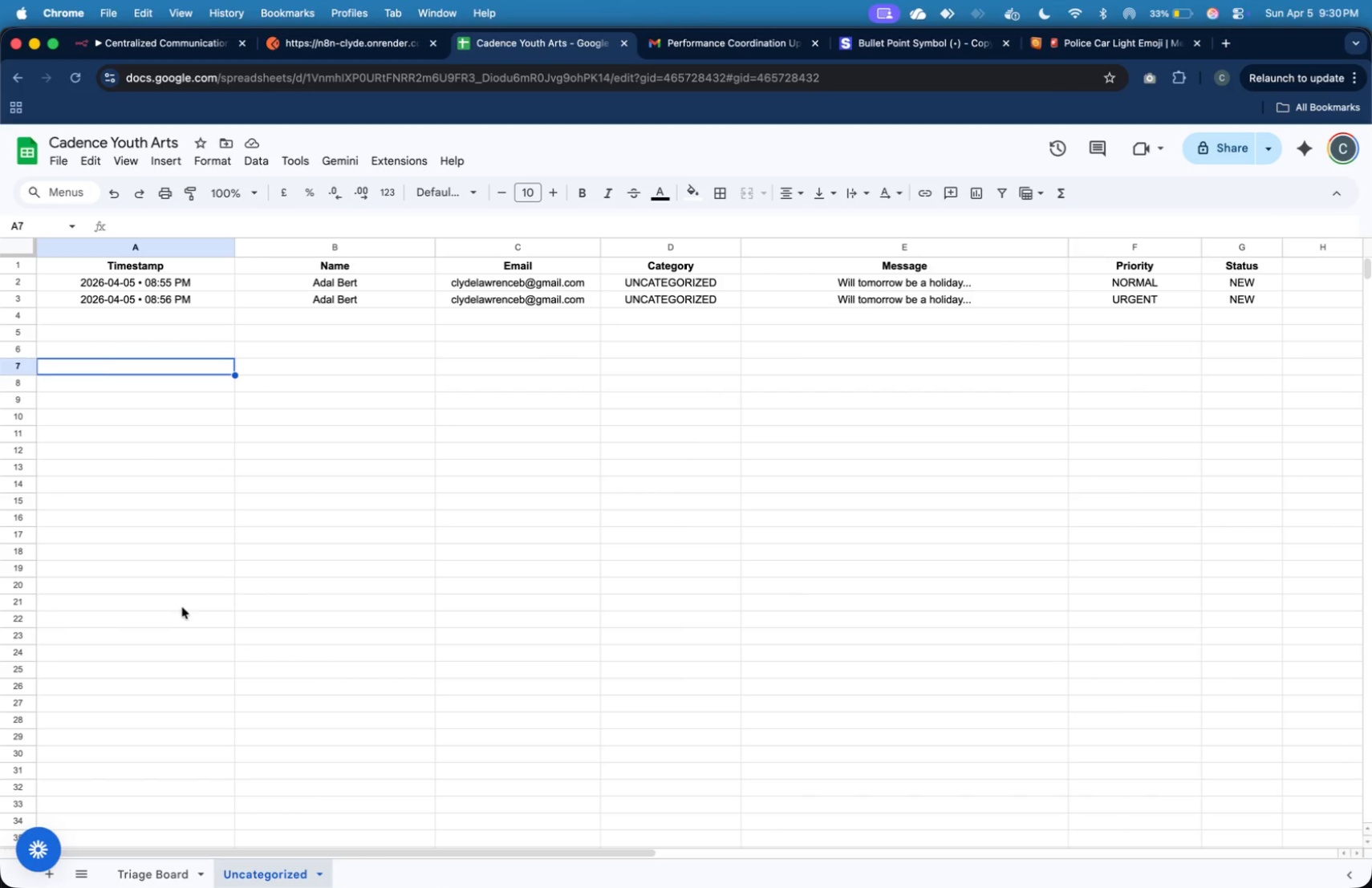 
left_click([7, 296])
 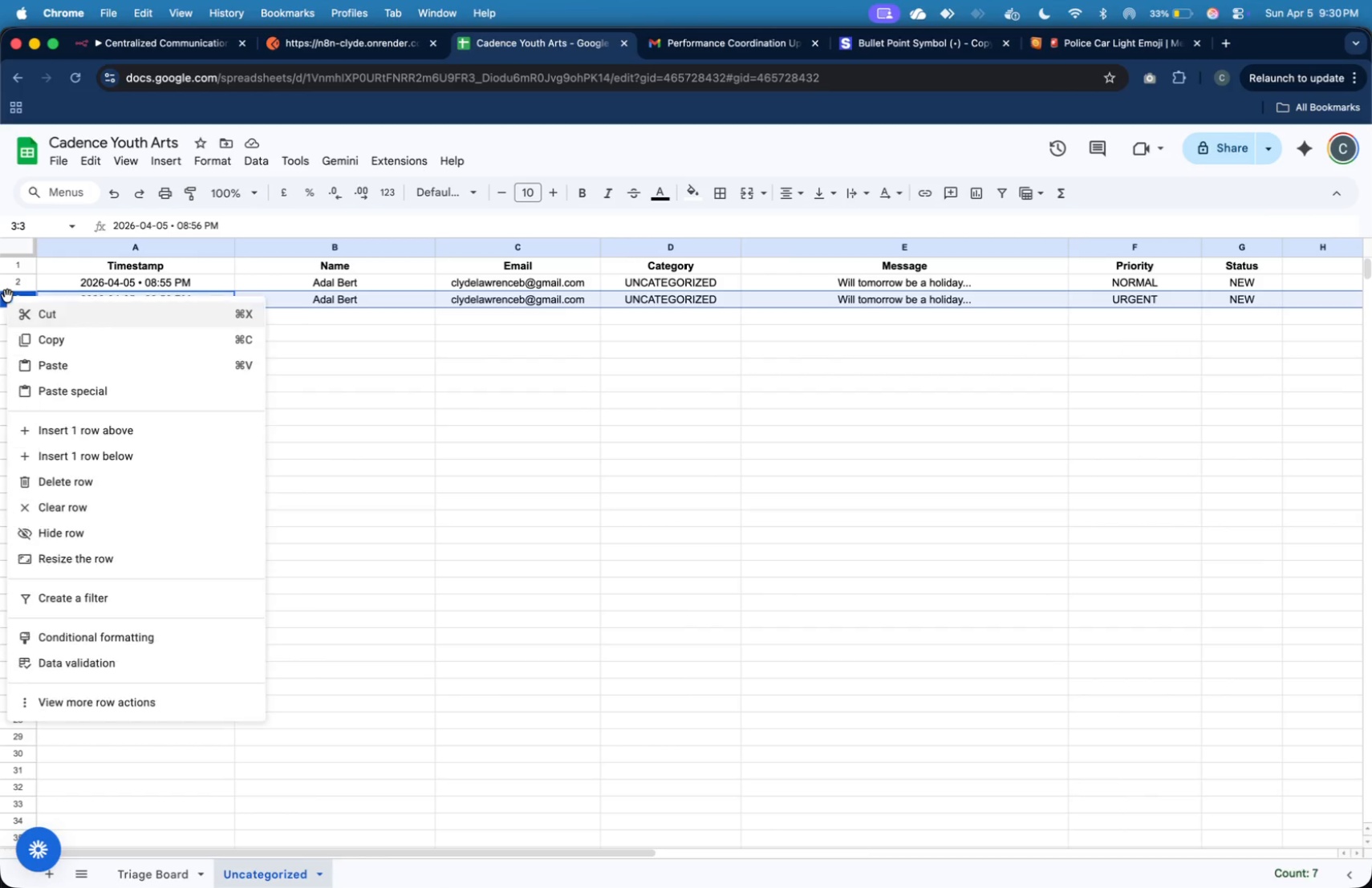 
right_click([7, 296])
 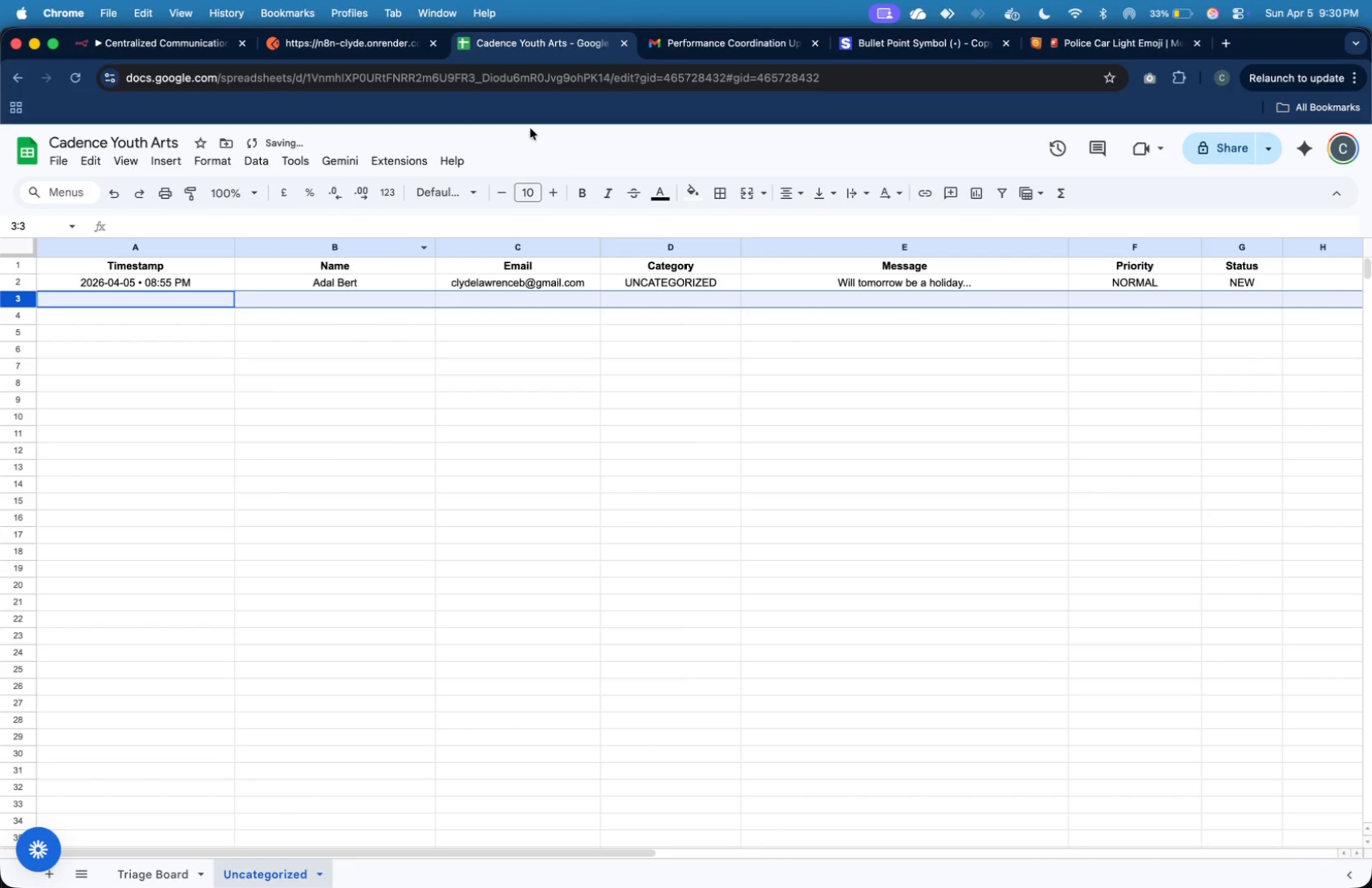 
left_click([331, 41])
 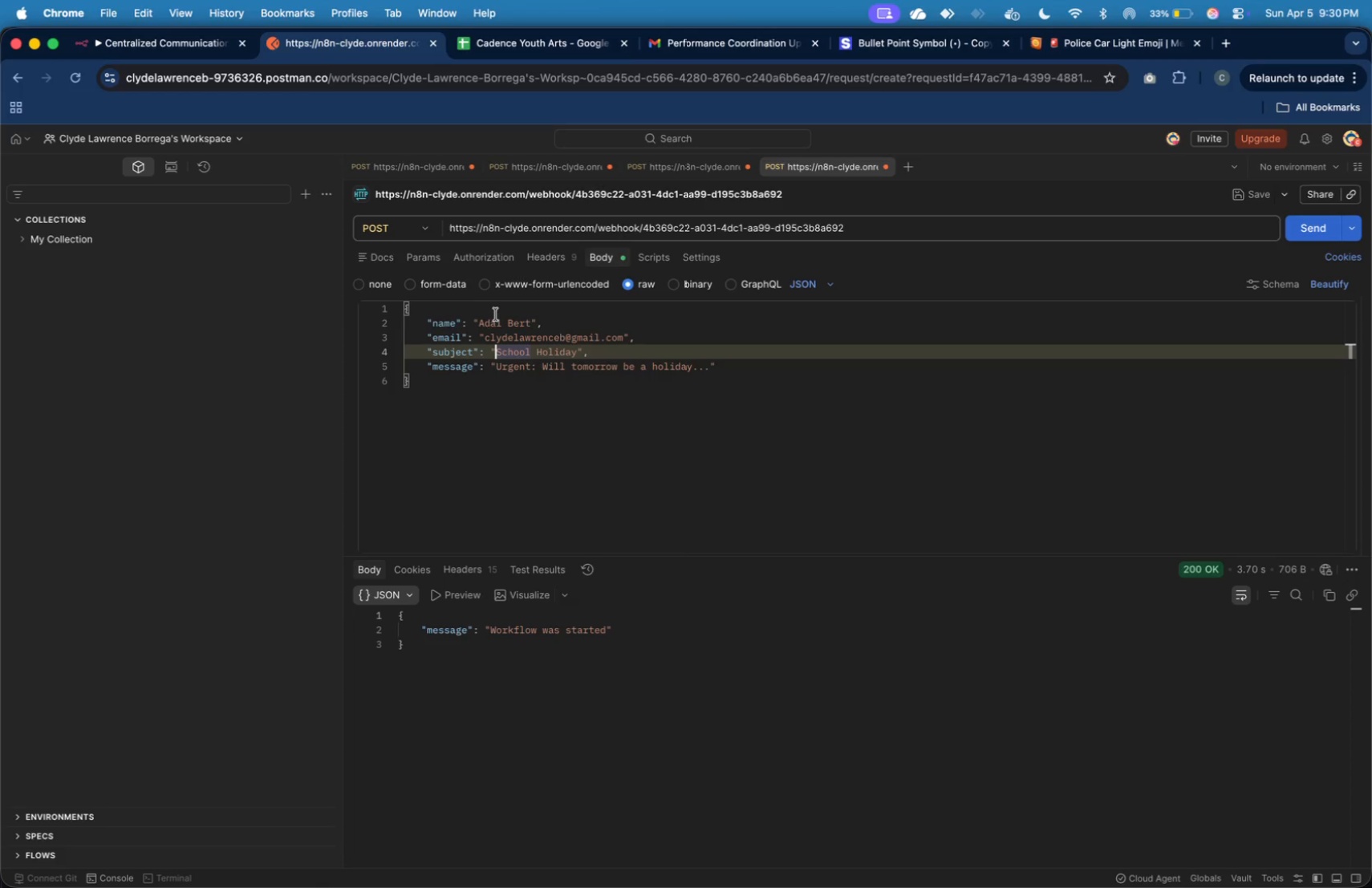 
left_click([497, 323])
 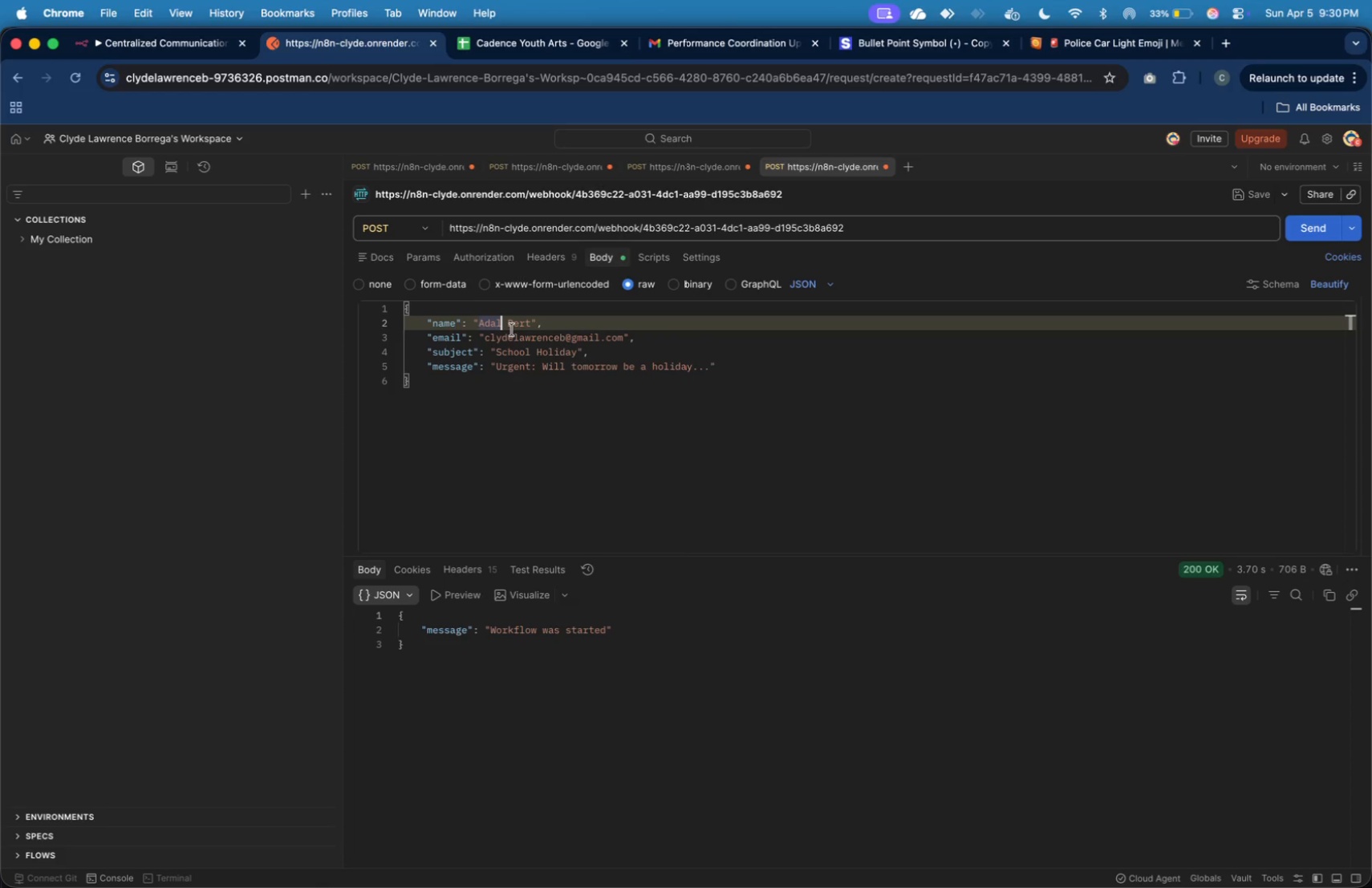 
key(Backspace)
key(Backspace)
key(Backspace)
key(Backspace)
type(Berto)
 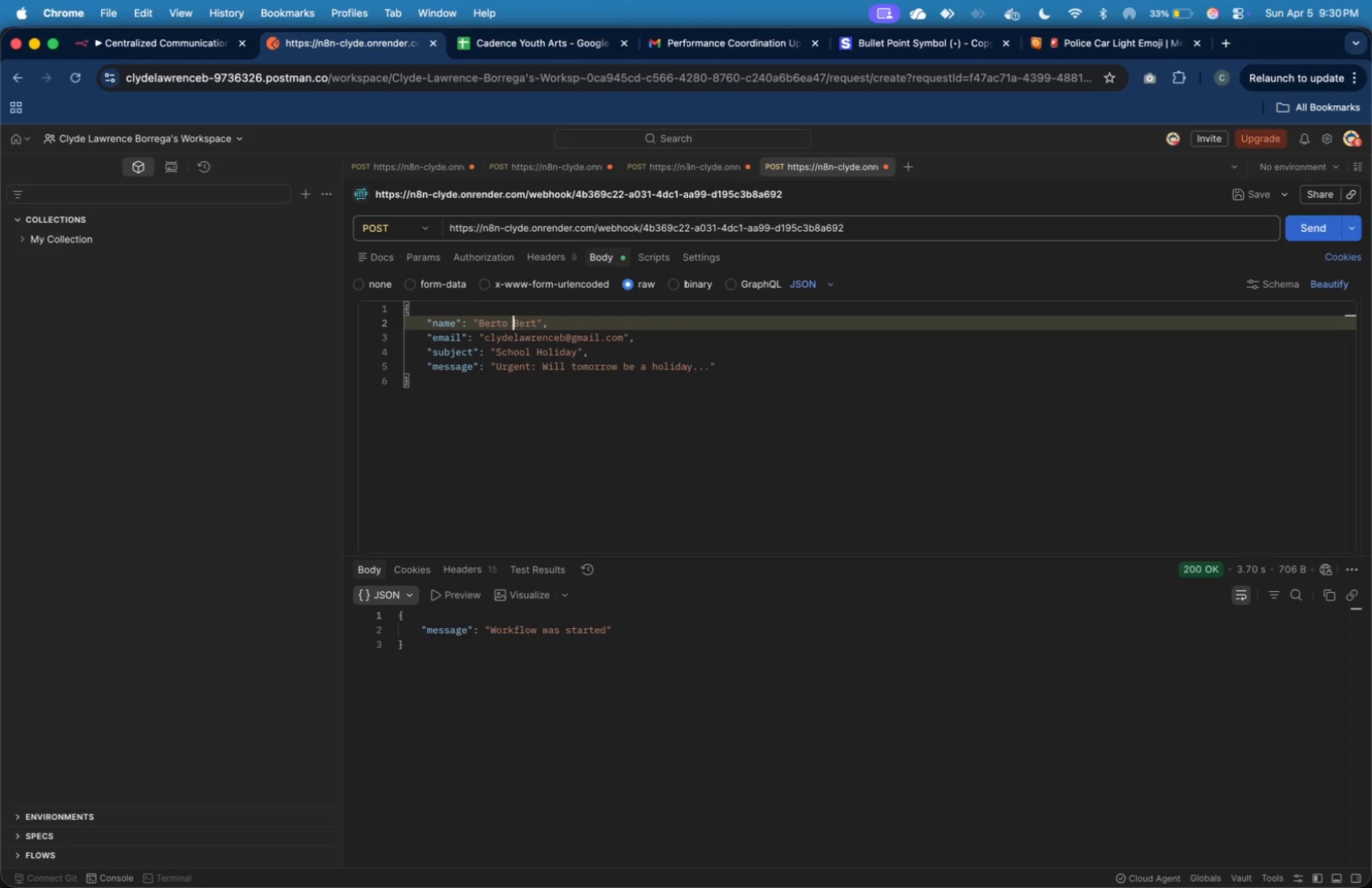 
 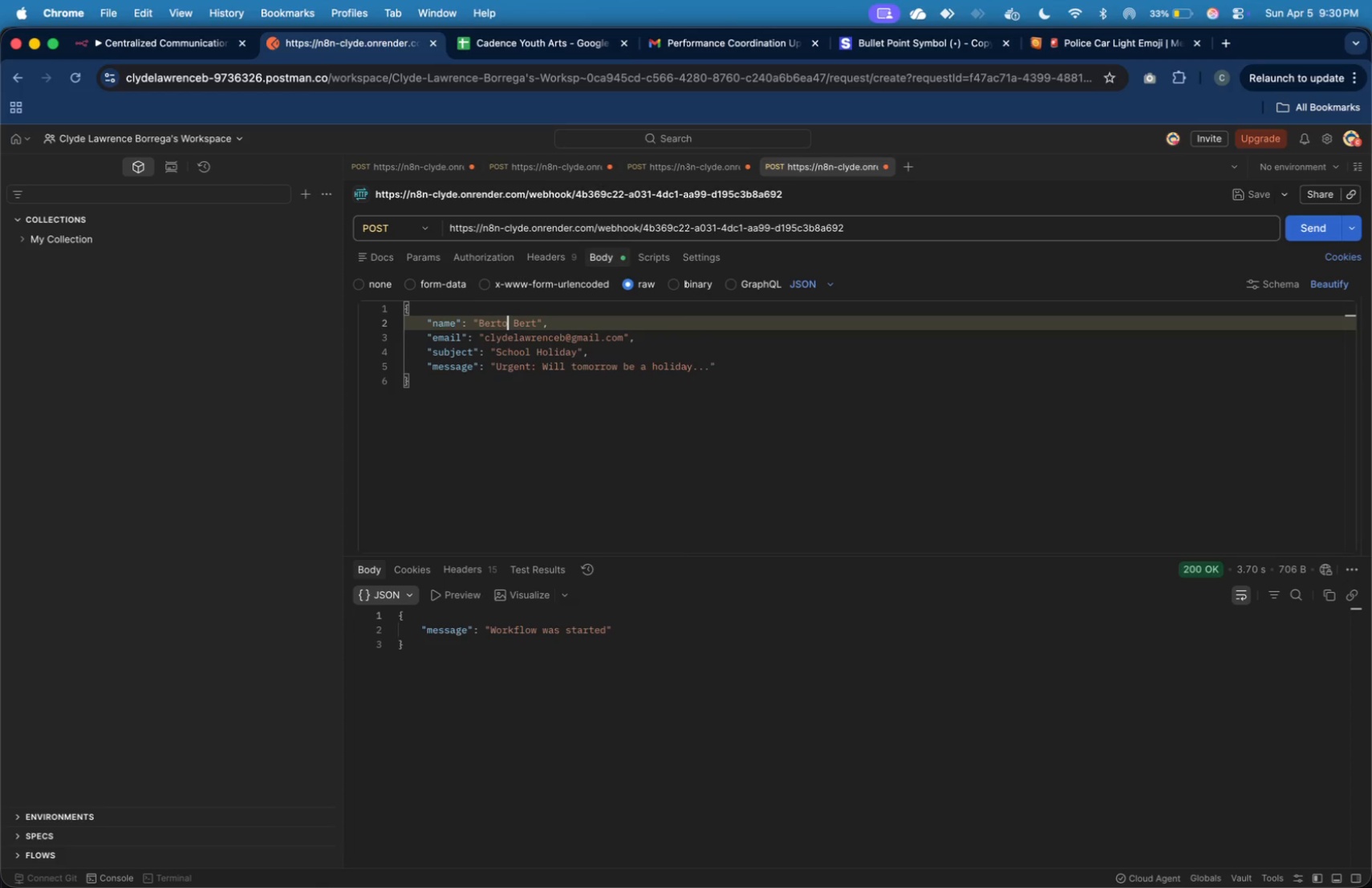 
key(ArrowRight)
 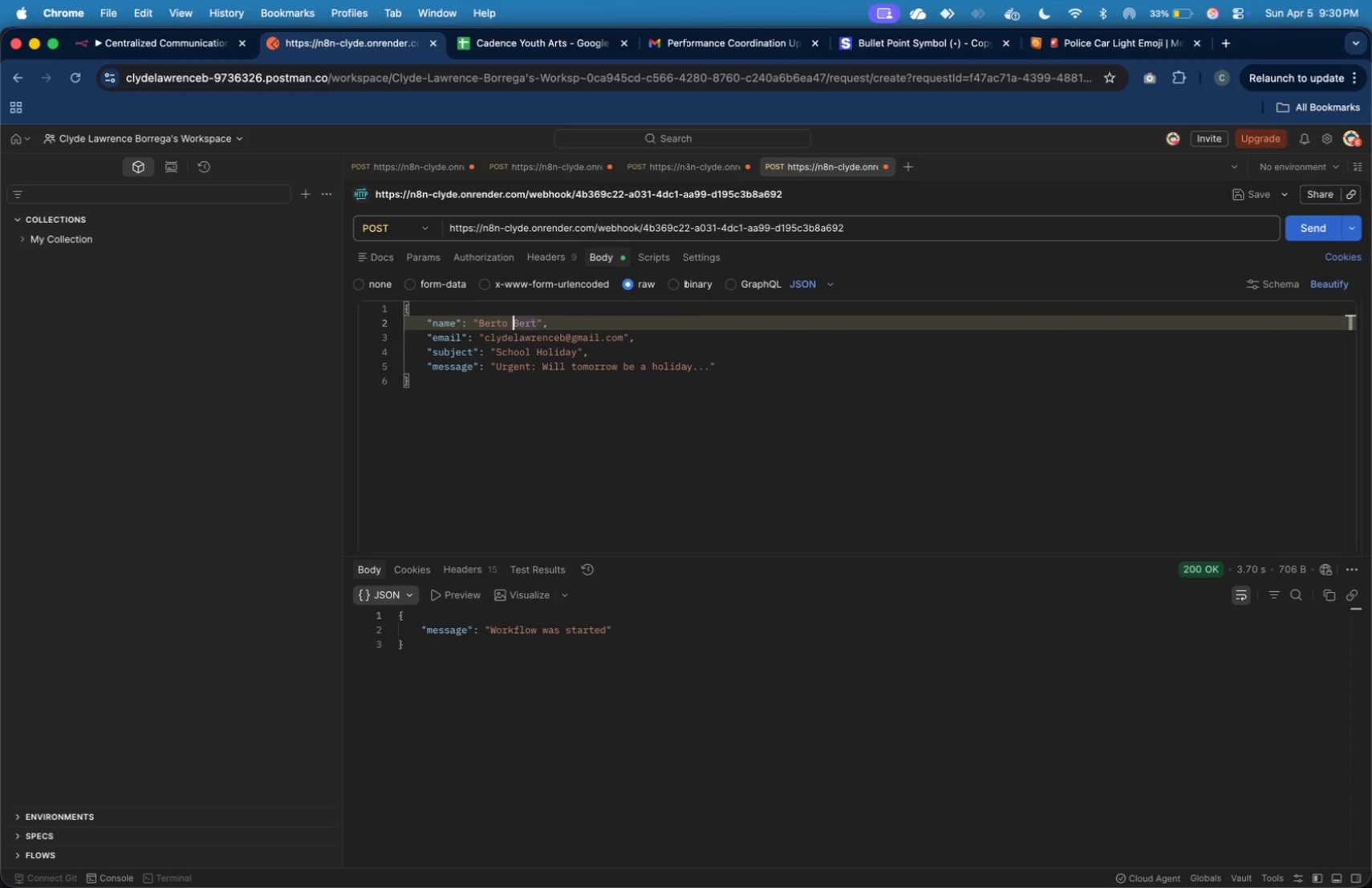 
key(Shift+ArrowRight)
 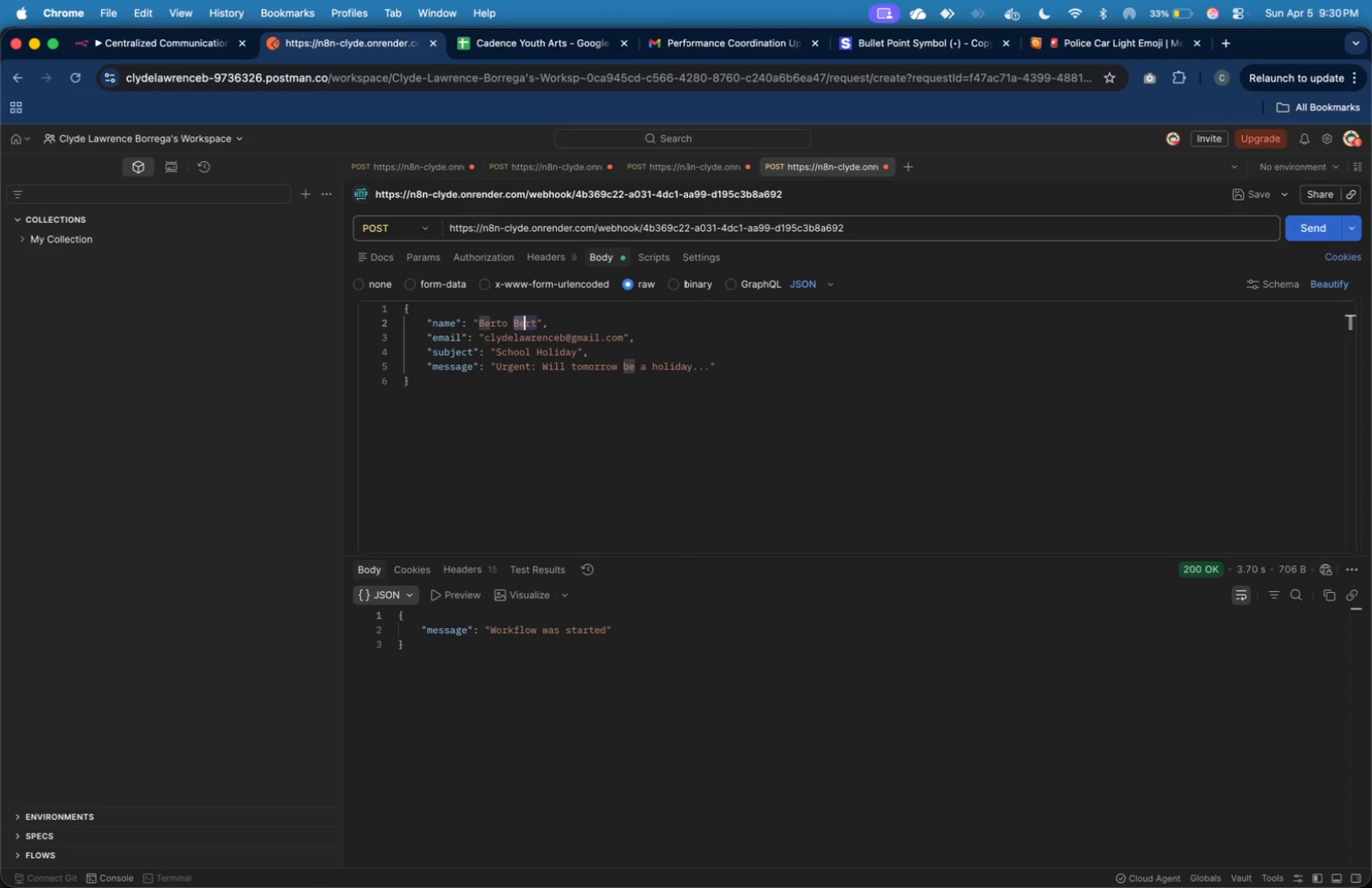 
key(Shift+ArrowRight)
 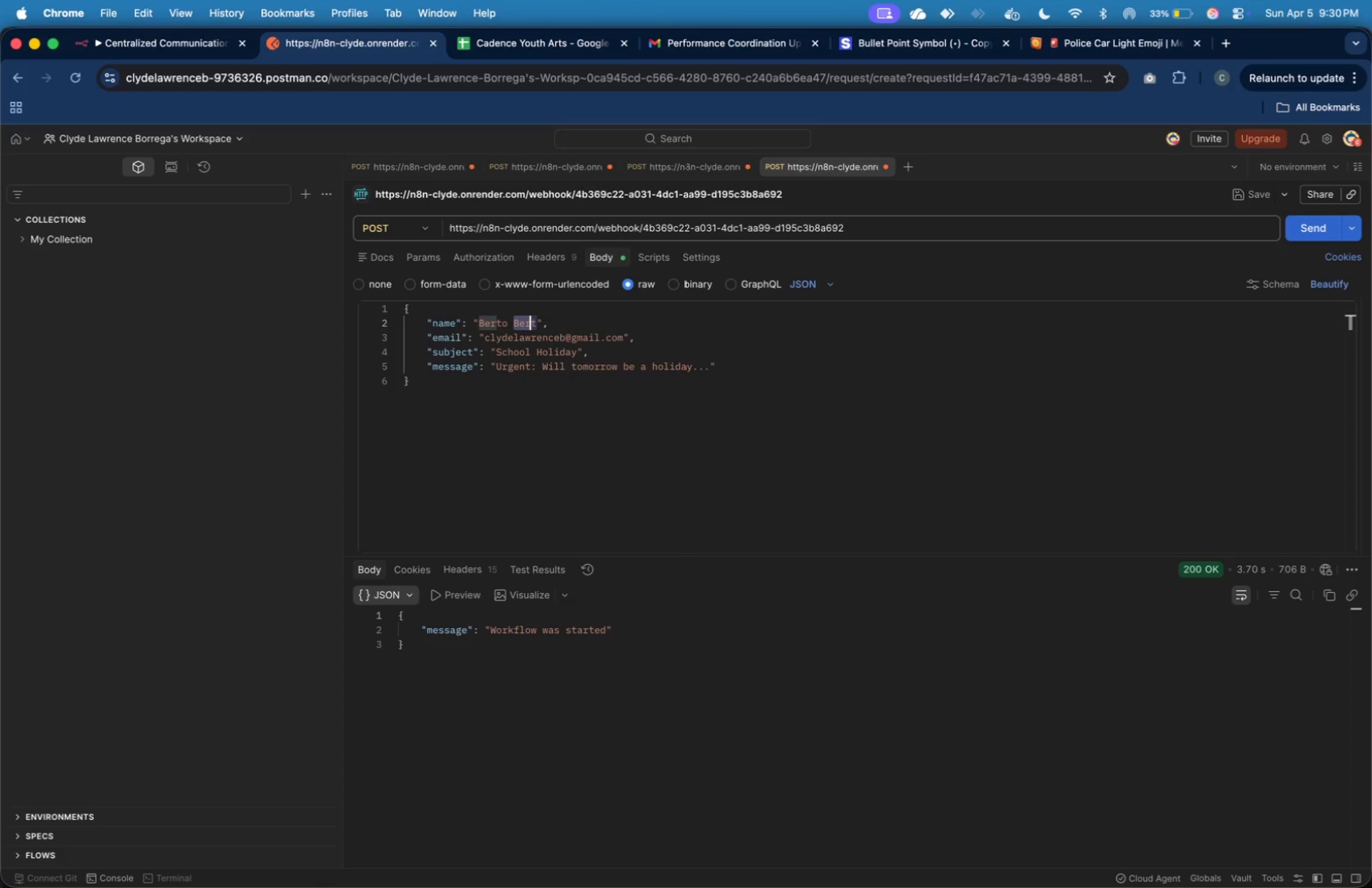 
key(Shift+ArrowRight)
 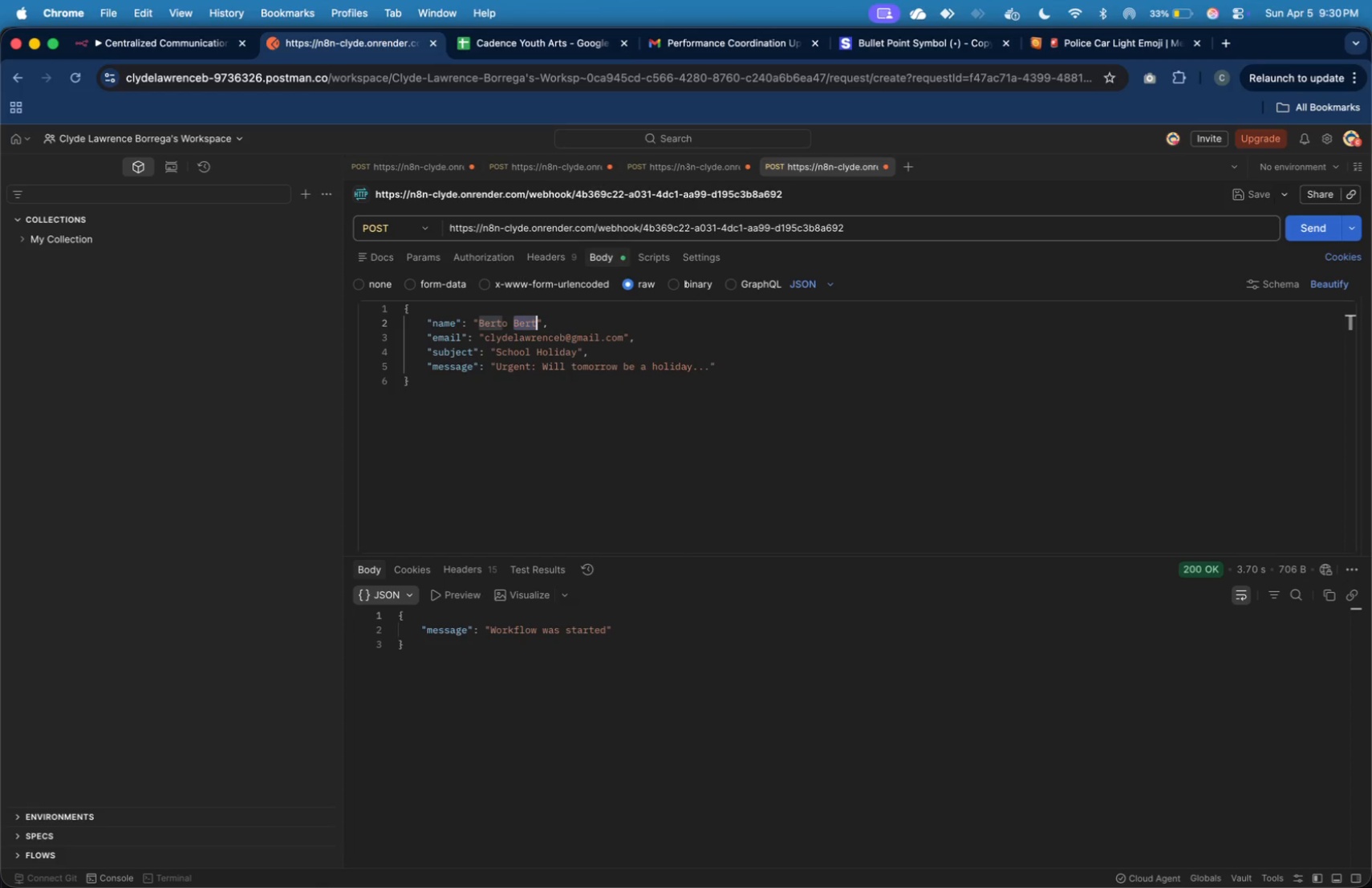 
key(Shift+ArrowRight)
 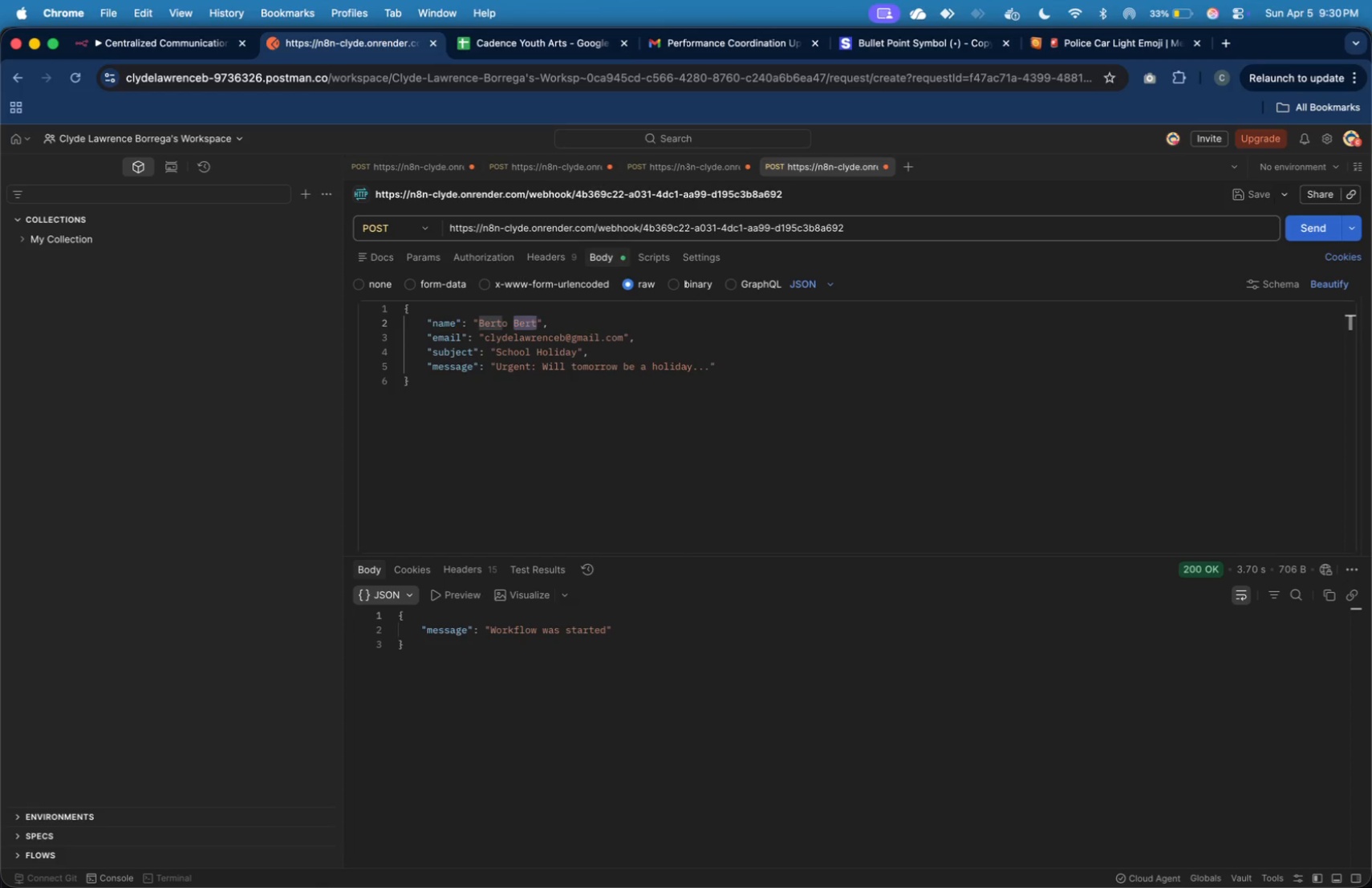 
type(Ma)
key(Backspace)
type(igo)
 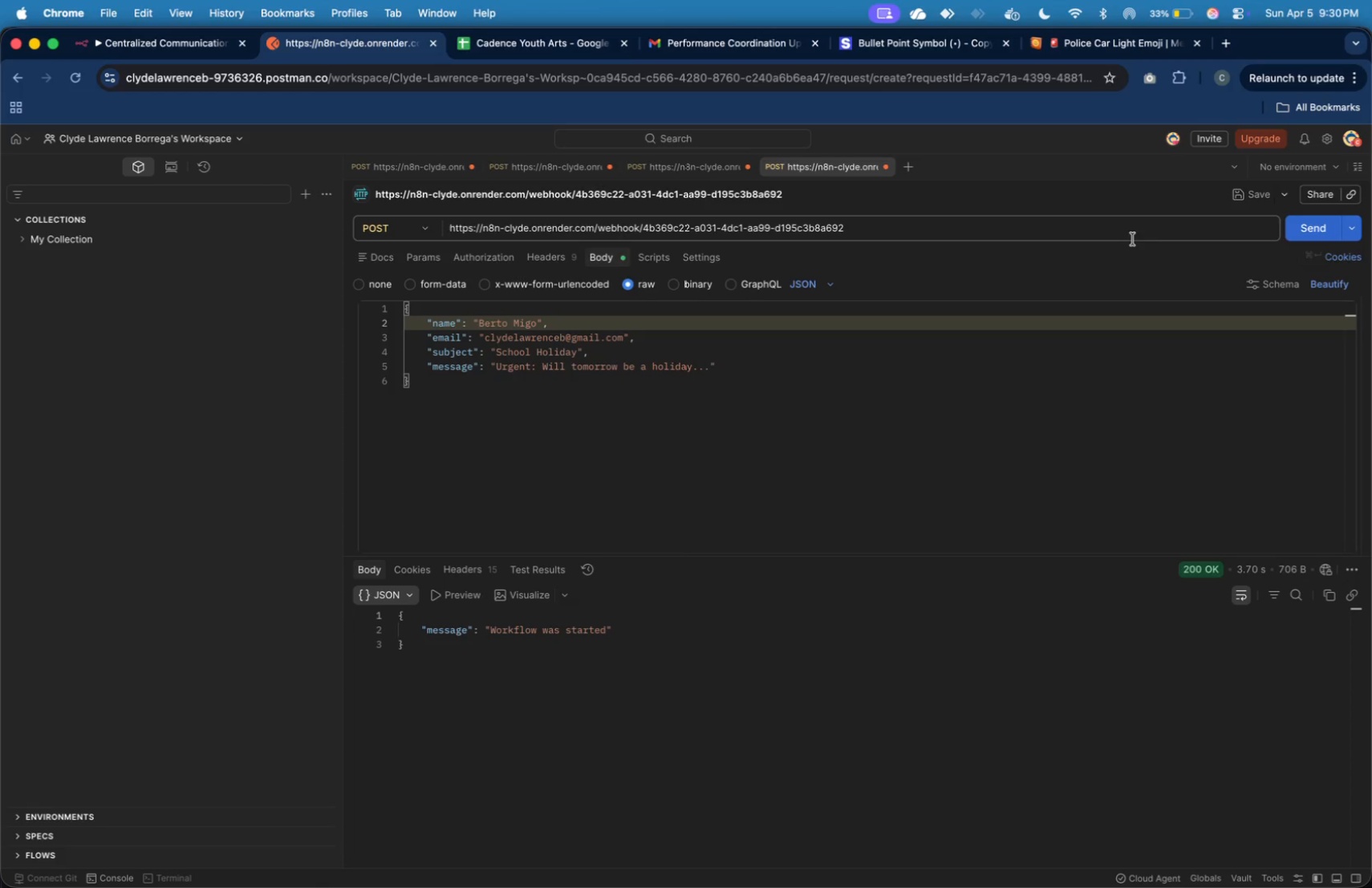 
left_click([700, 171])
 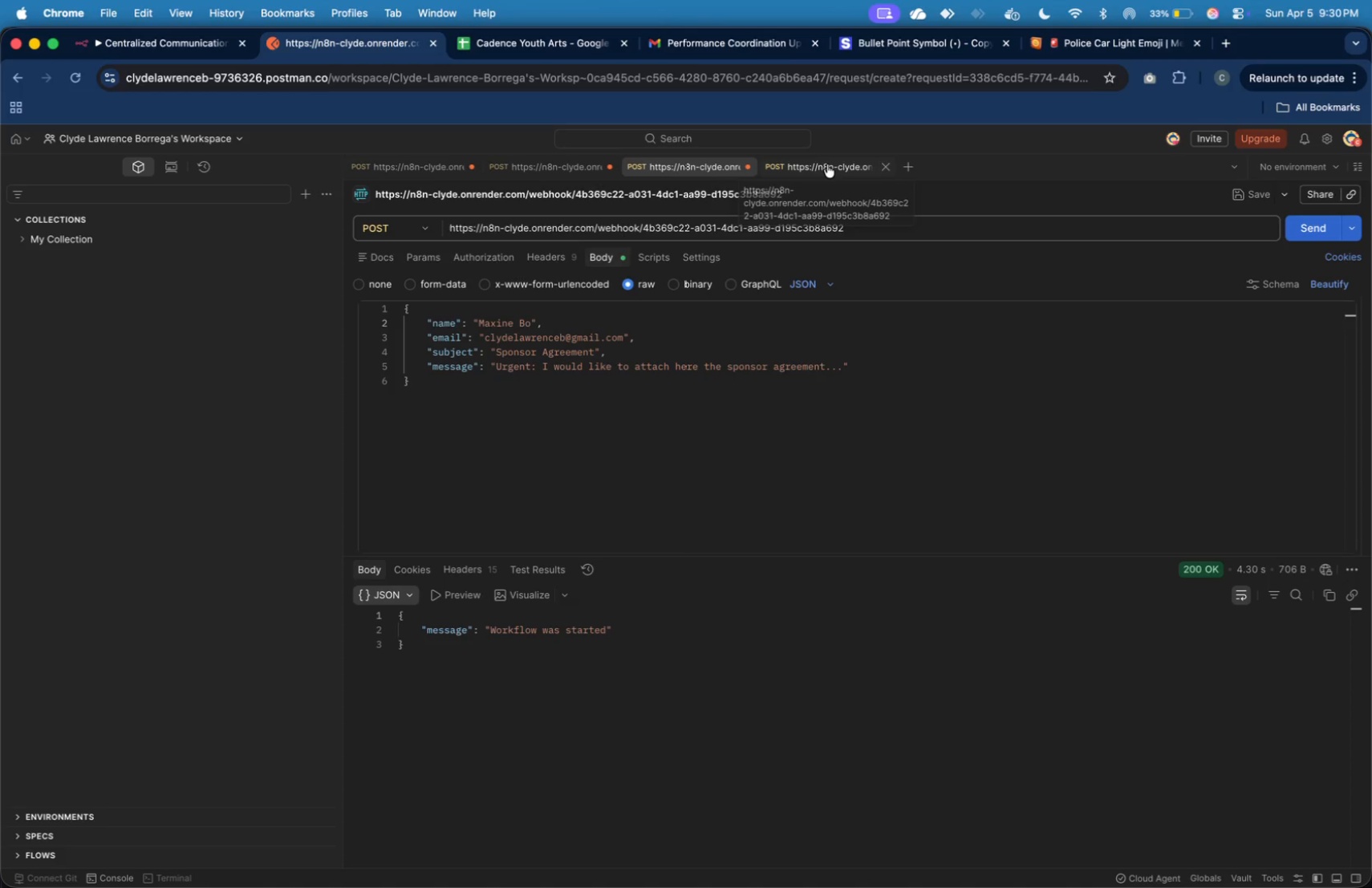 
left_click([833, 163])
 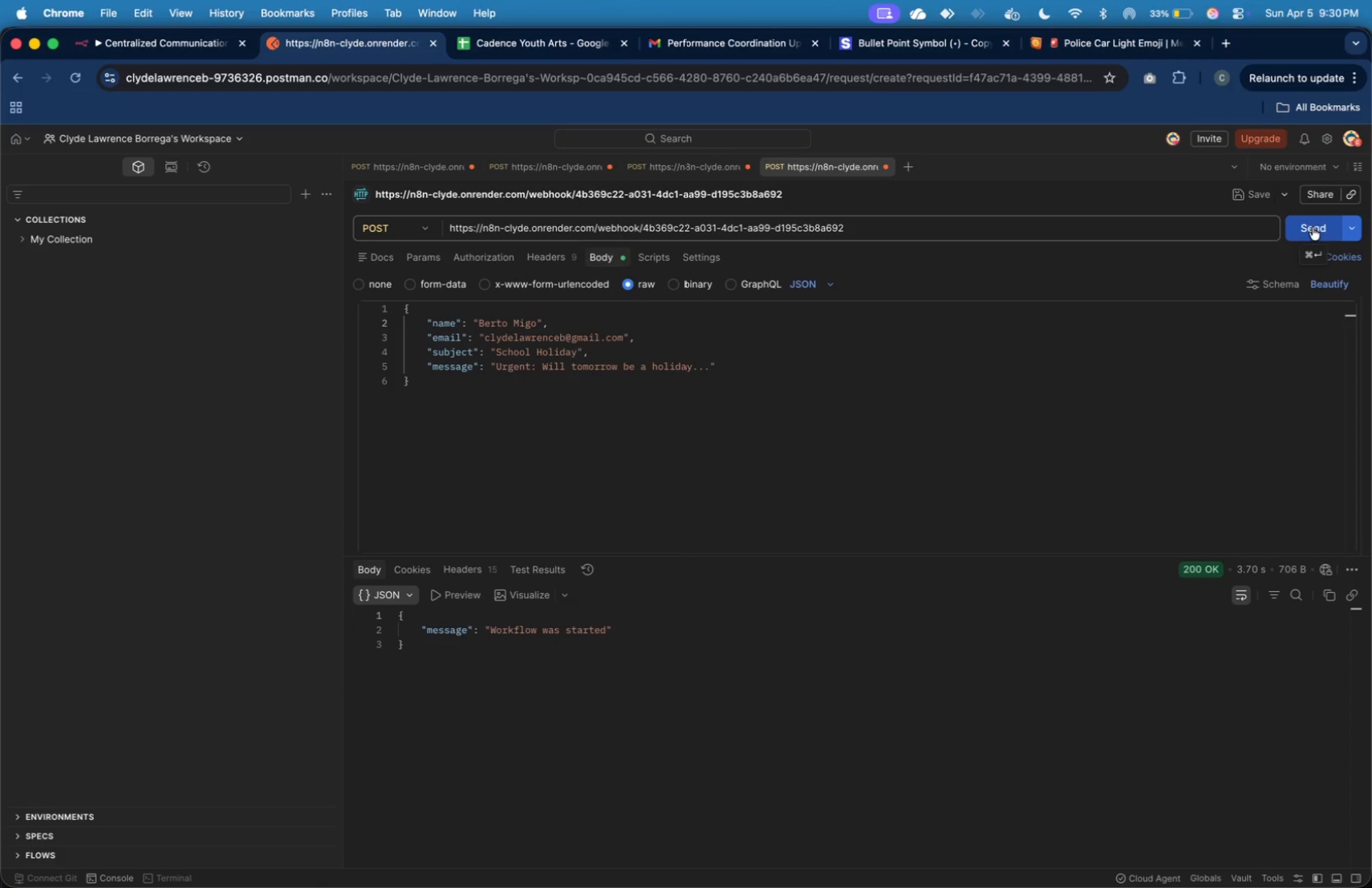 
left_click([1318, 231])
 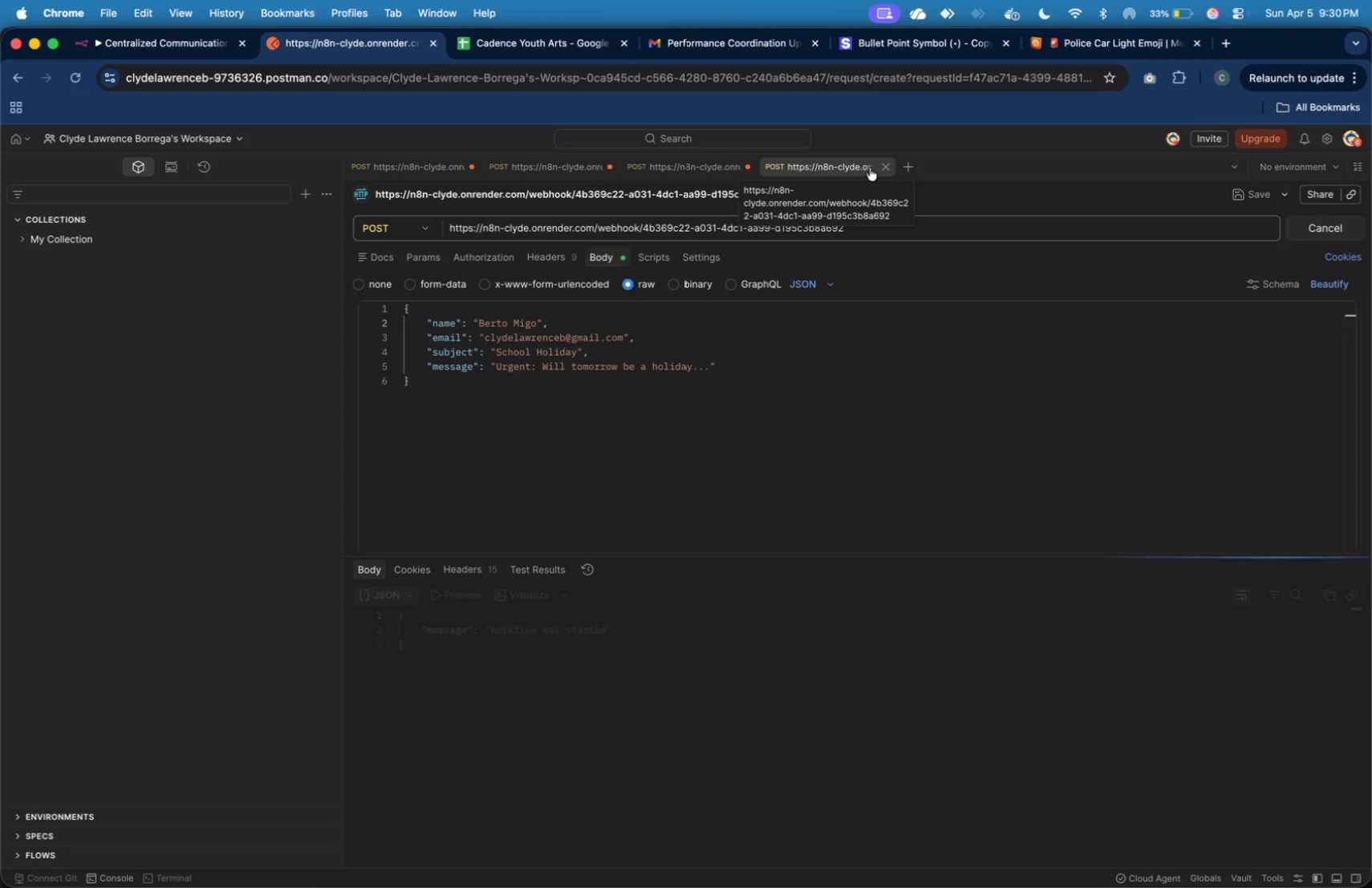 
wait(6.55)
 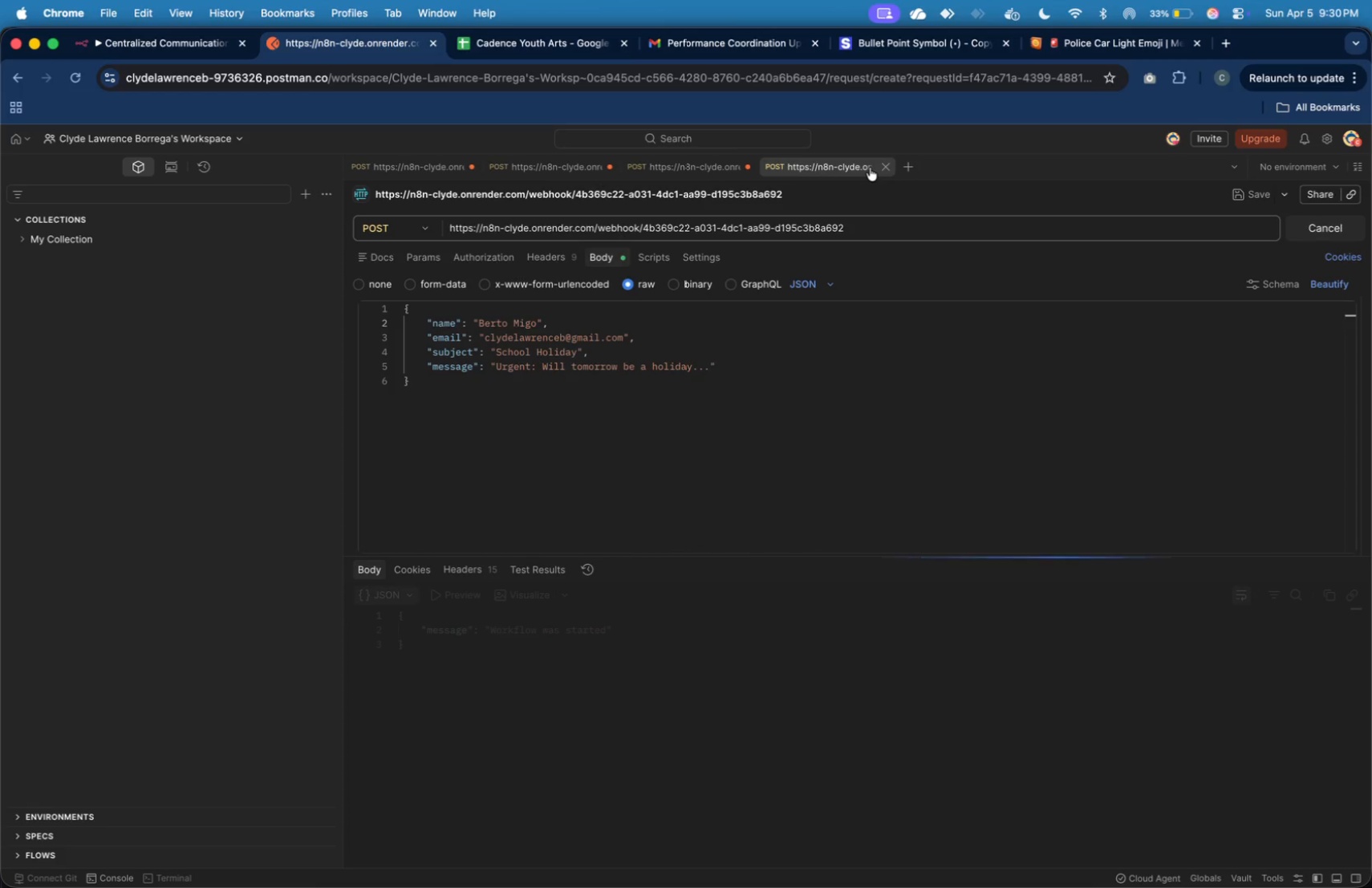 
left_click([524, 47])
 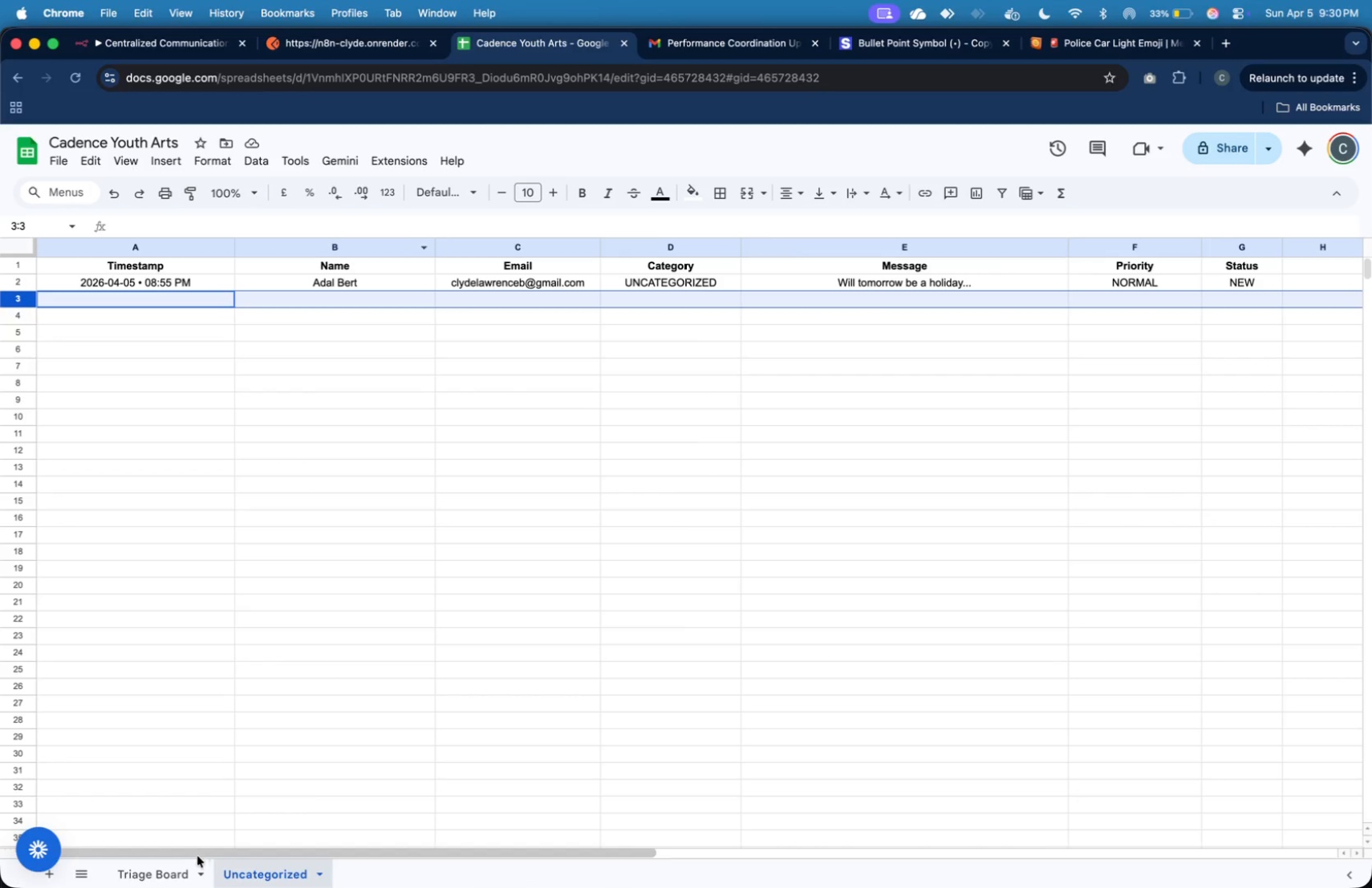 
left_click([169, 867])
 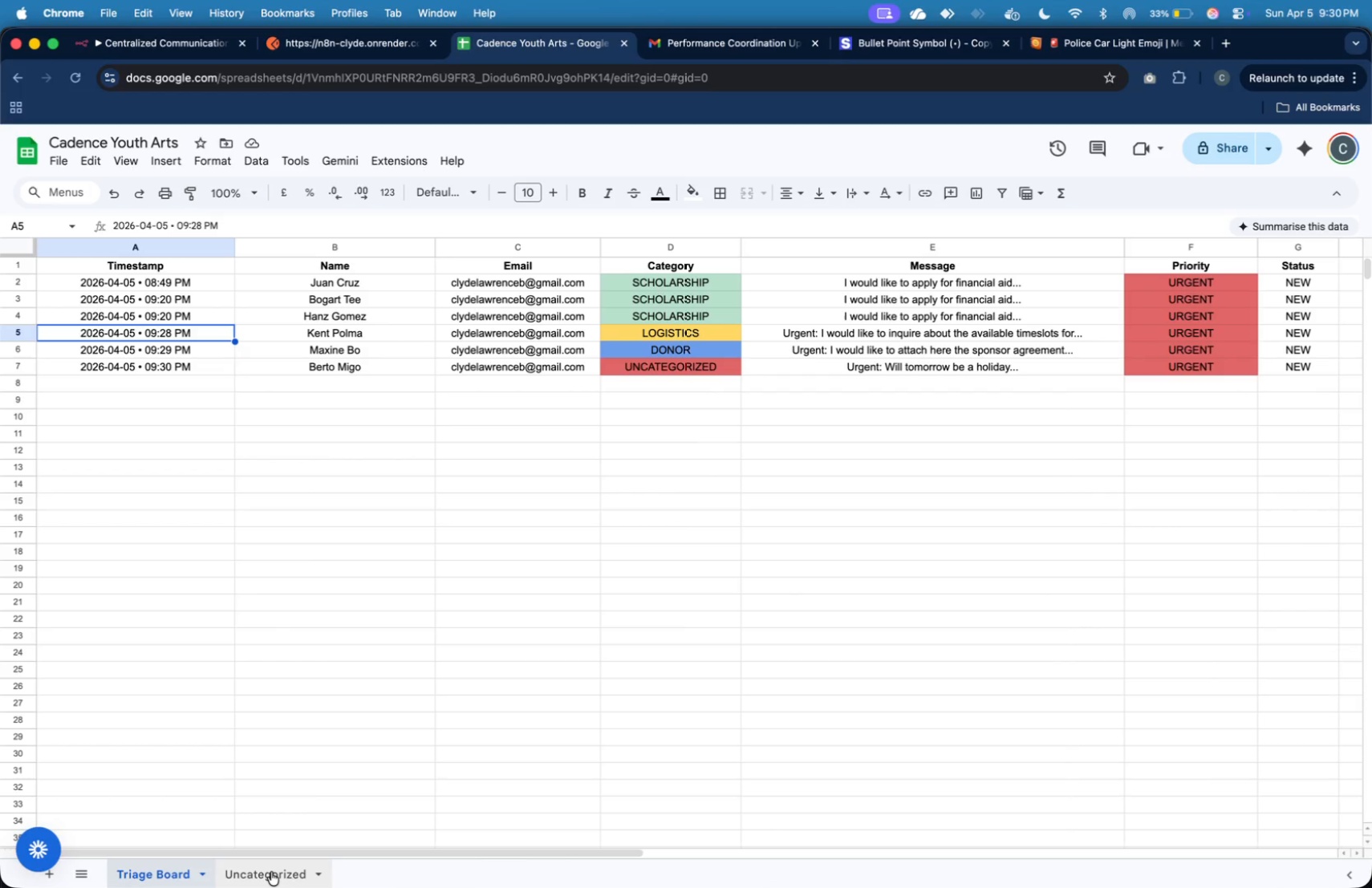 
left_click([265, 873])
 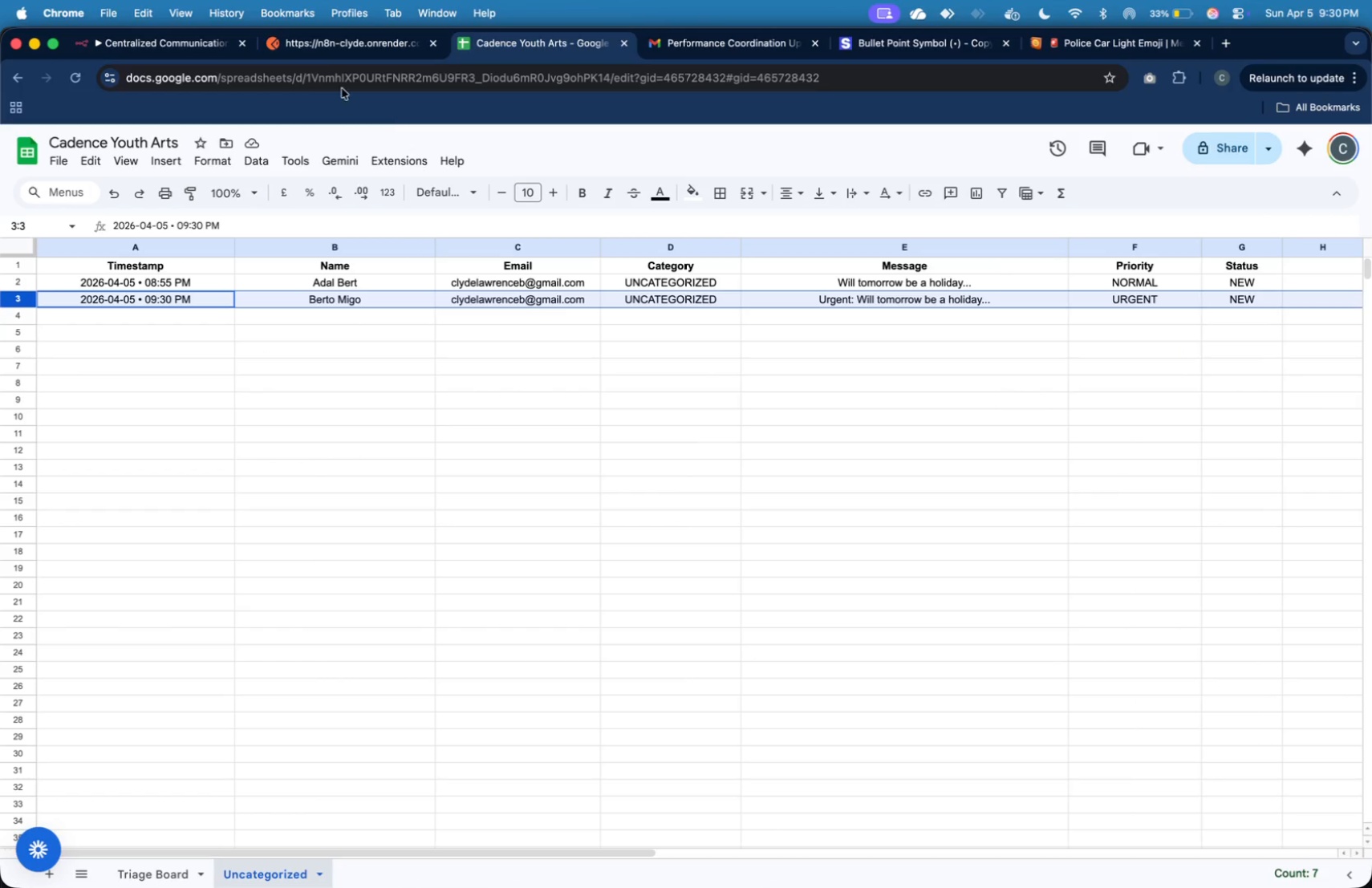 
left_click([355, 51])
 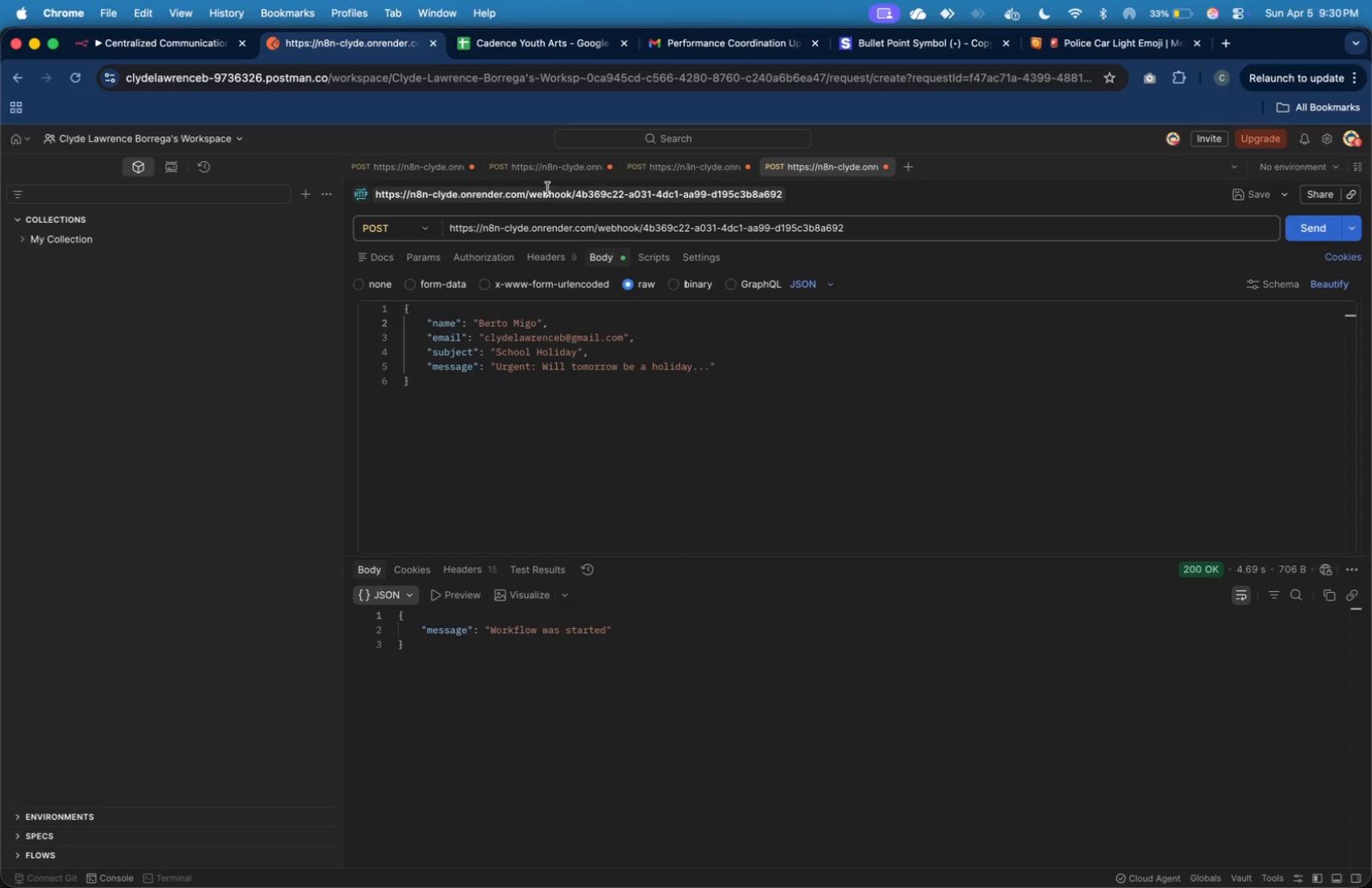 
left_click([550, 175])
 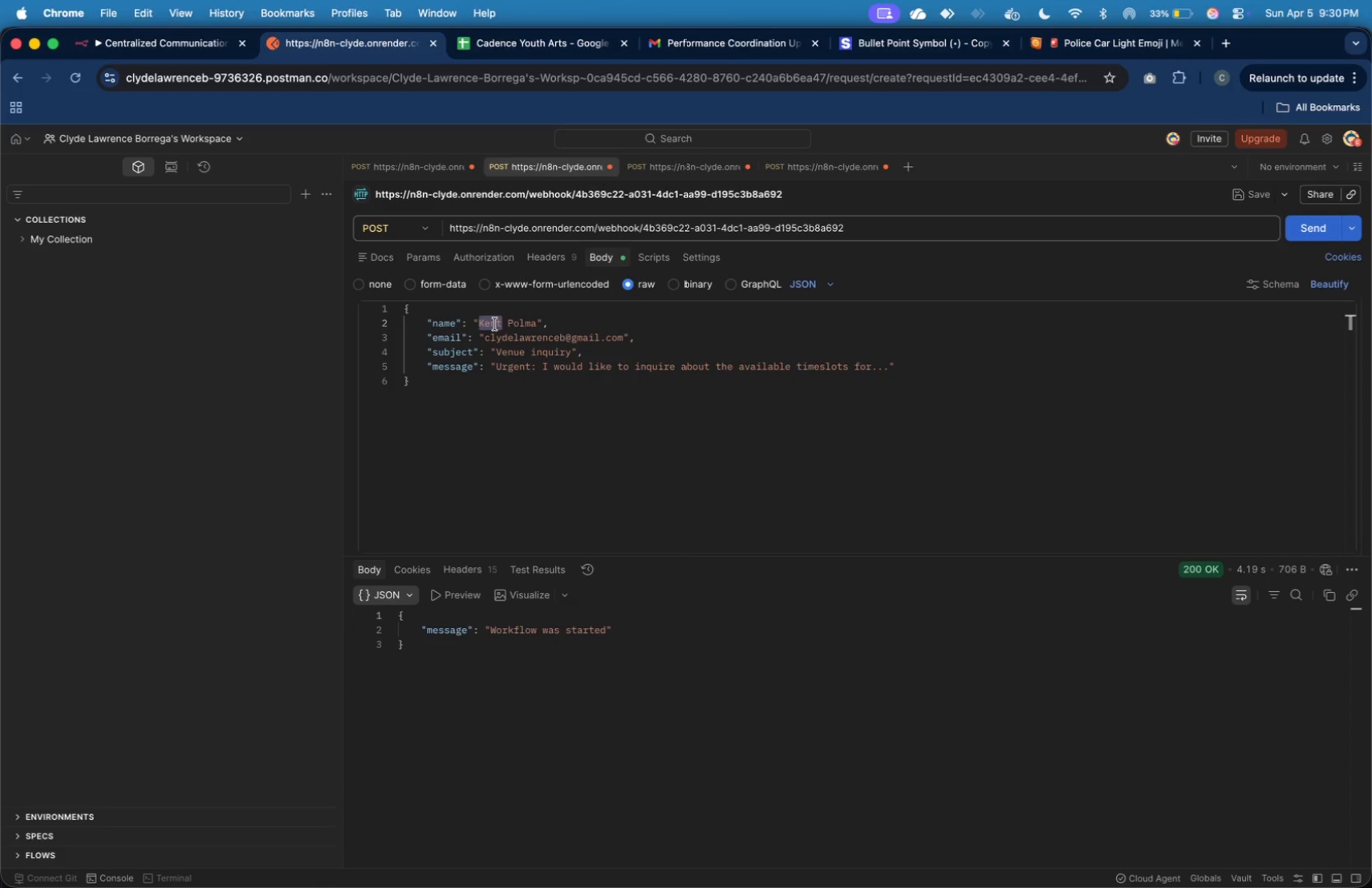 
type(Hyacinth)
 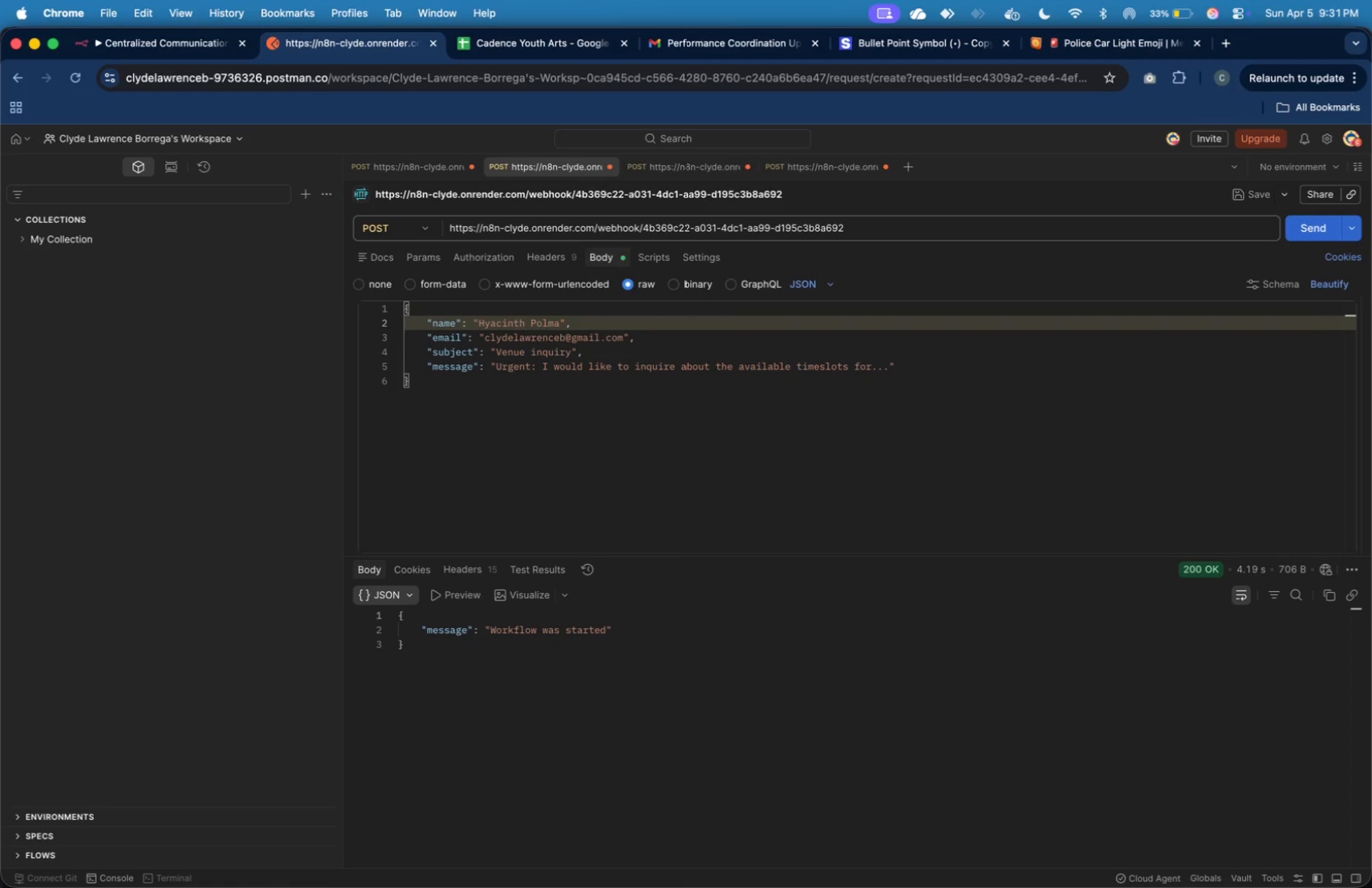 
key(ArrowRight)
 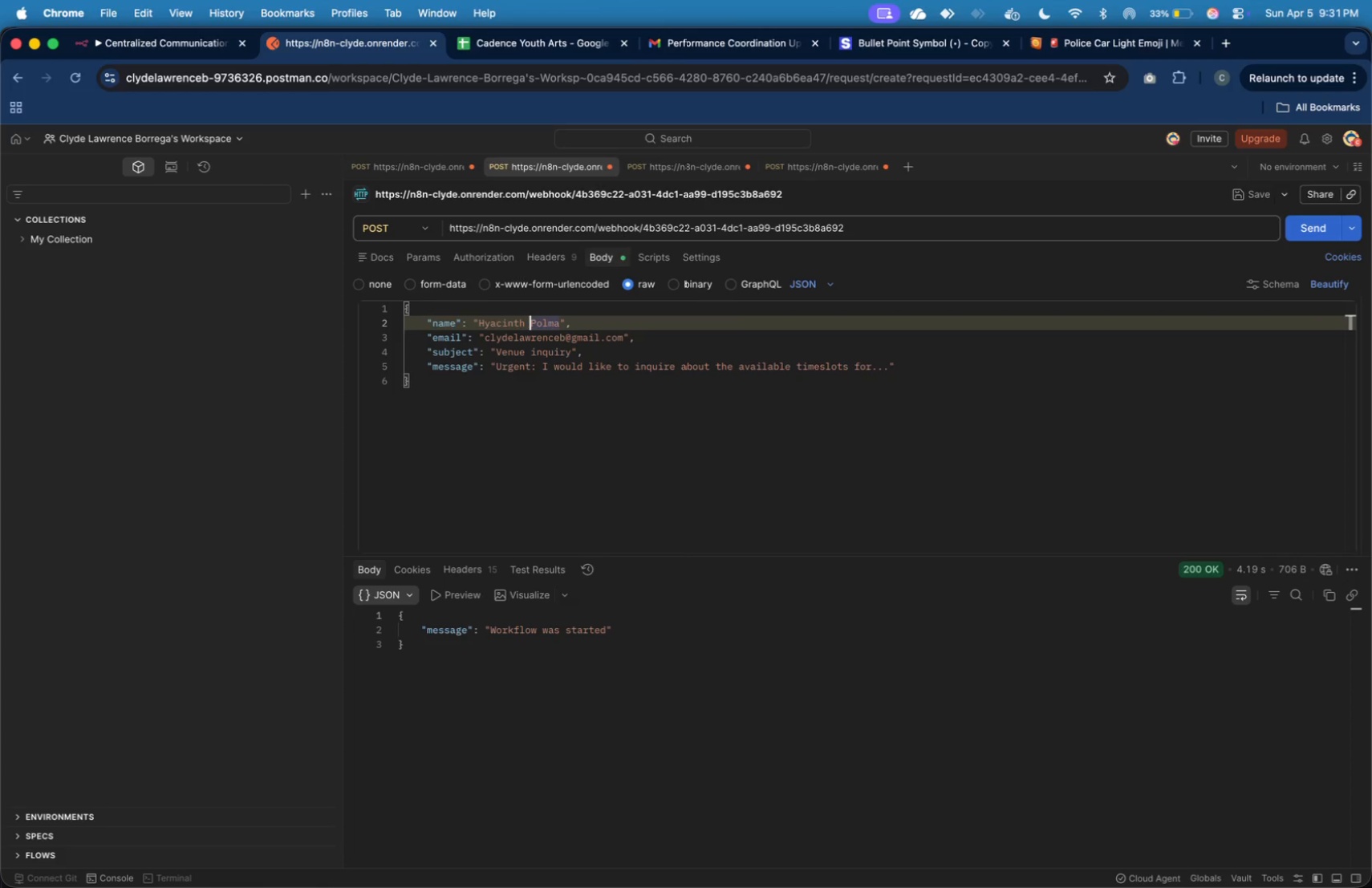 
key(Shift+ArrowRight)
 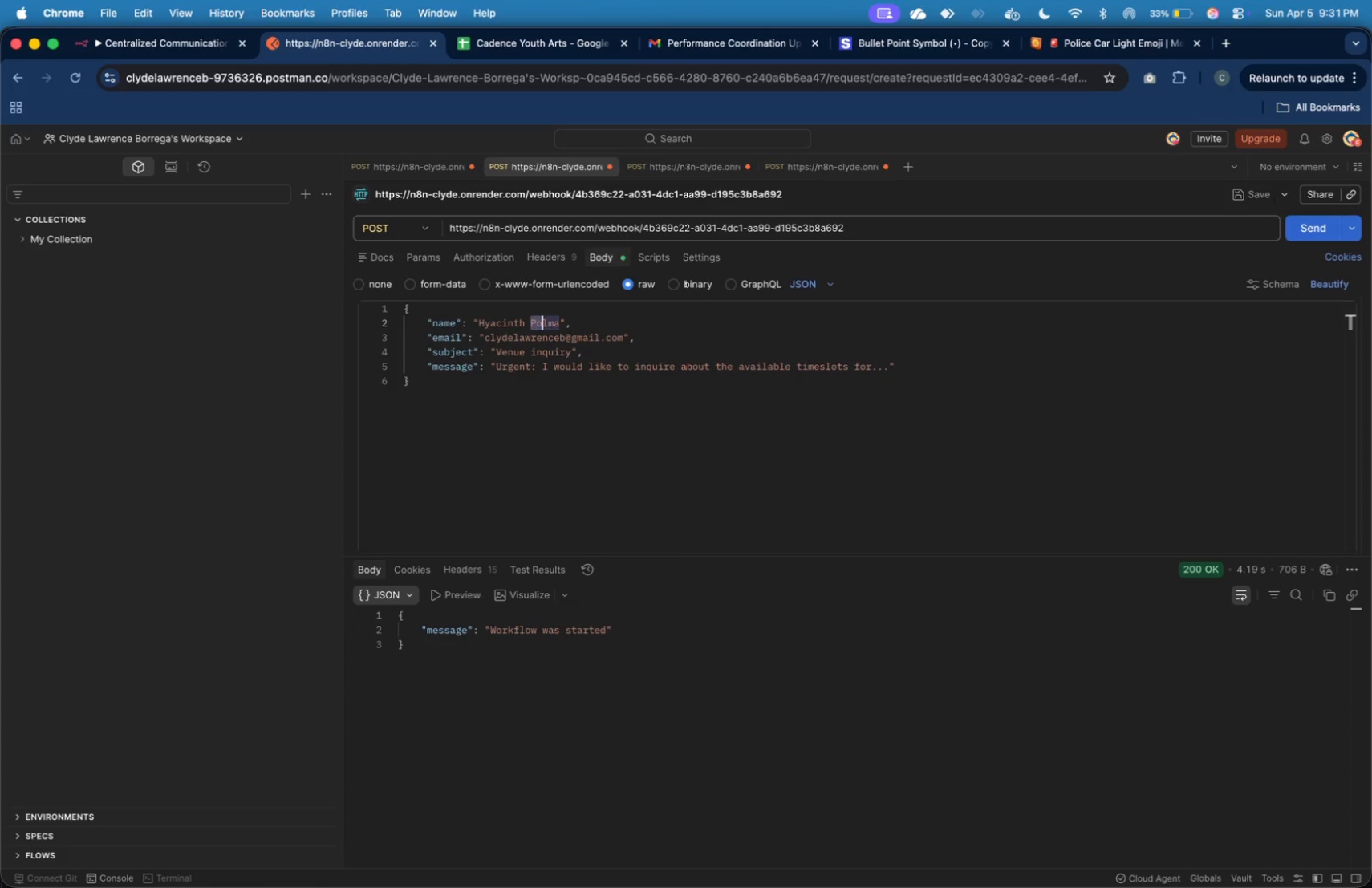 
key(Shift+ArrowRight)
 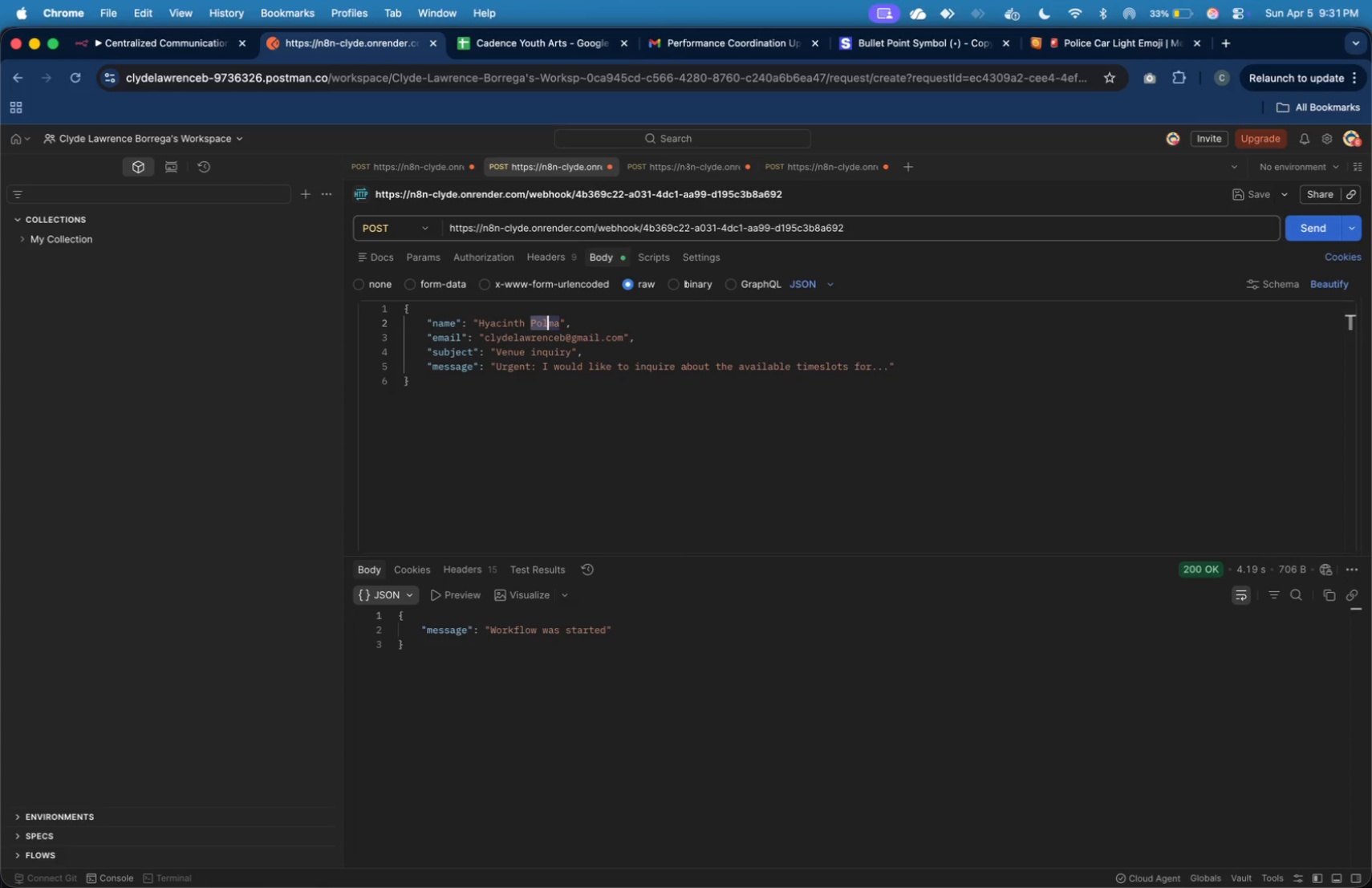 
key(Shift+ArrowRight)
 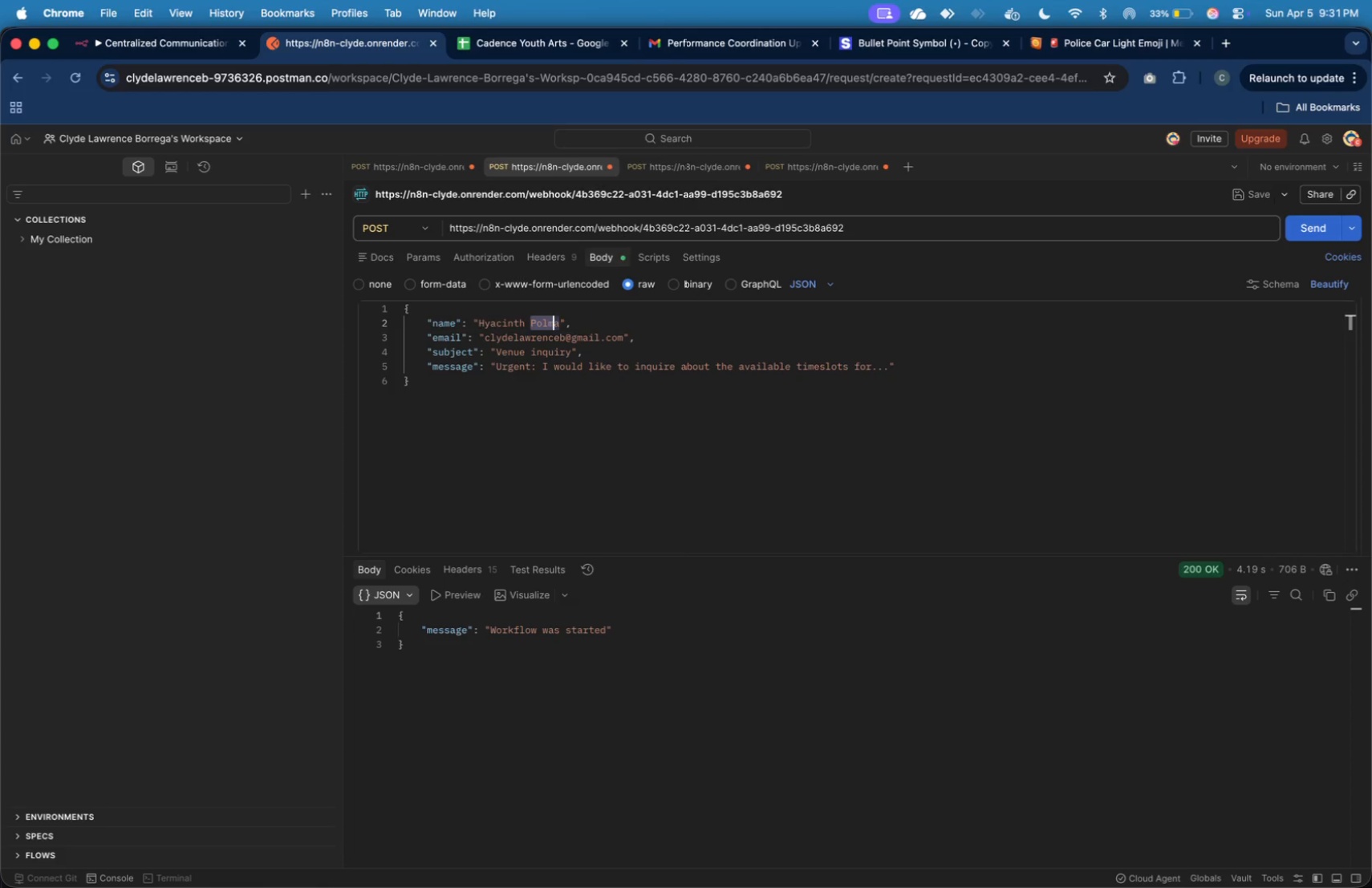 
key(Shift+ArrowRight)
 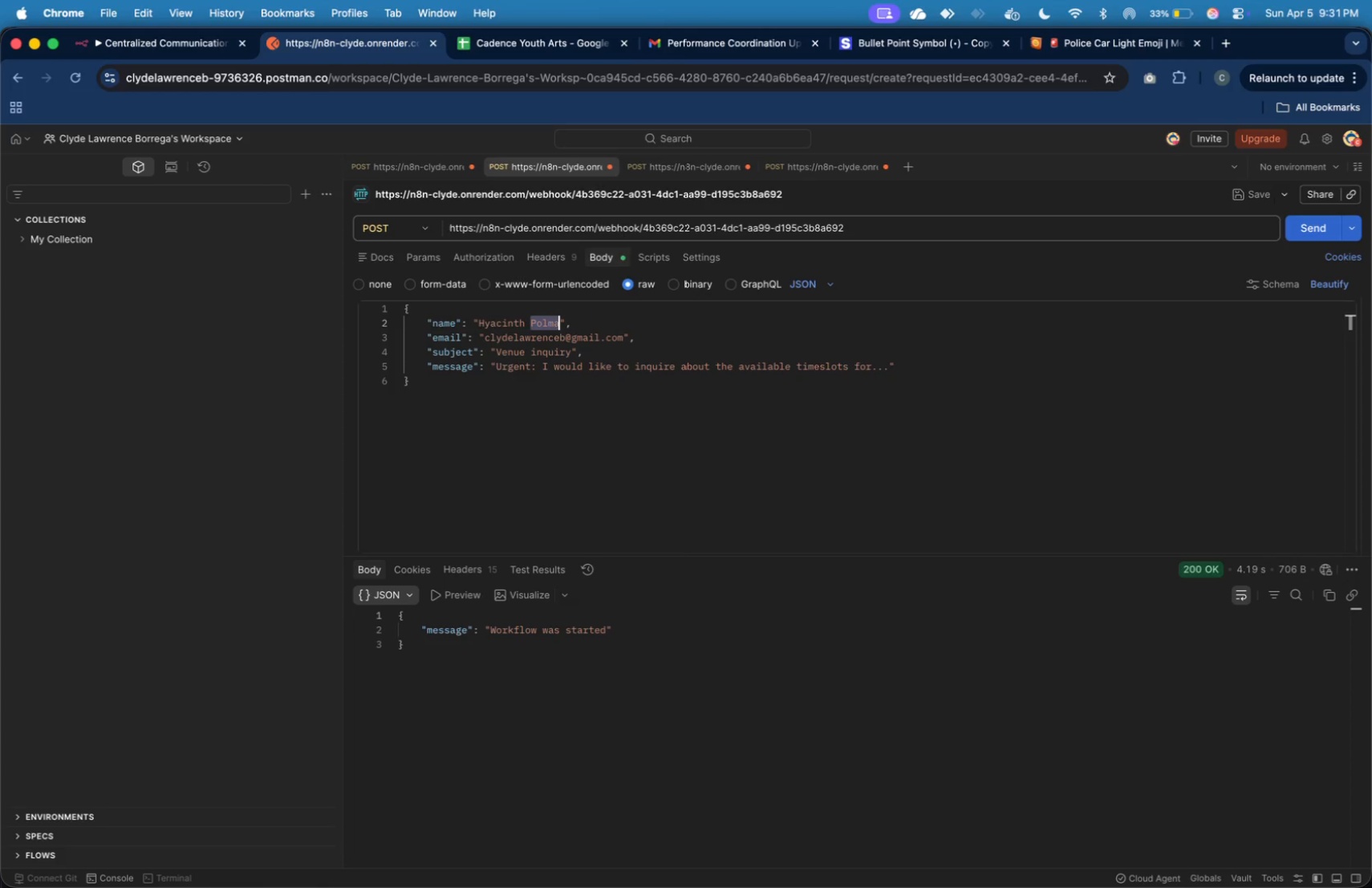 
key(Shift+ArrowRight)
 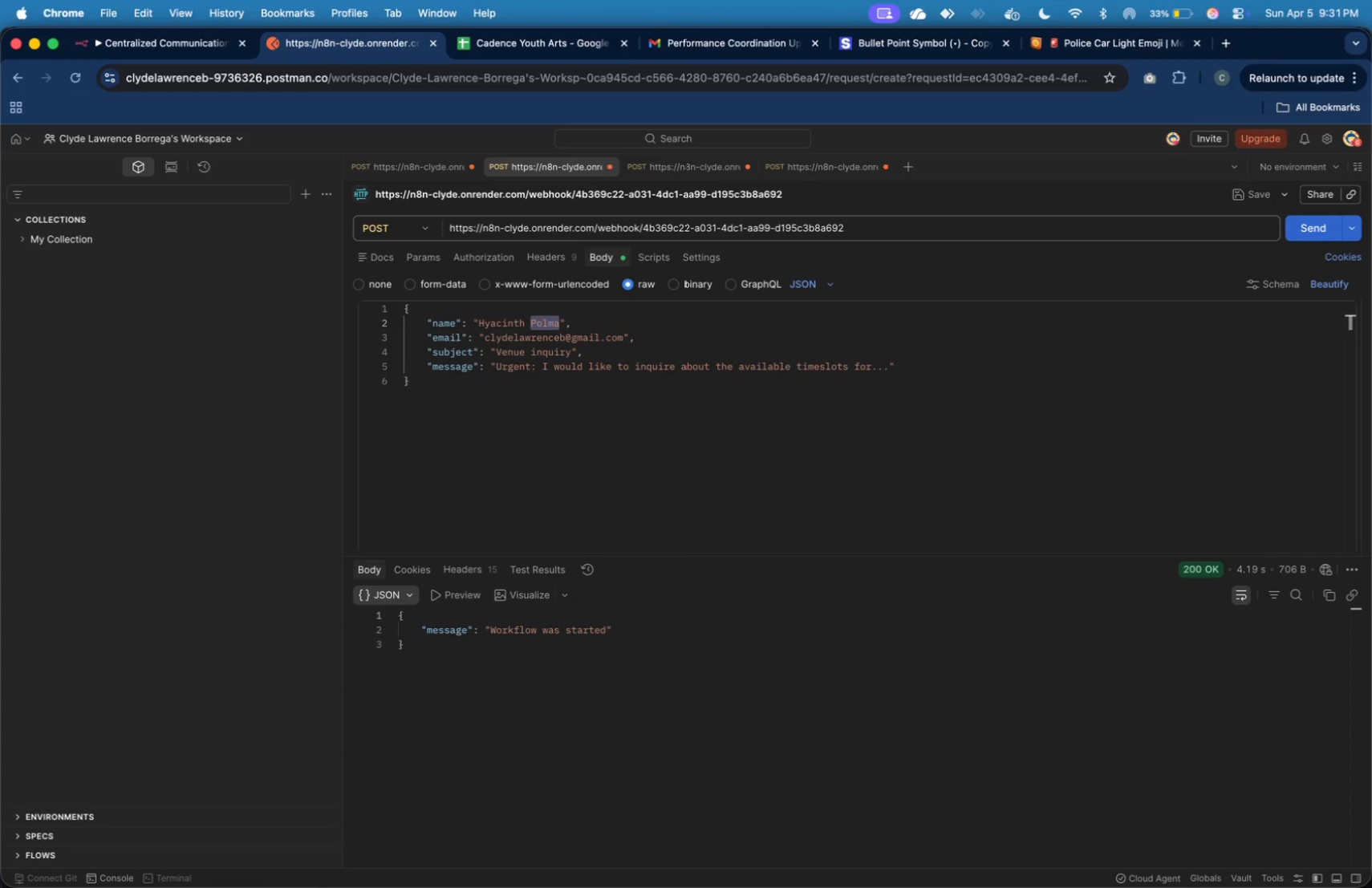 
type(Calm)
key(Backspace)
key(Backspace)
key(Backspace)
type(abrer)
key(Backspace)
 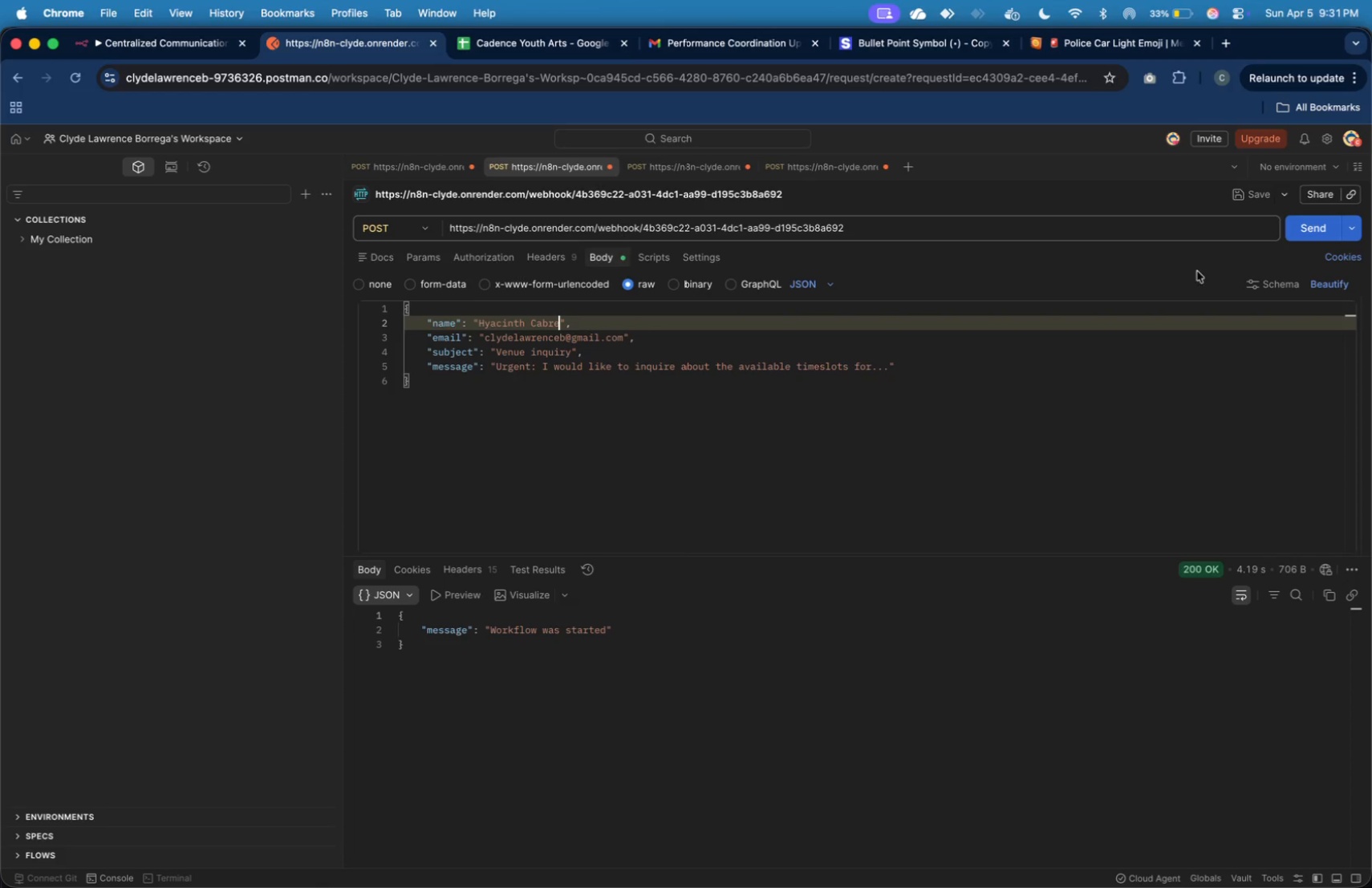 
left_click([1286, 237])
 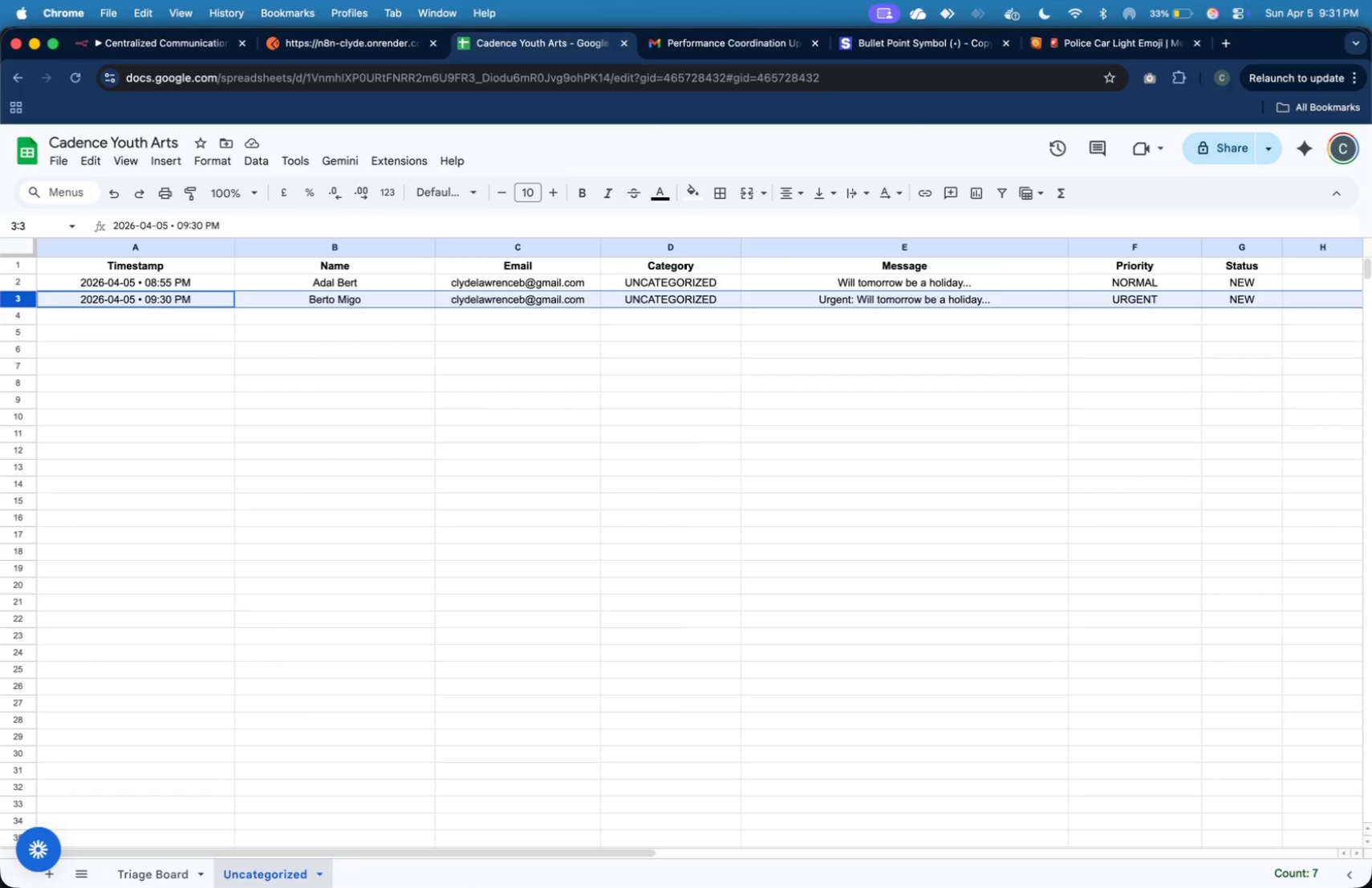 
left_click([140, 870])
 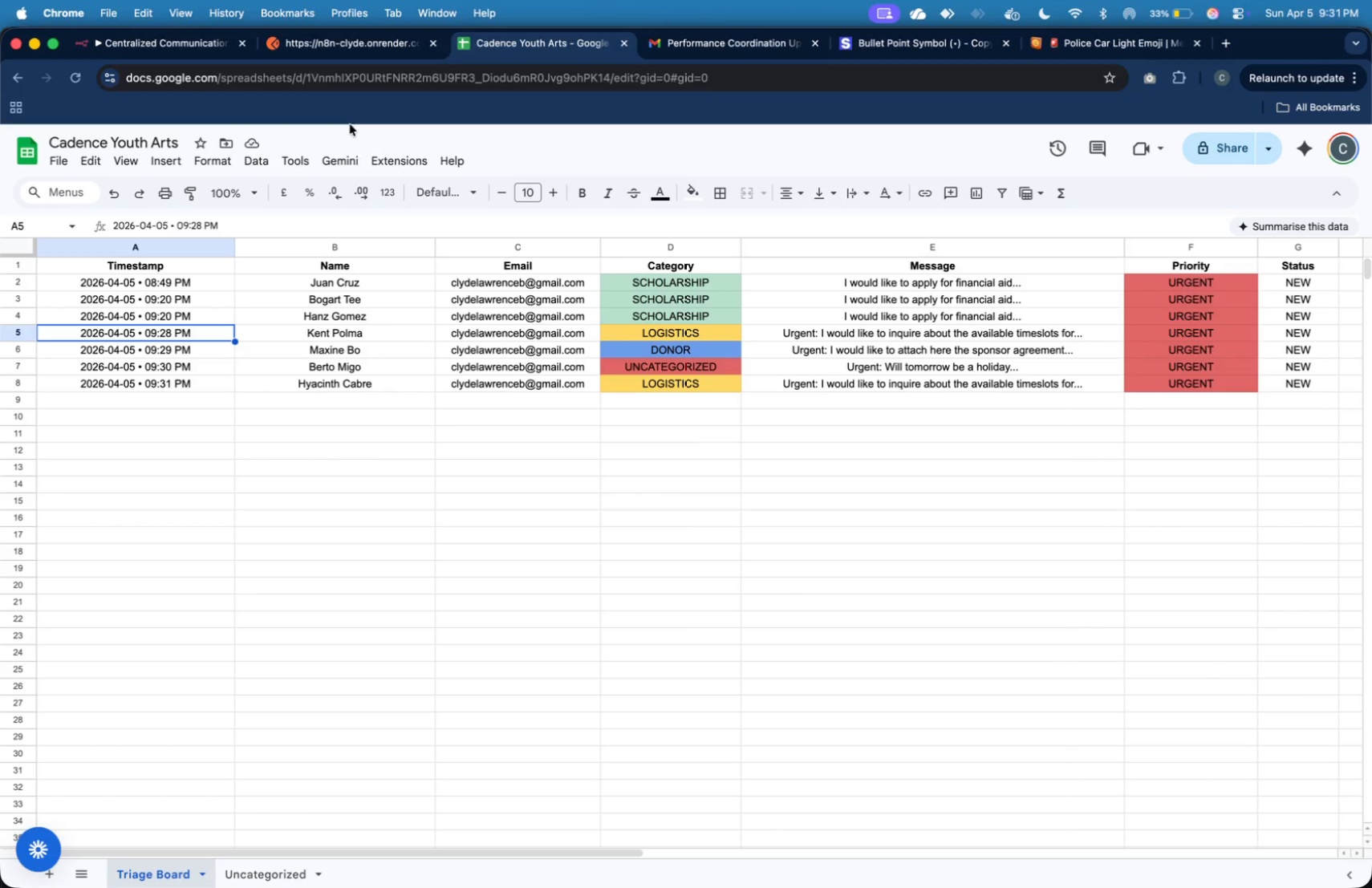 
left_click([365, 48])
 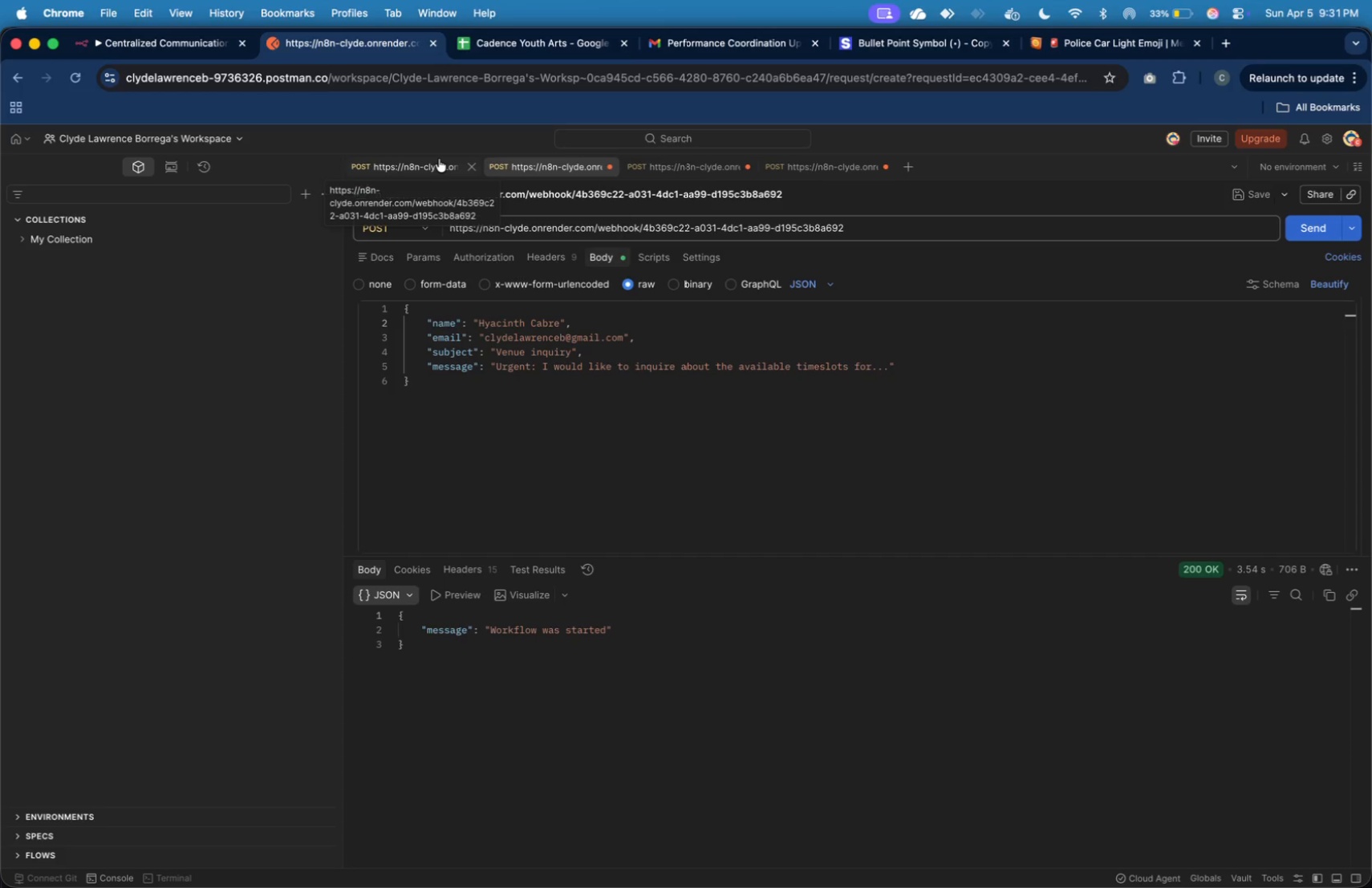 
left_click([439, 159])
 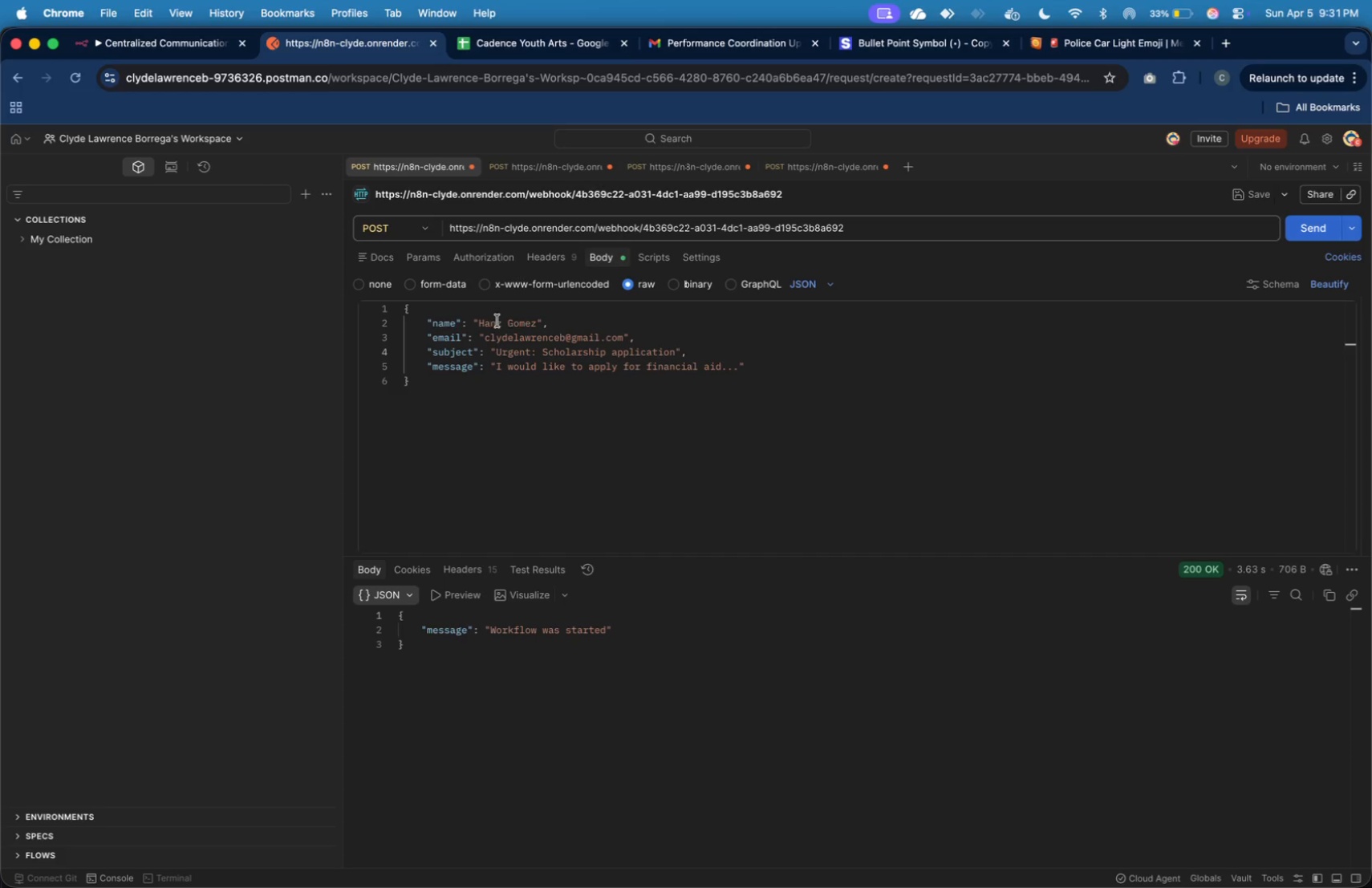 
double_click([497, 322])
 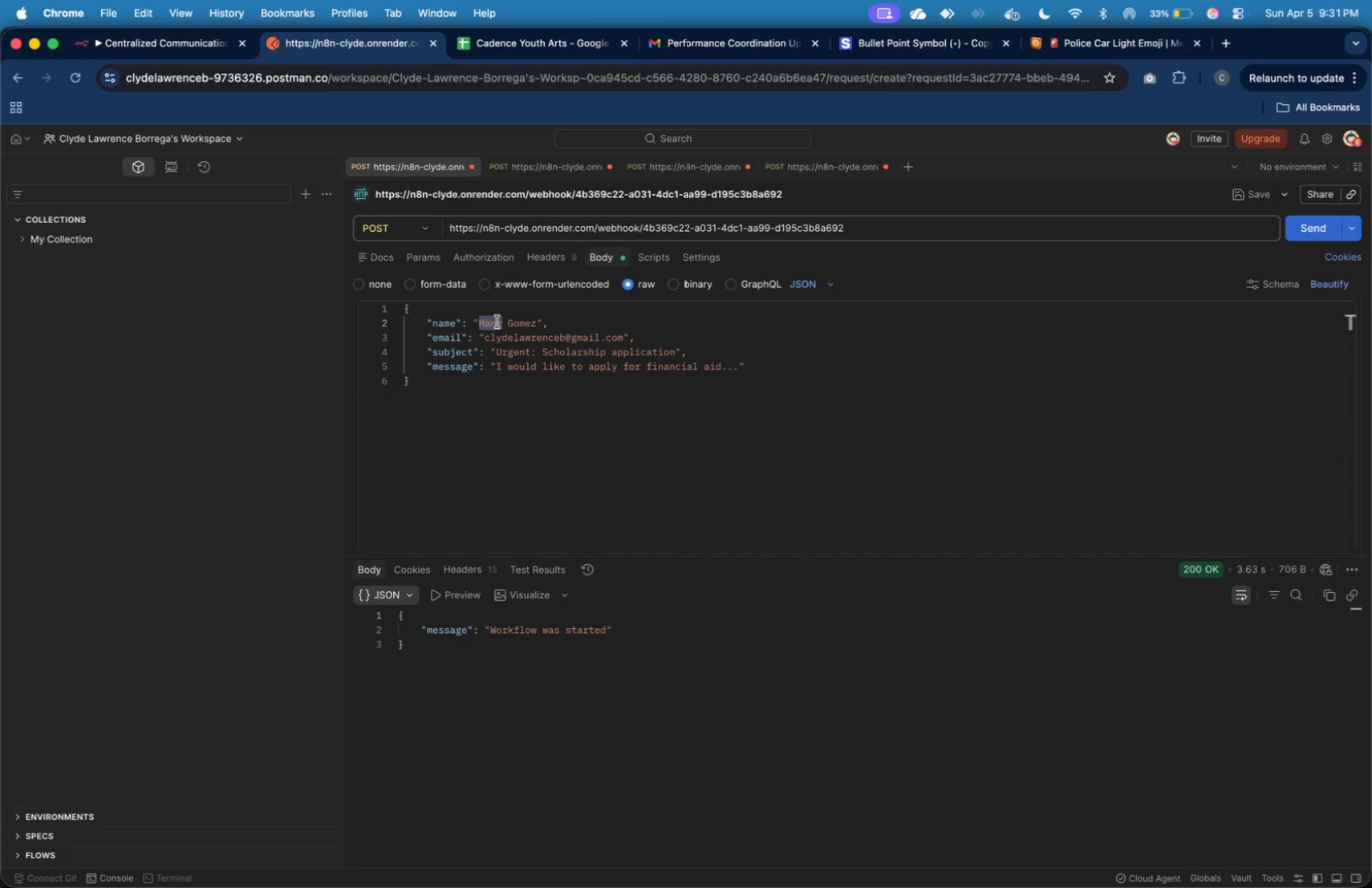 
type(Clyde)
 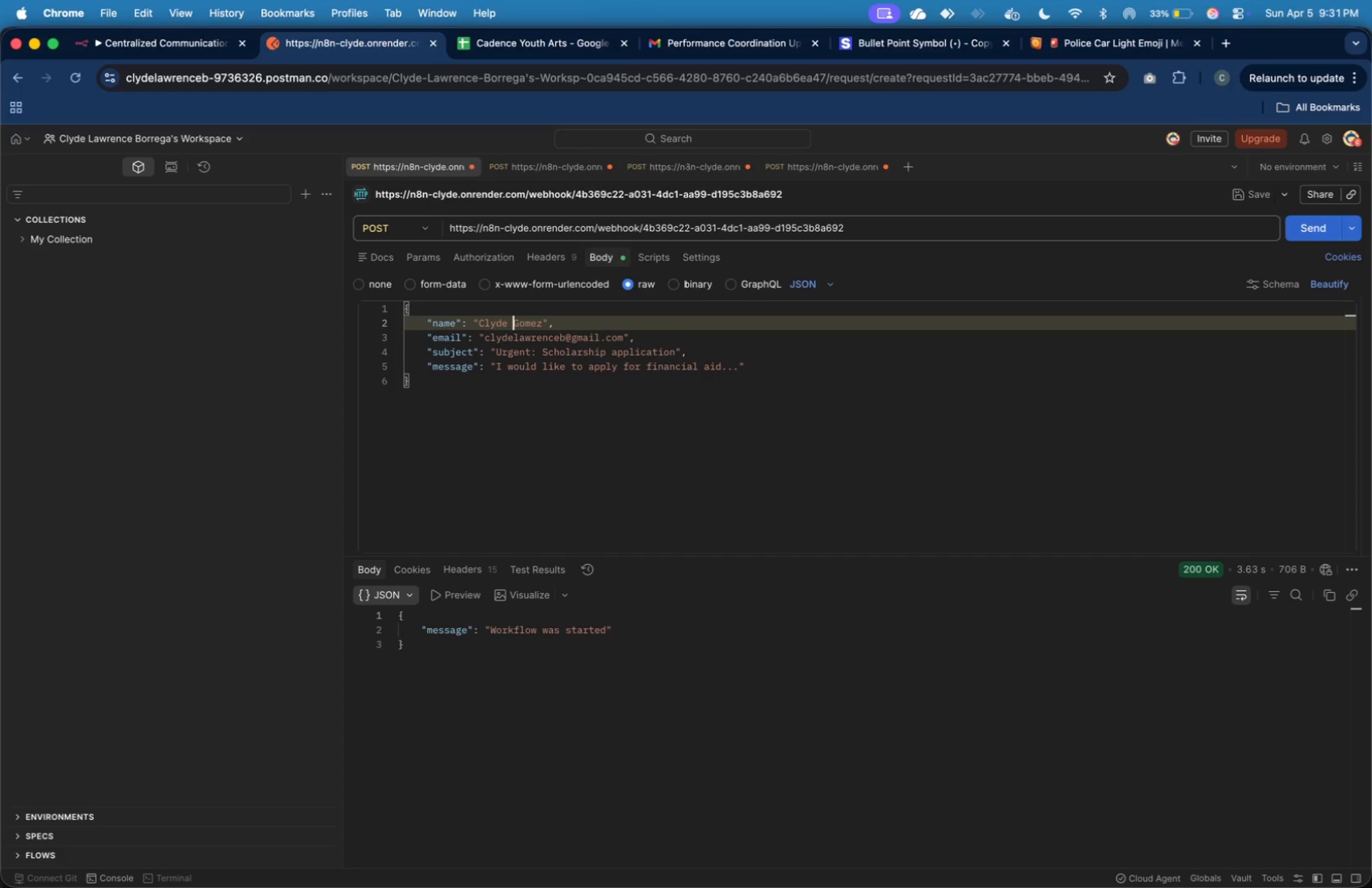 
key(ArrowRight)
 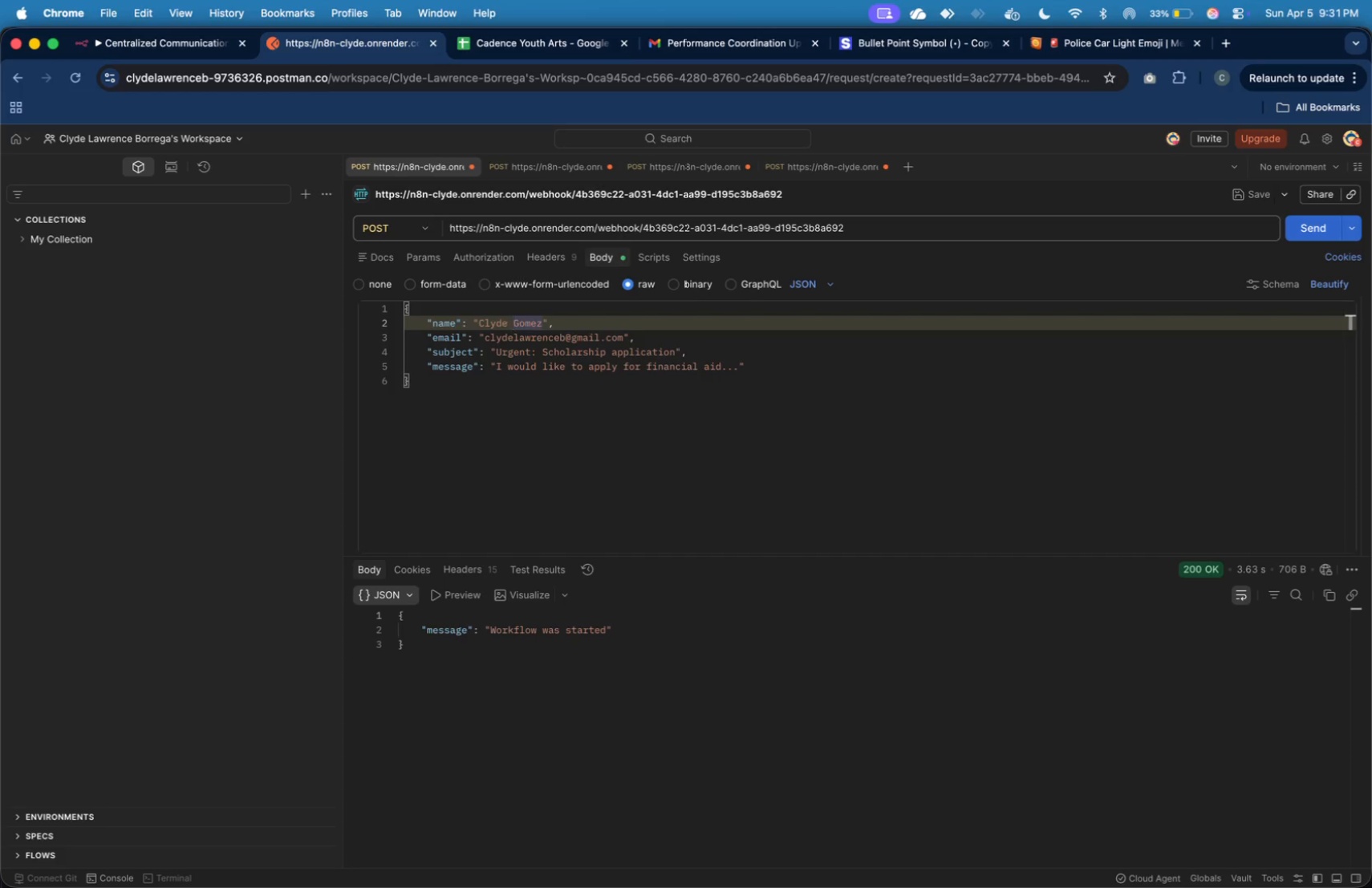 
key(Shift+ArrowRight)
 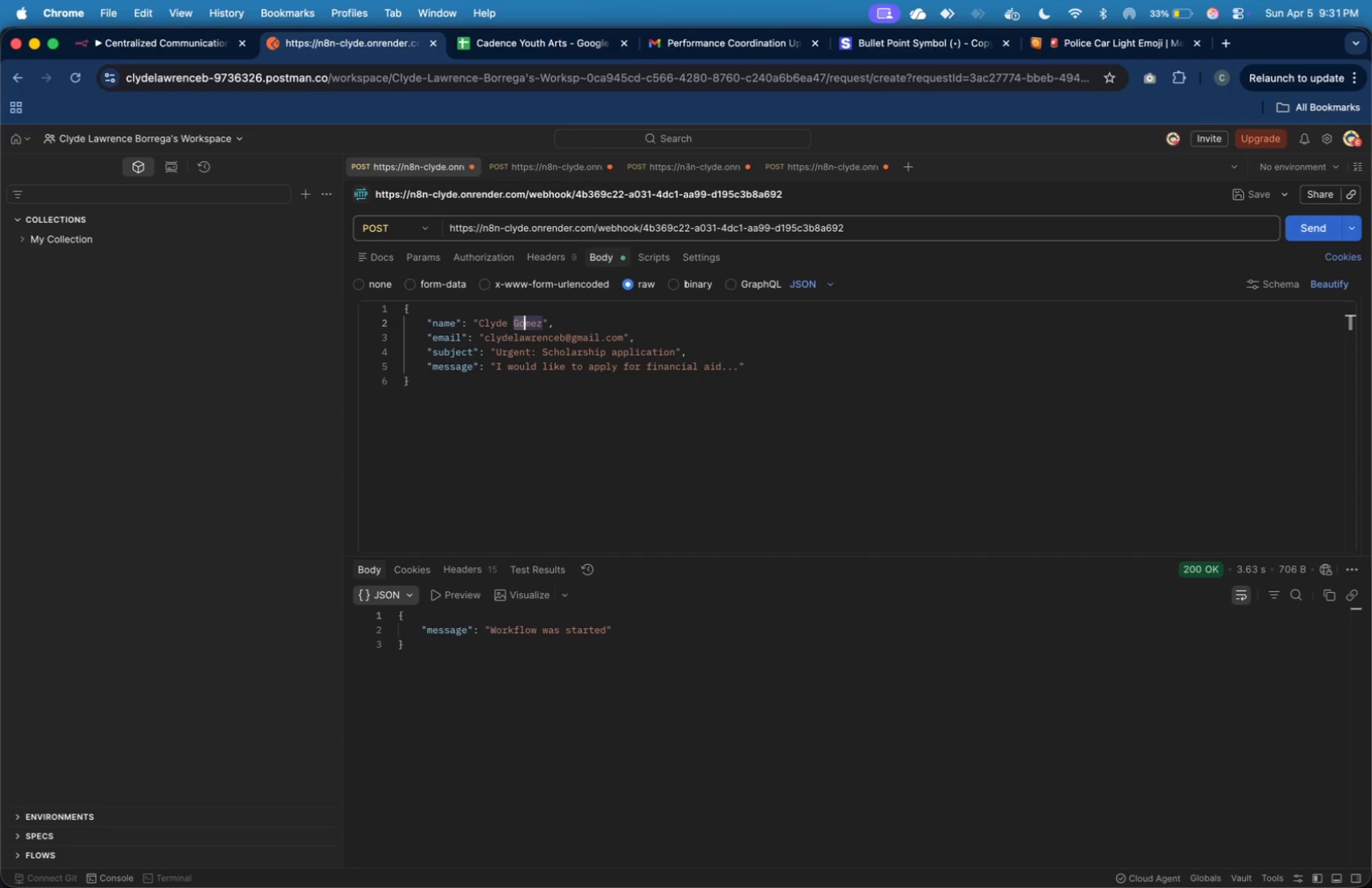 
key(Shift+ArrowRight)
 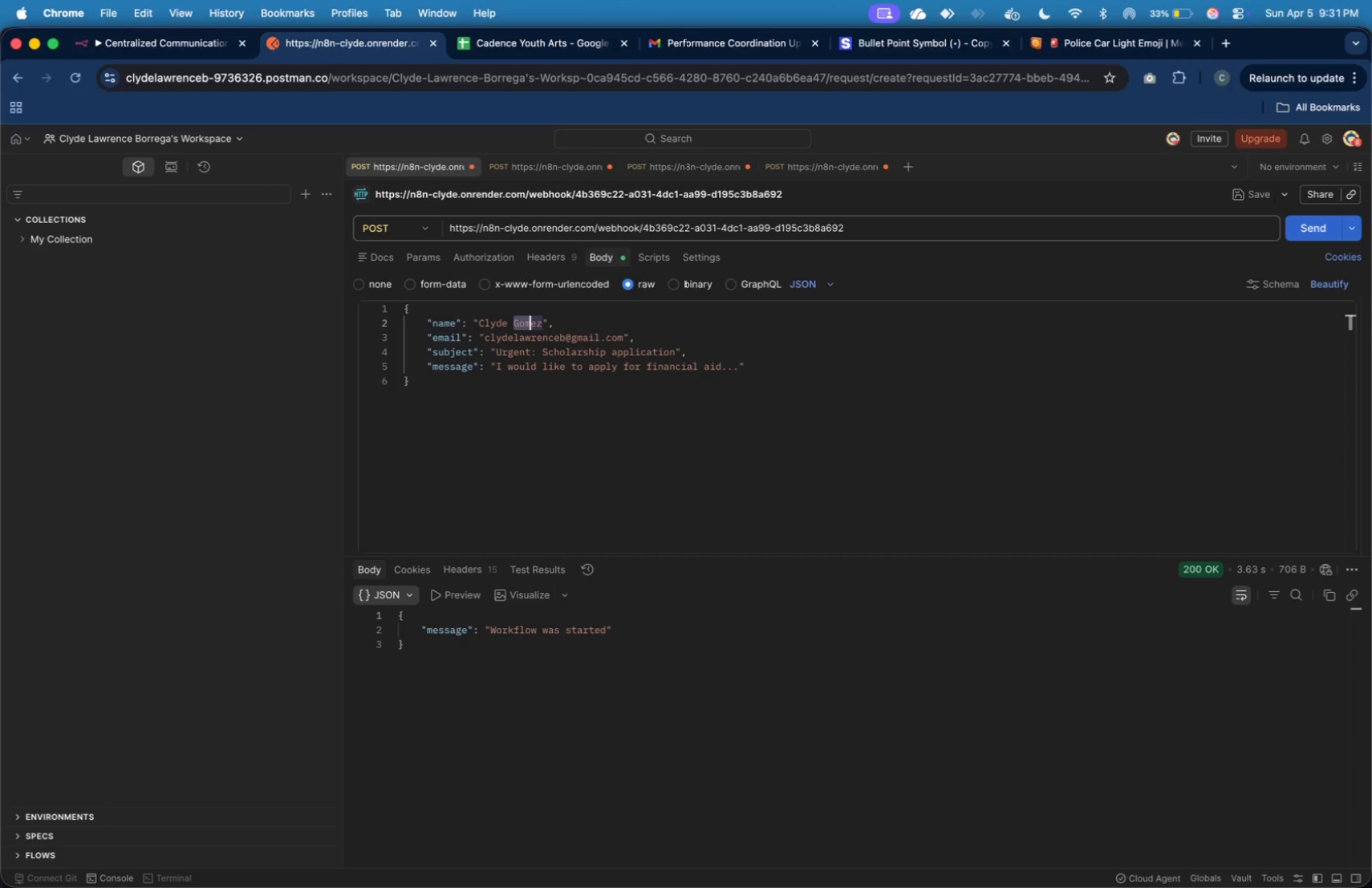 
key(Shift+ArrowRight)
 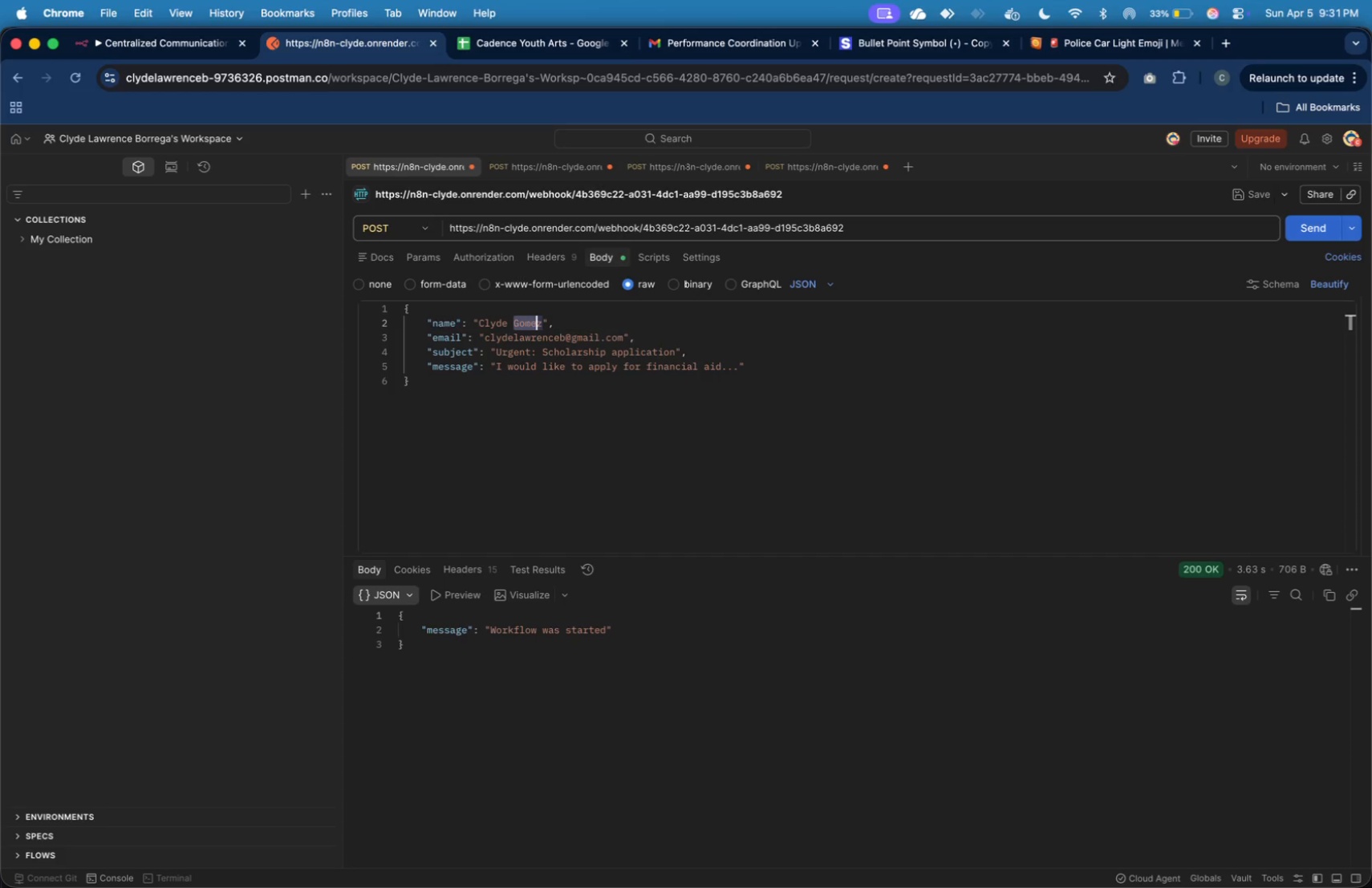 
key(Shift+ArrowRight)
 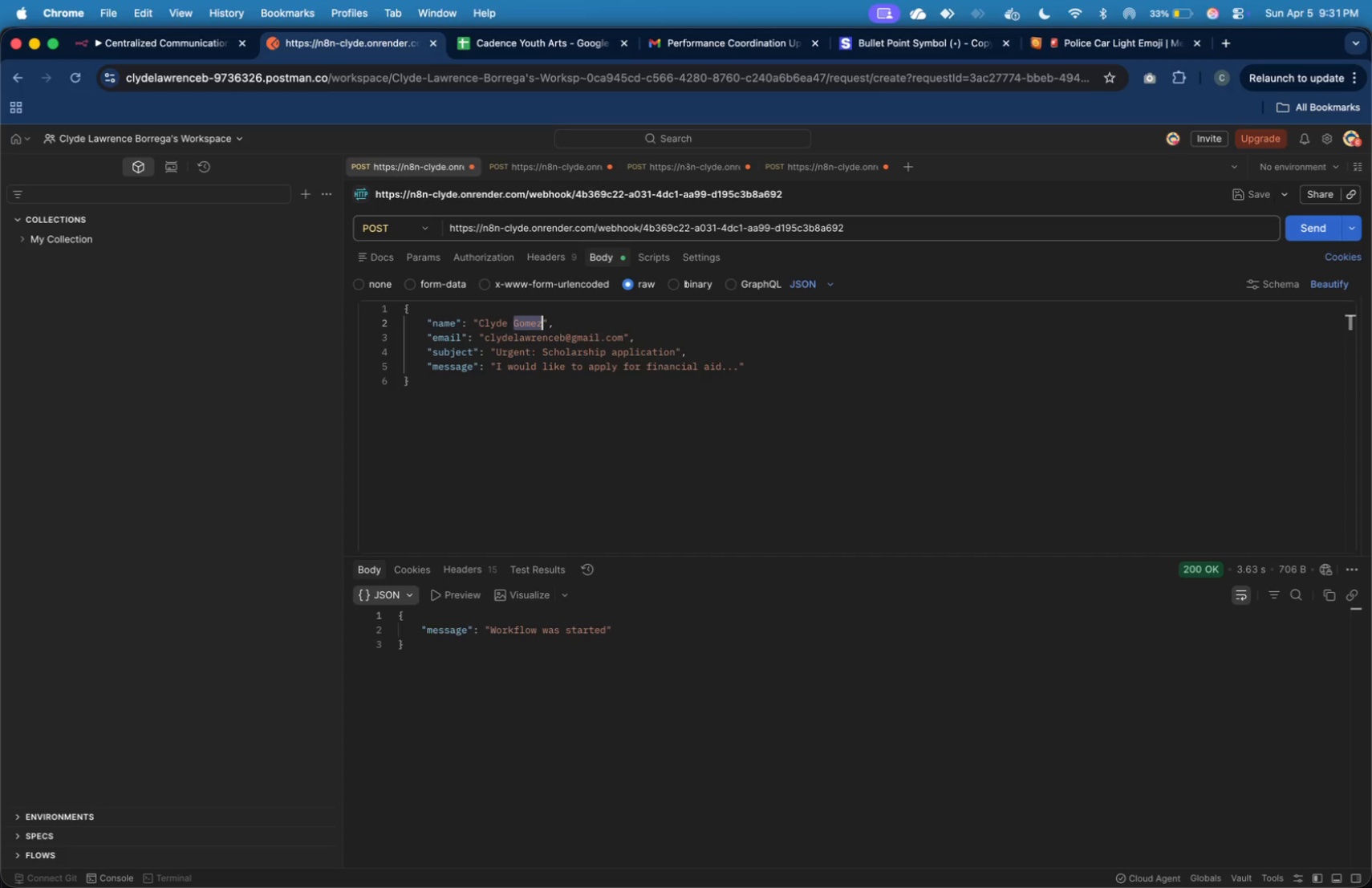 
key(Shift+ArrowRight)
 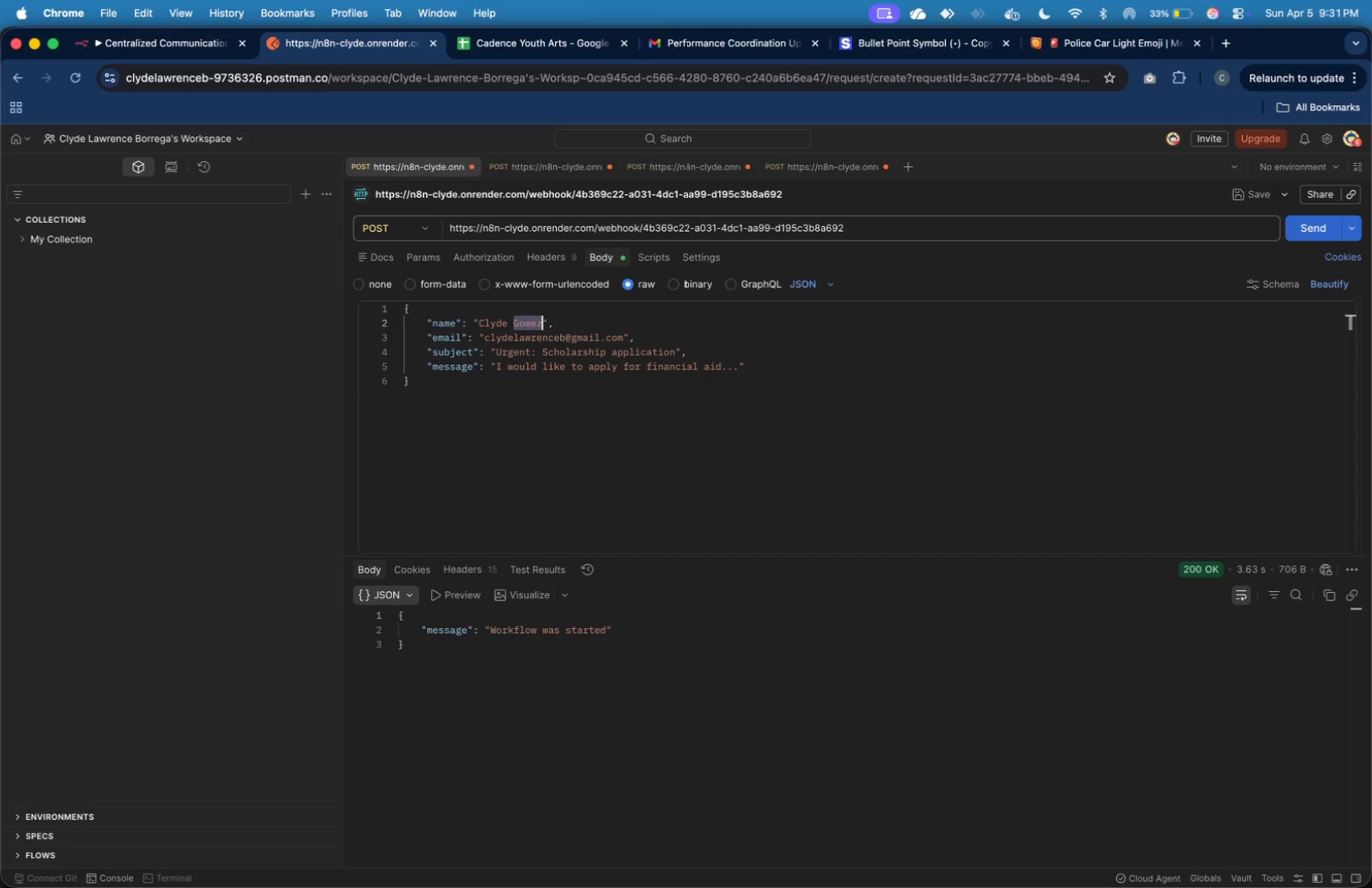 
key(Shift+L)
 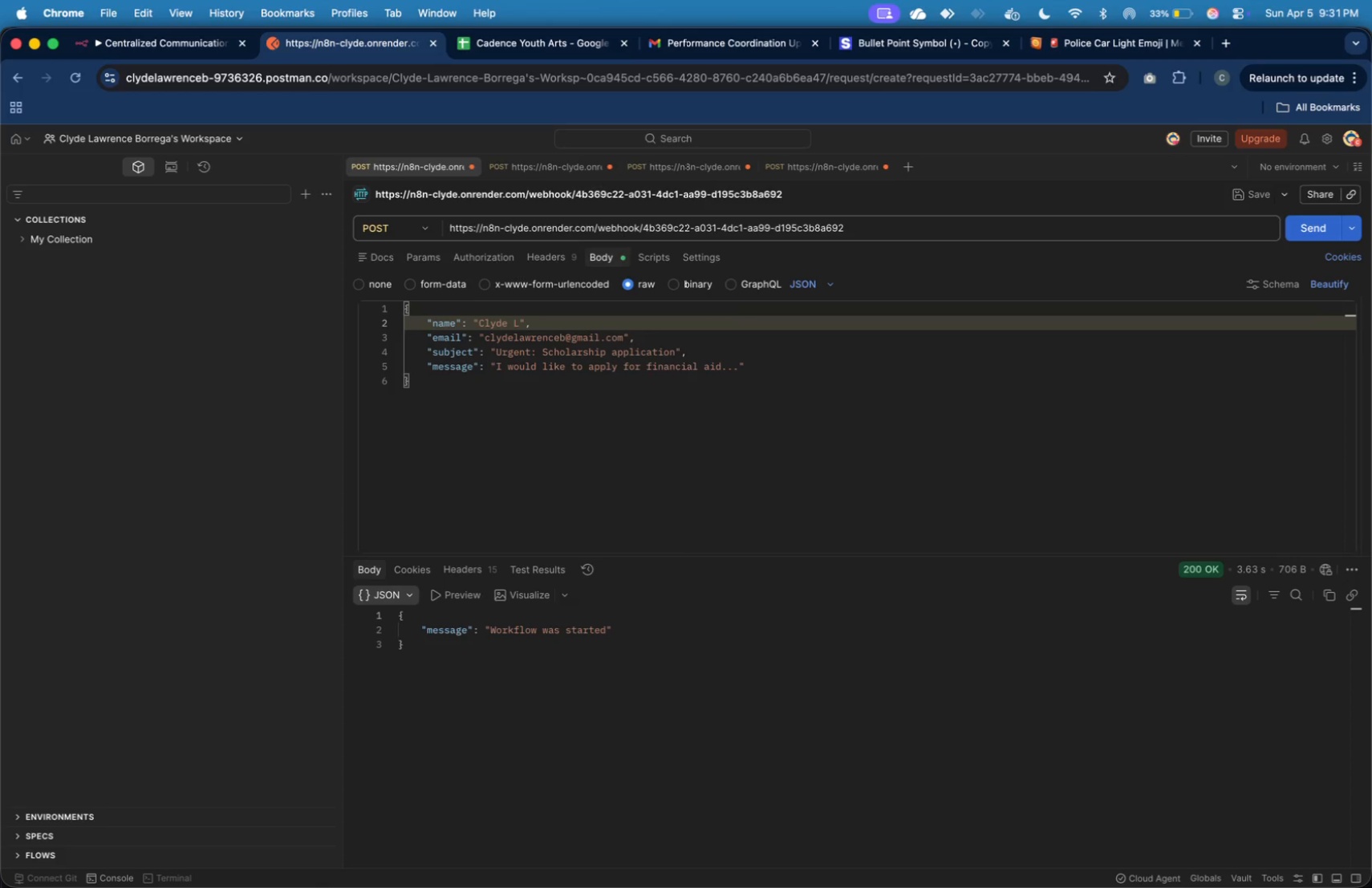 
type(itam)
 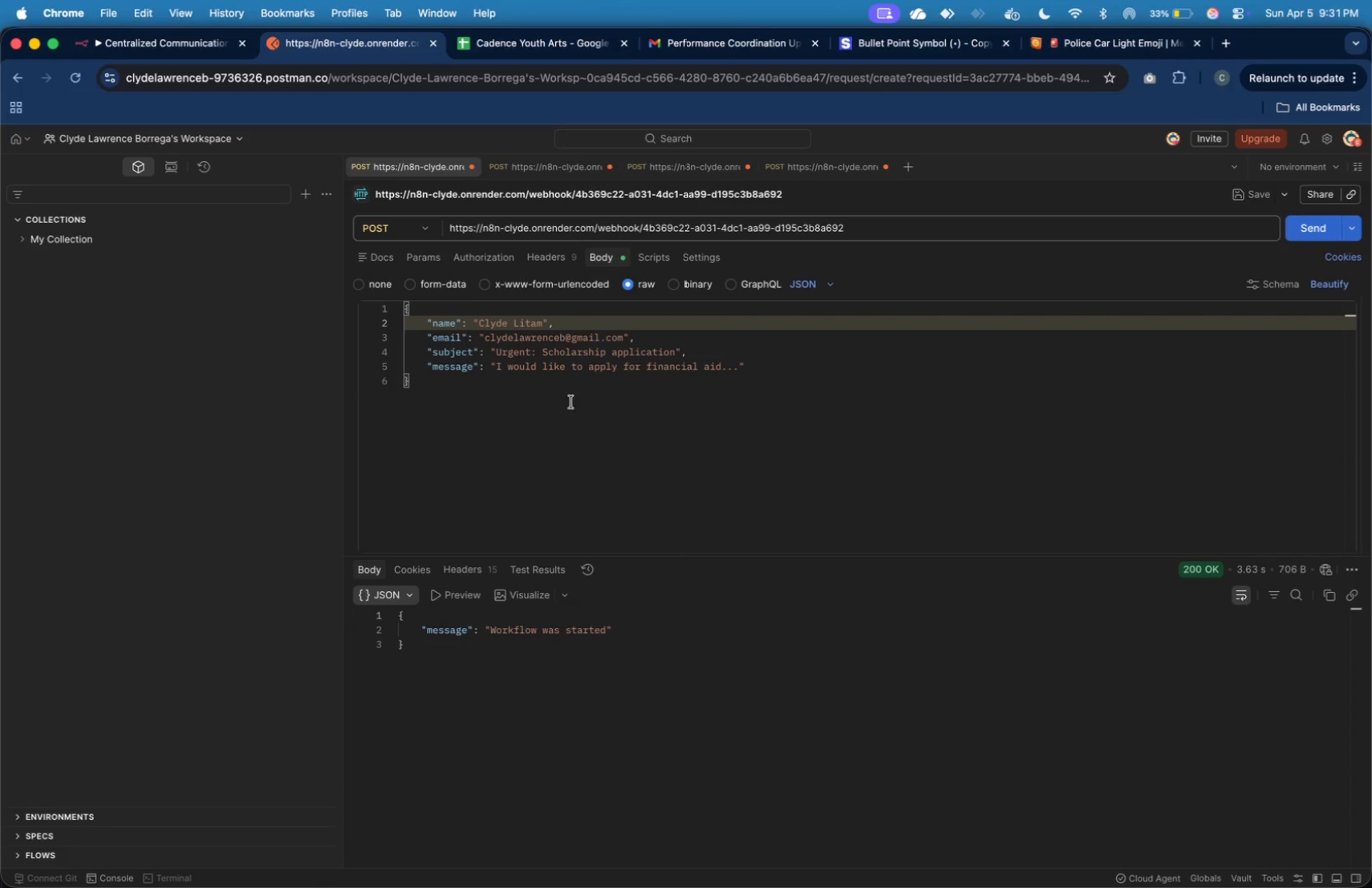 
wait(7.81)
 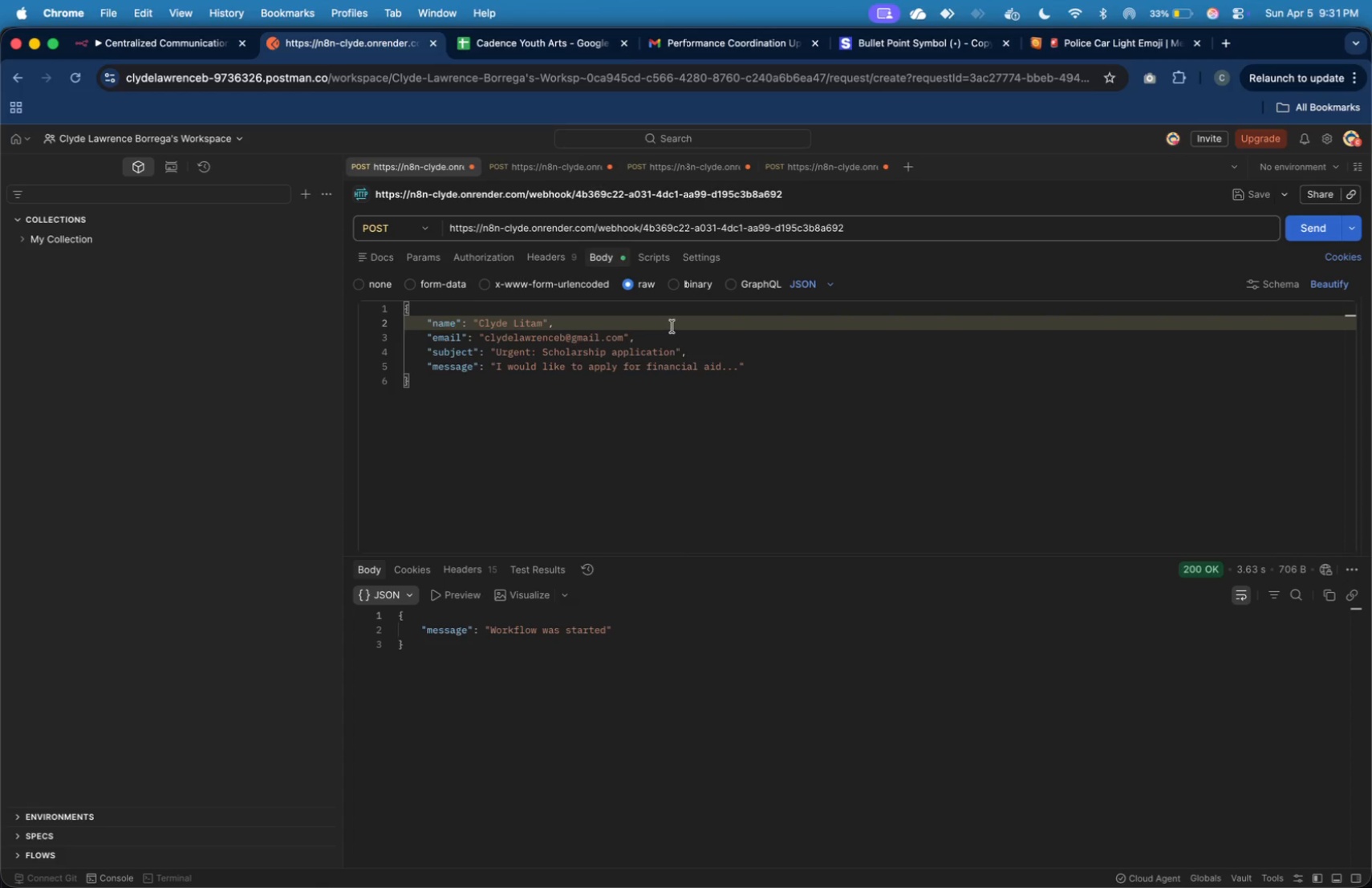 
left_click([1325, 225])
 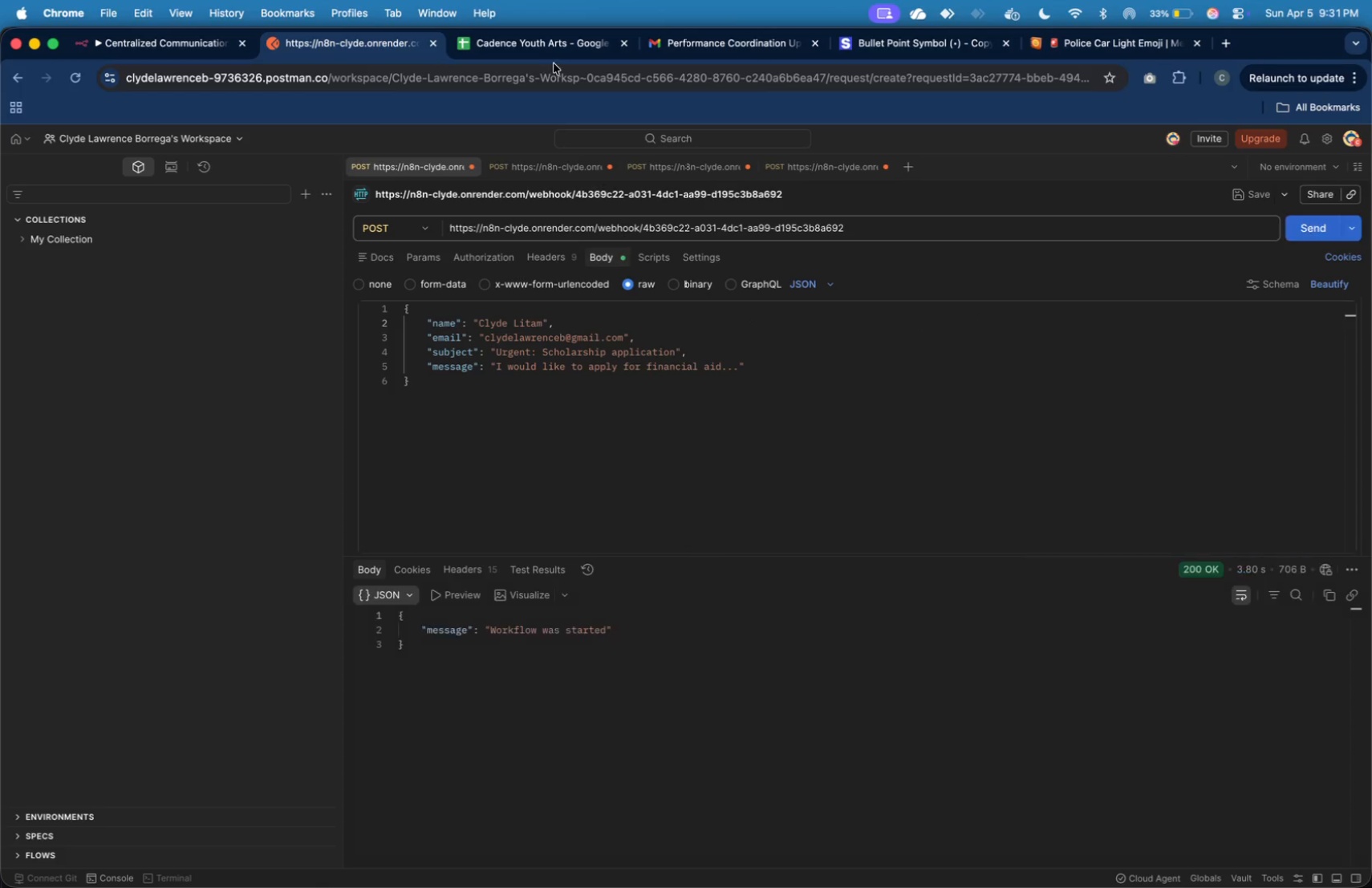 
wait(5.53)
 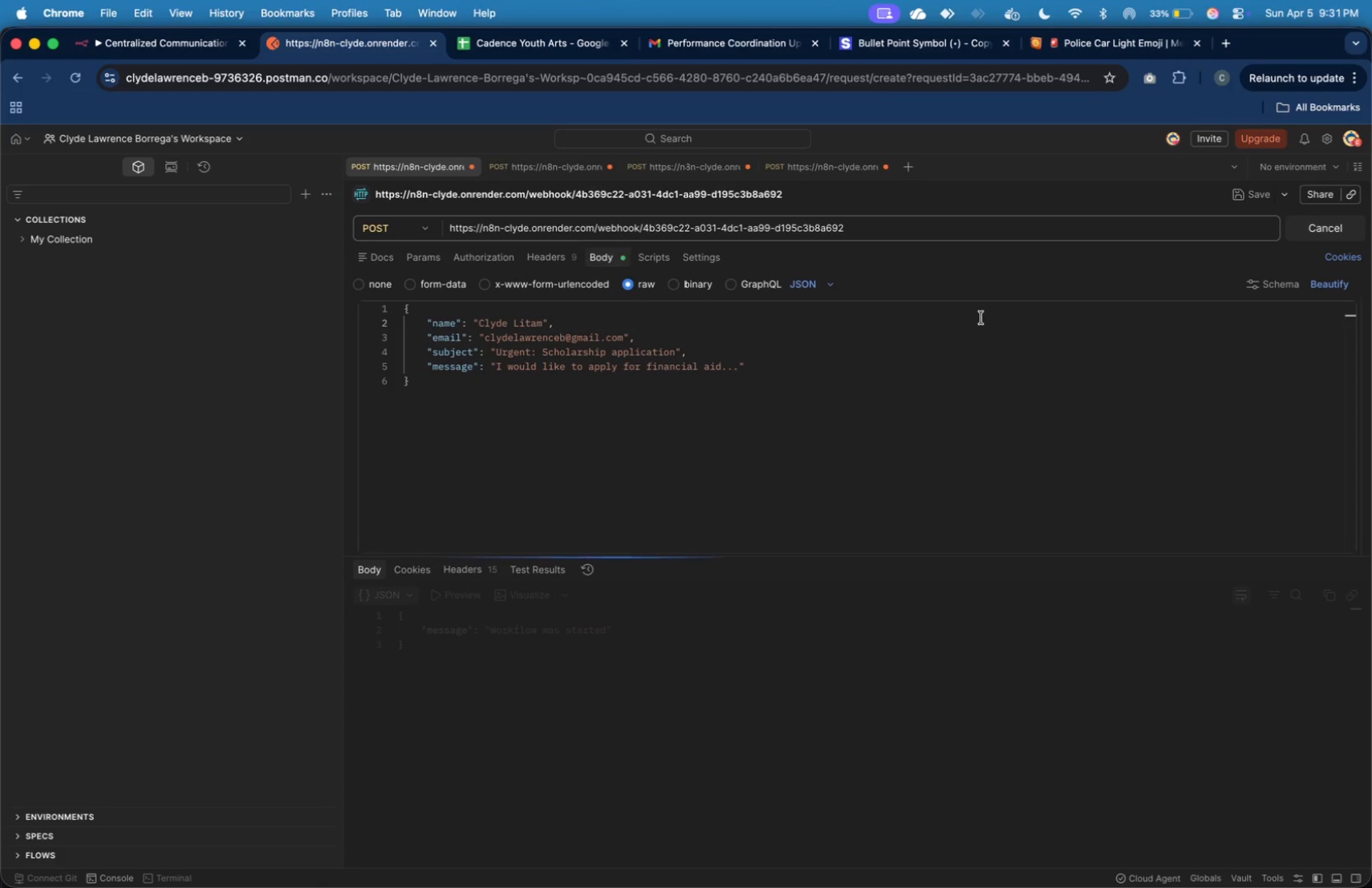 
left_click([649, 168])
 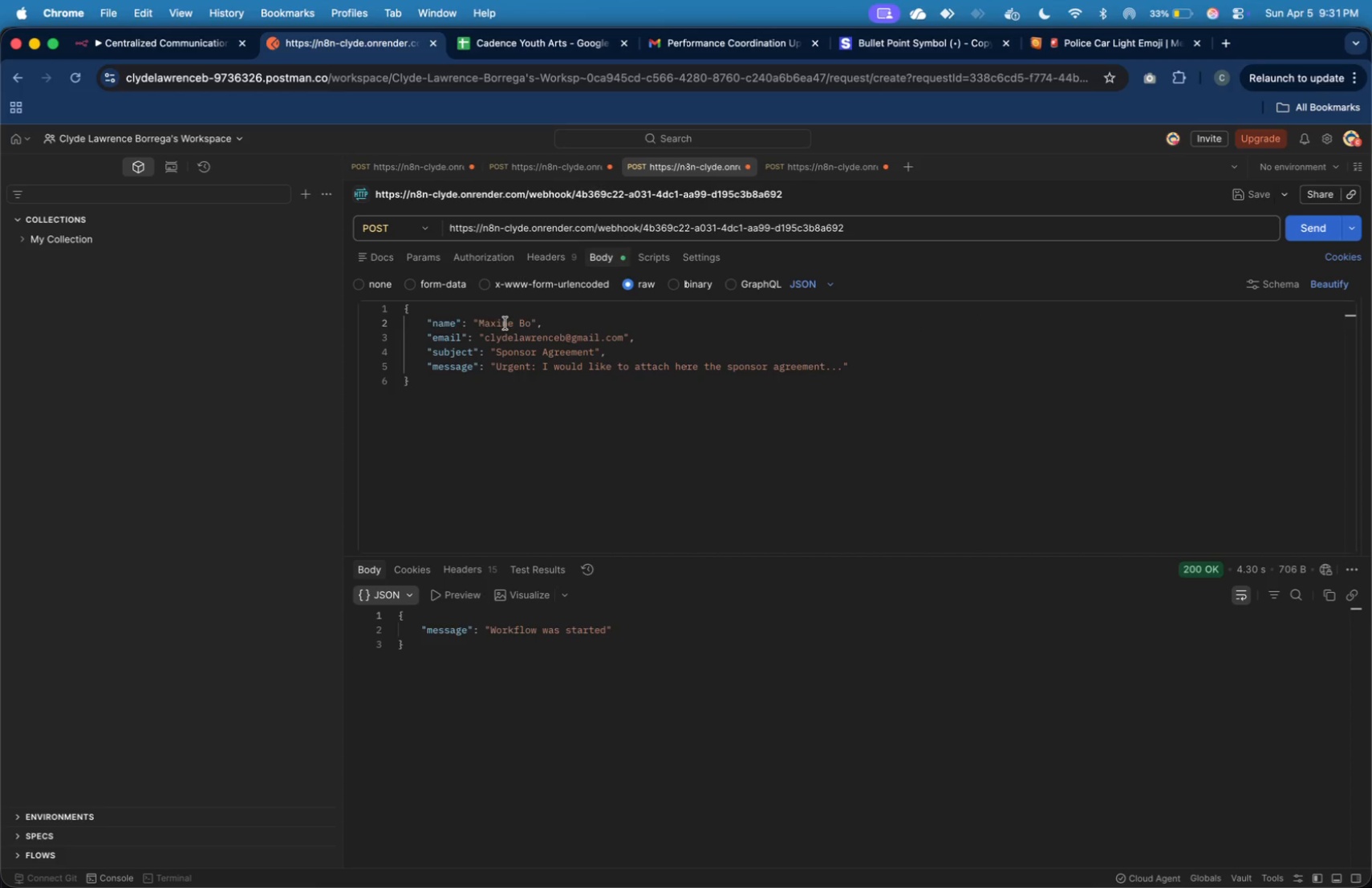 
double_click([505, 323])
 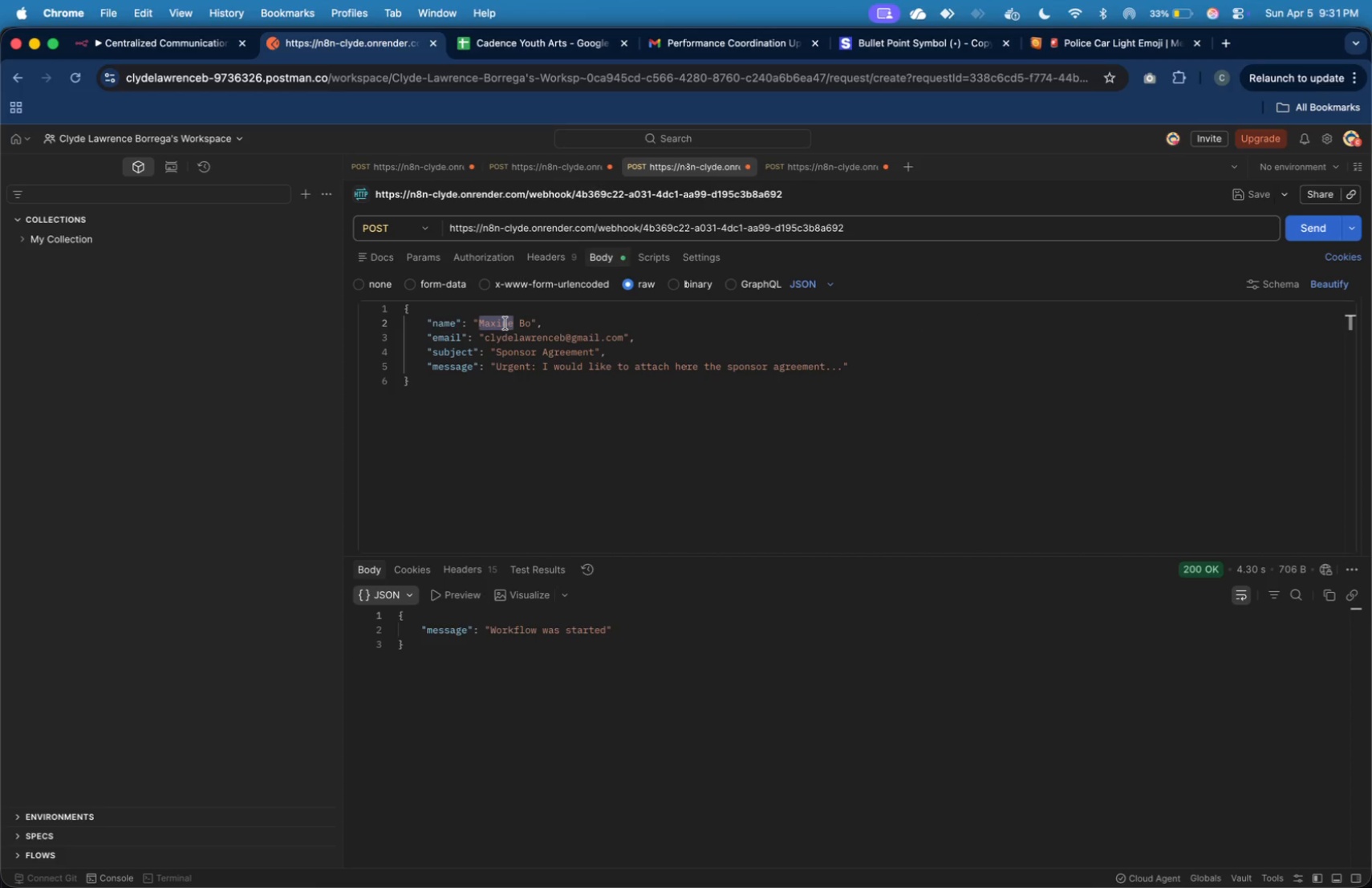 
type(Martha)
 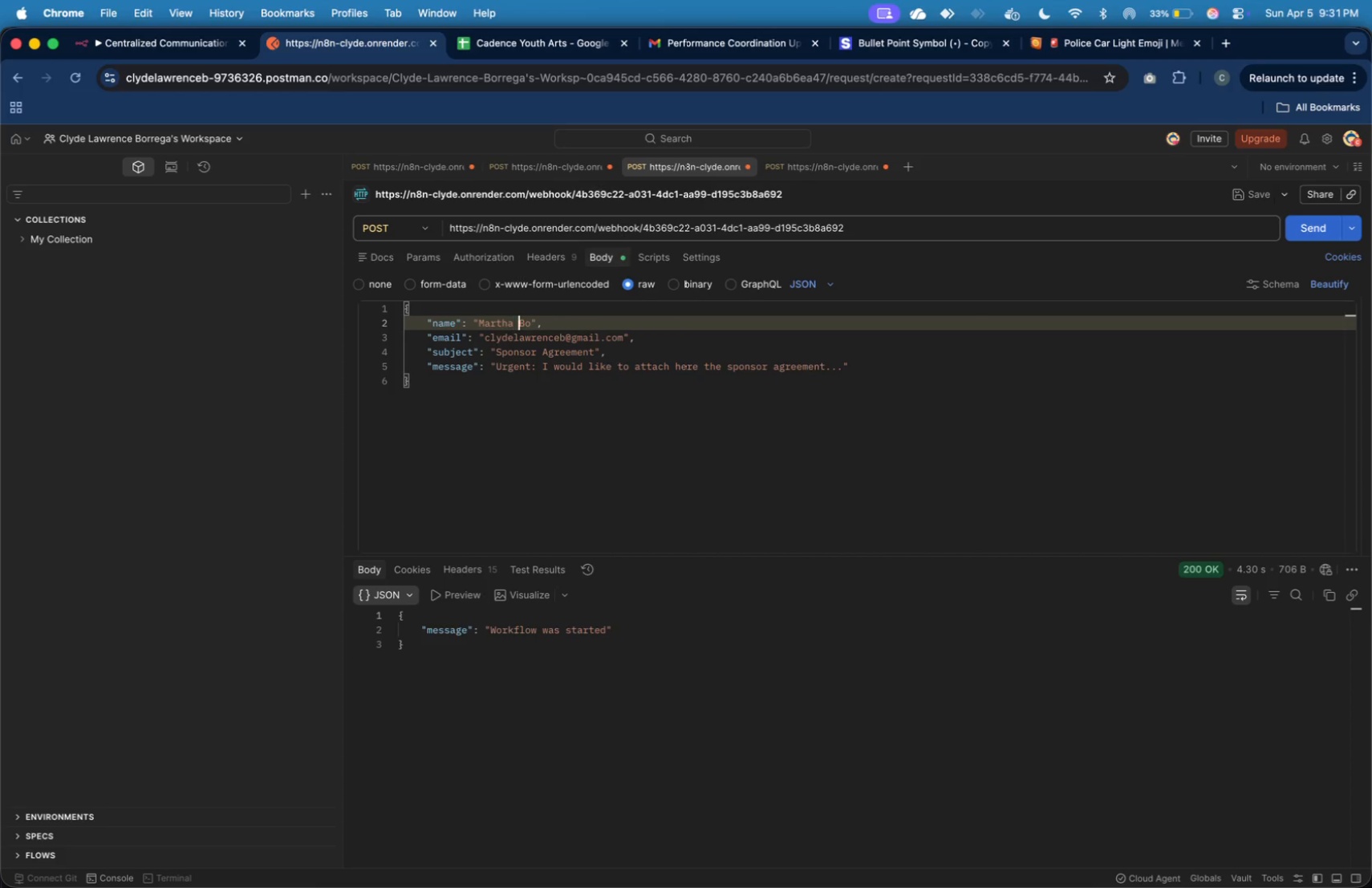 
key(ArrowRight)
 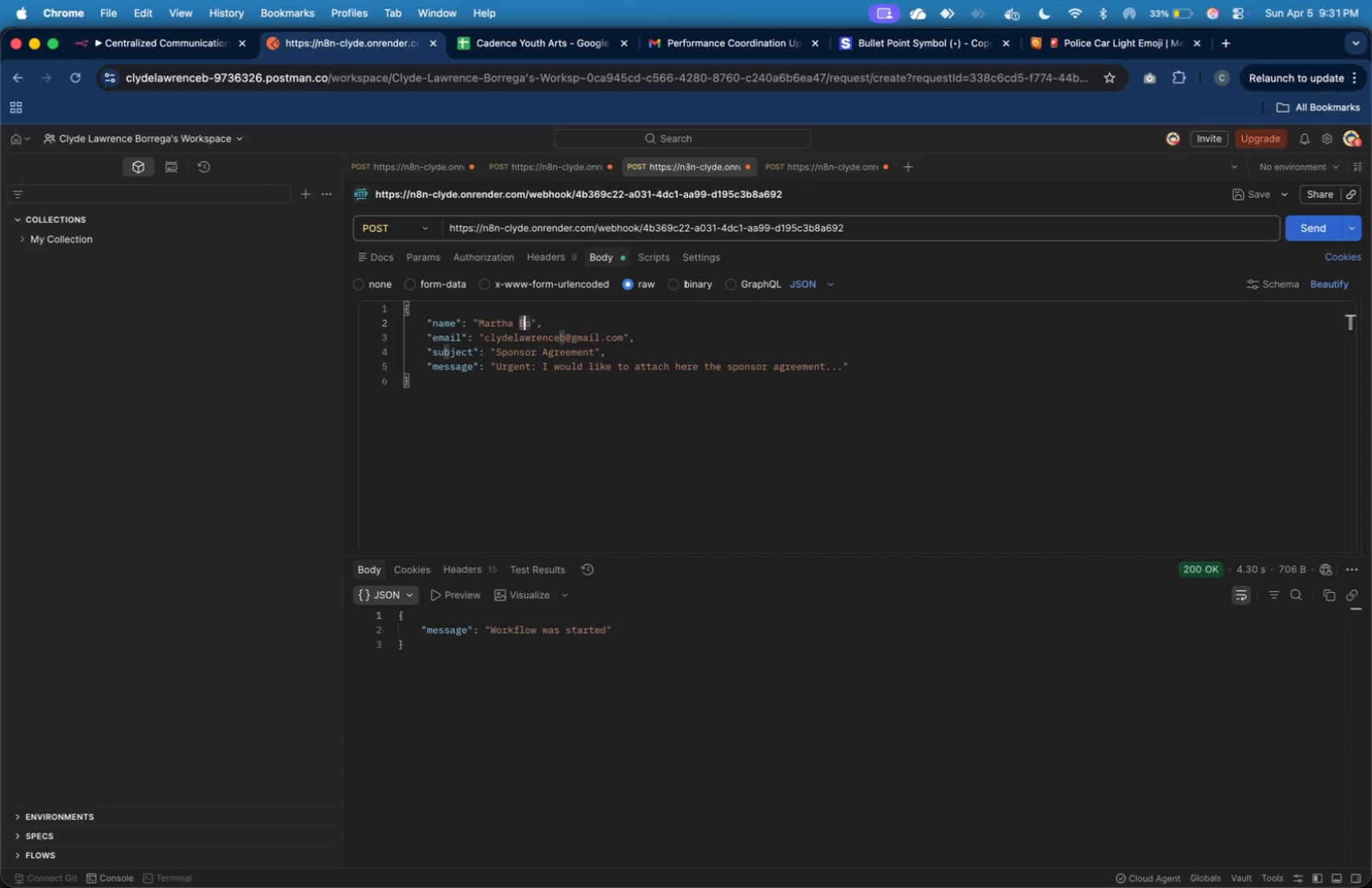 
key(Shift+ArrowRight)
 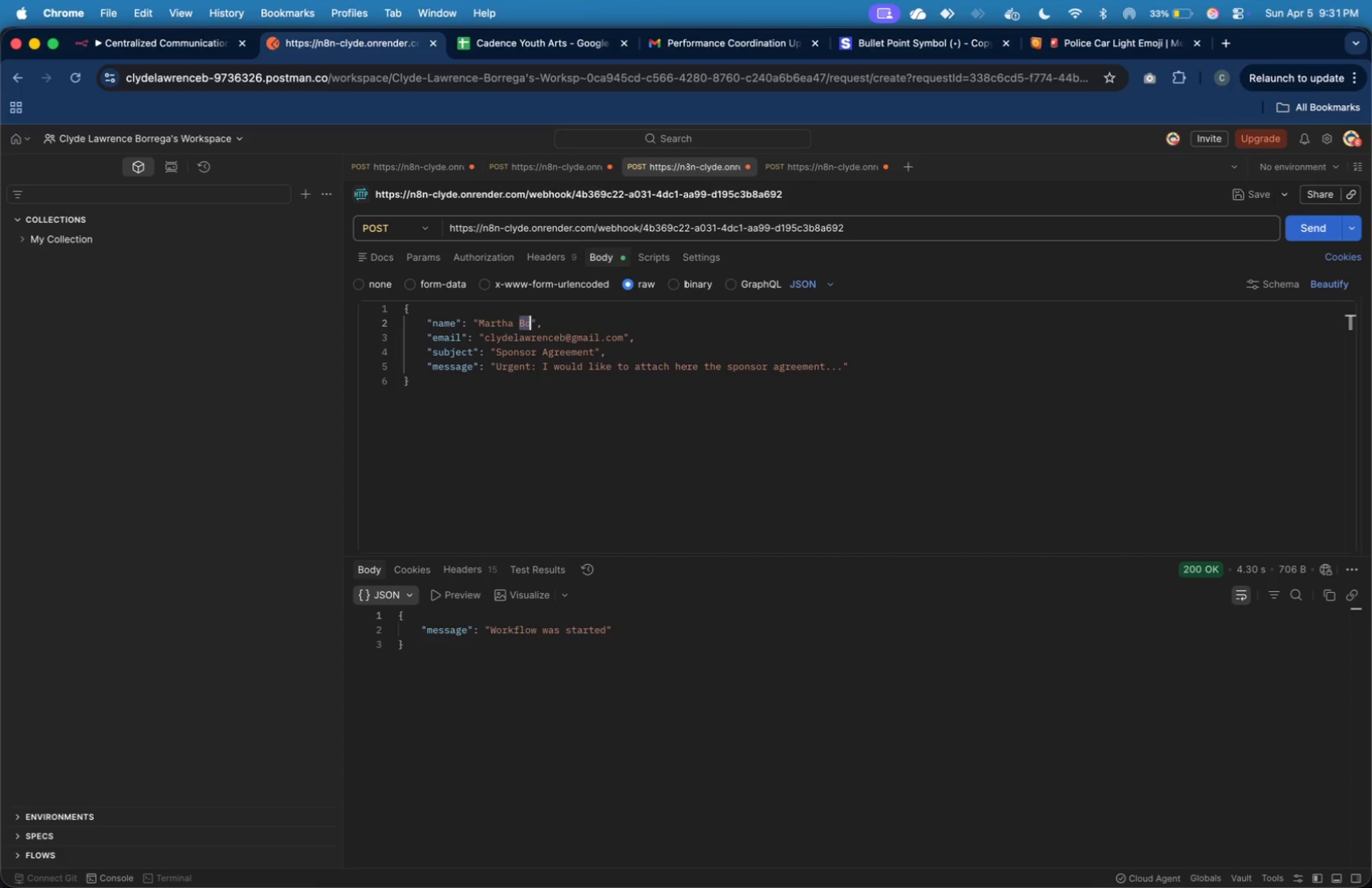 
key(Shift+ArrowRight)
 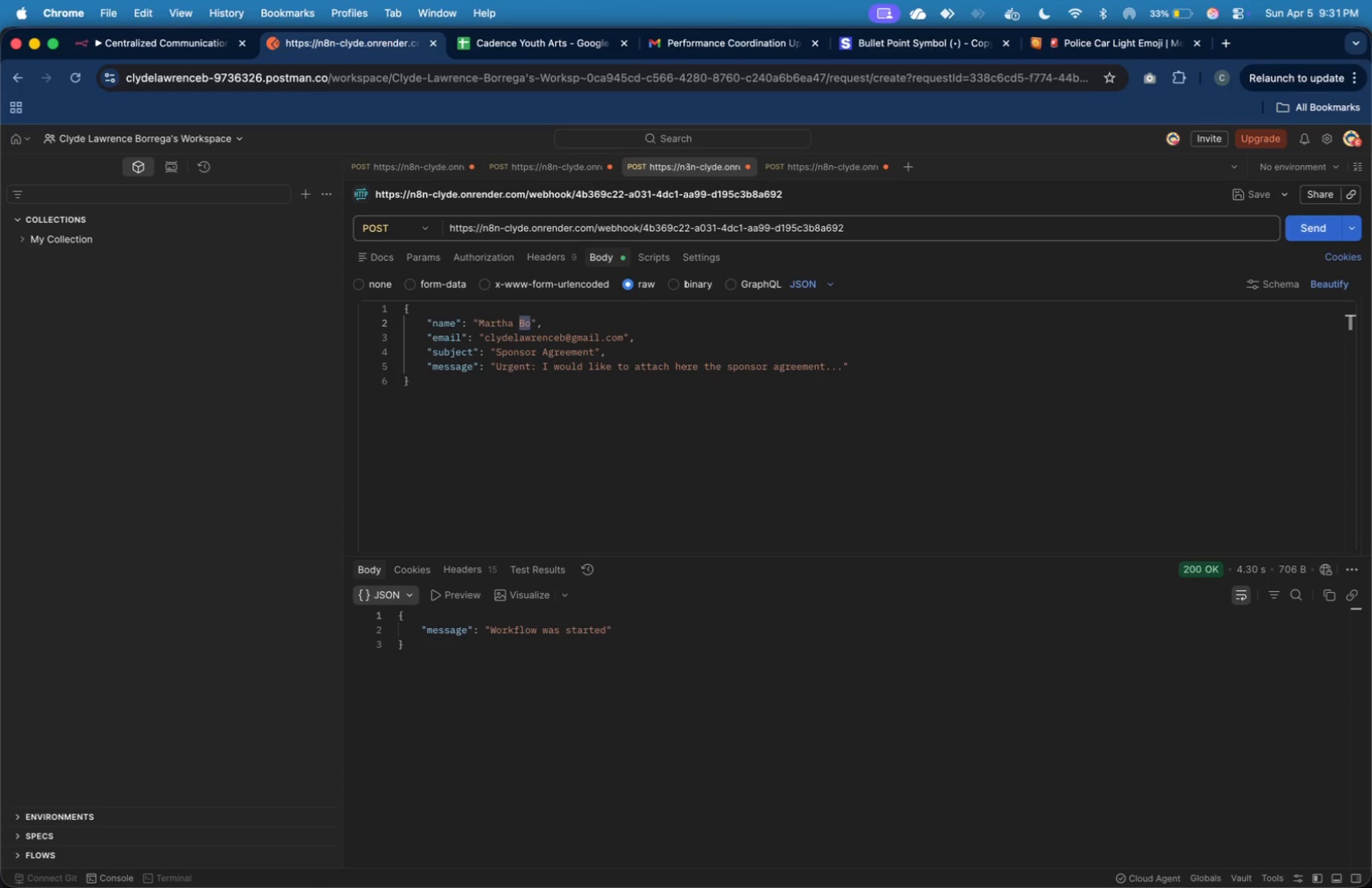 
key(Backspace)
key(Backspace)
key(Backspace)
key(Backspace)
key(Backspace)
key(Backspace)
key(Backspace)
key(Backspace)
type(Nicole Pinco)
 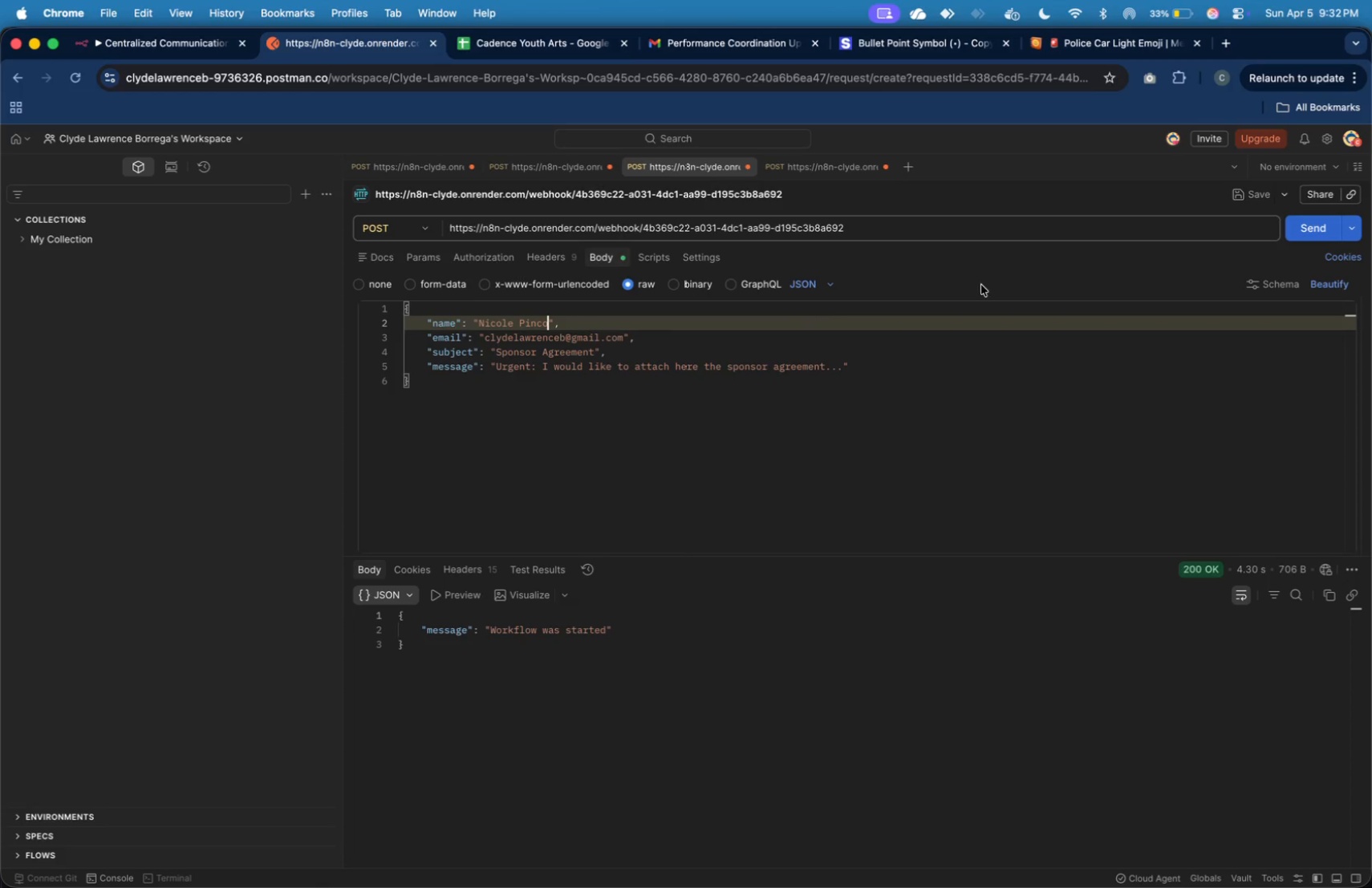 
left_click([1297, 229])
 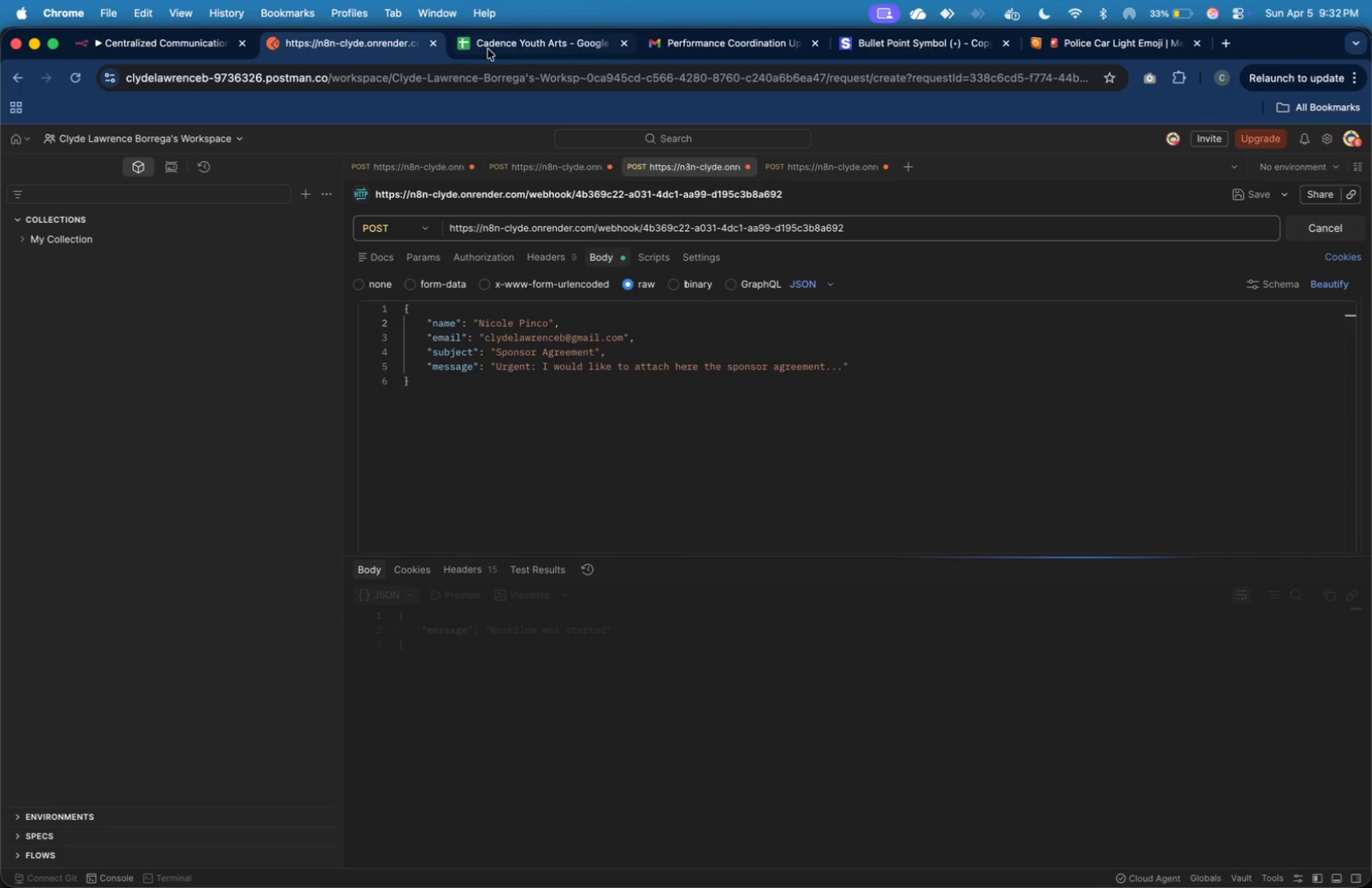 
left_click([494, 50])
 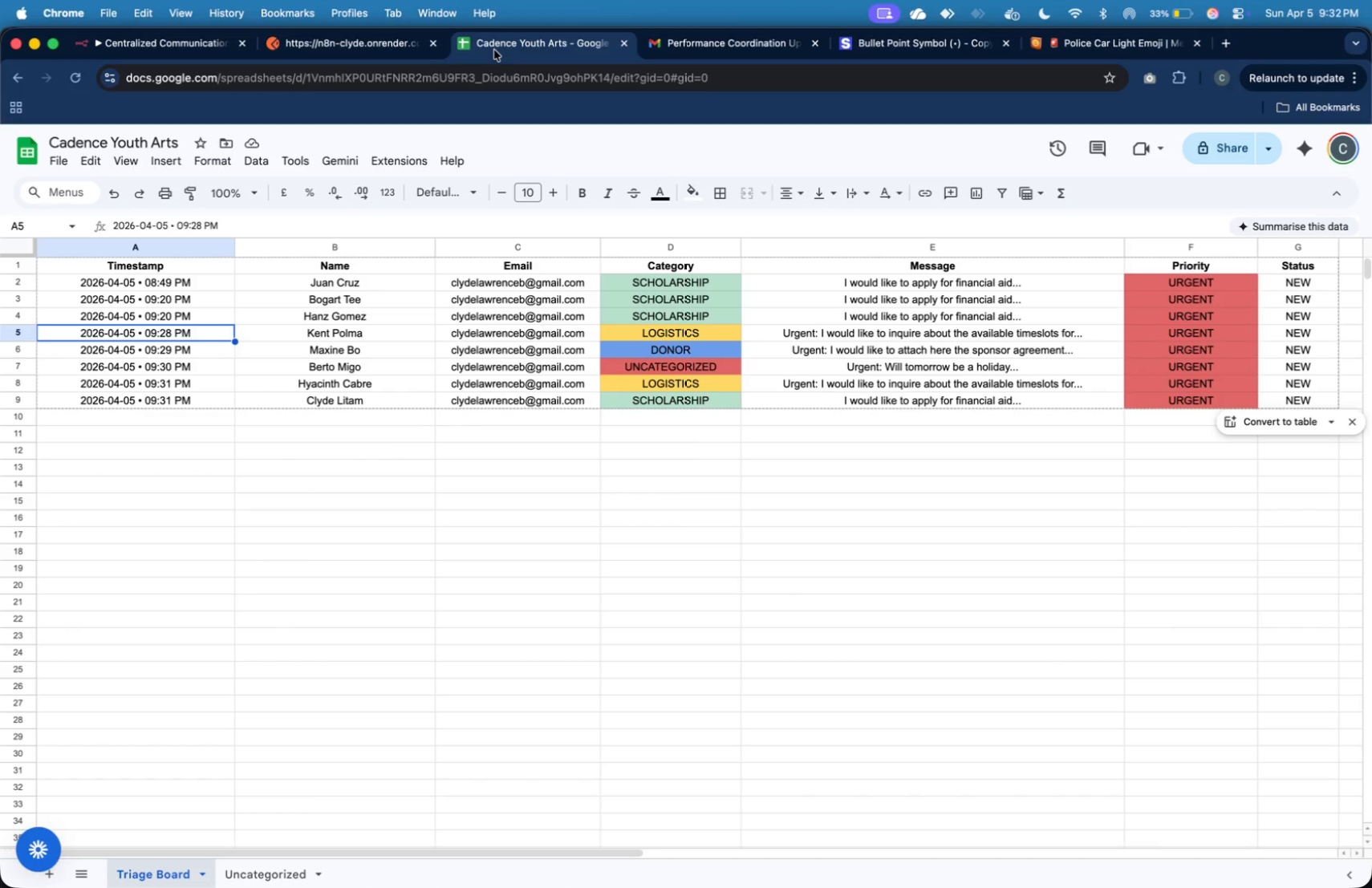 
wait(9.2)
 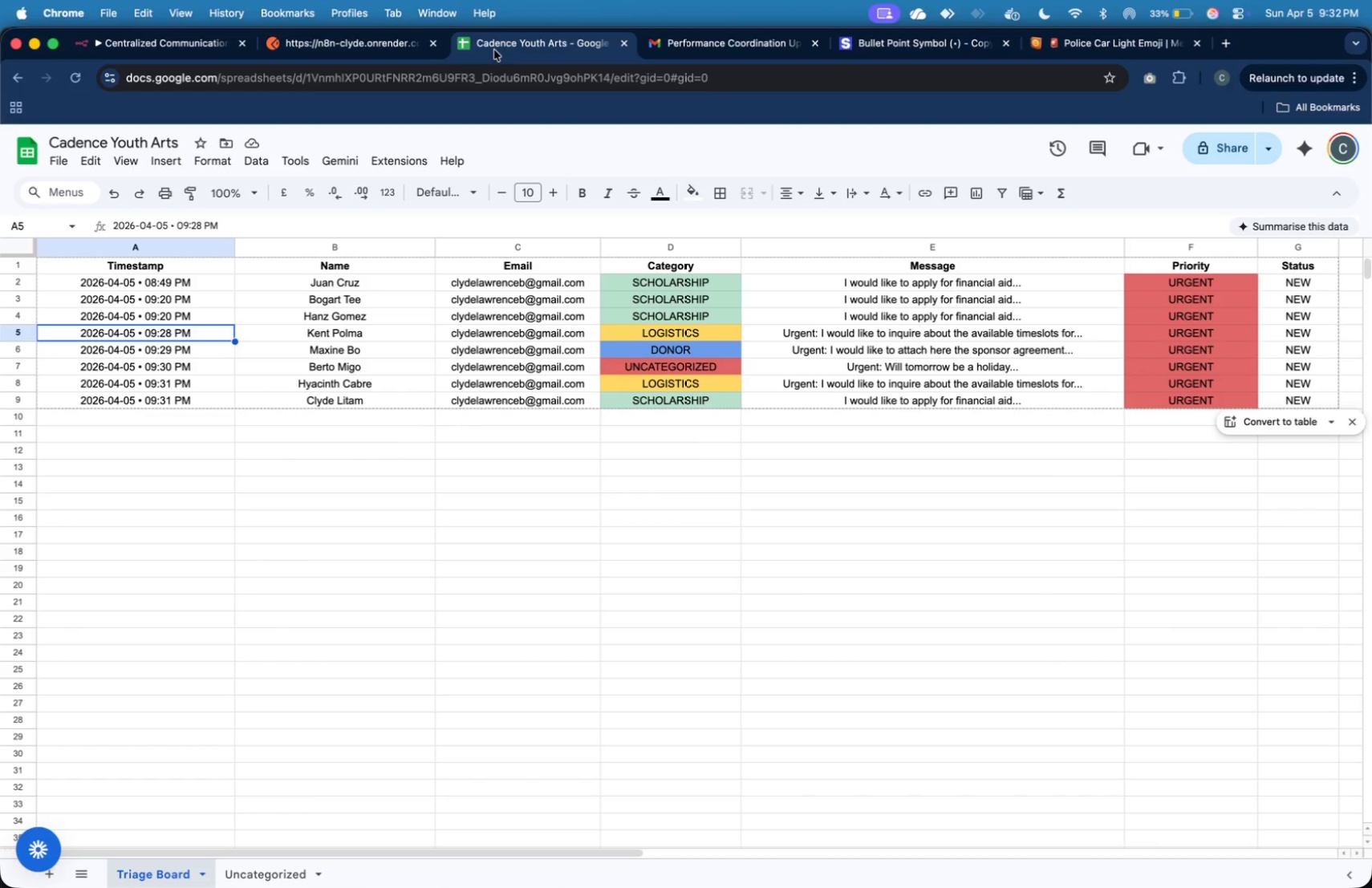 
mouse_move([402, 75])
 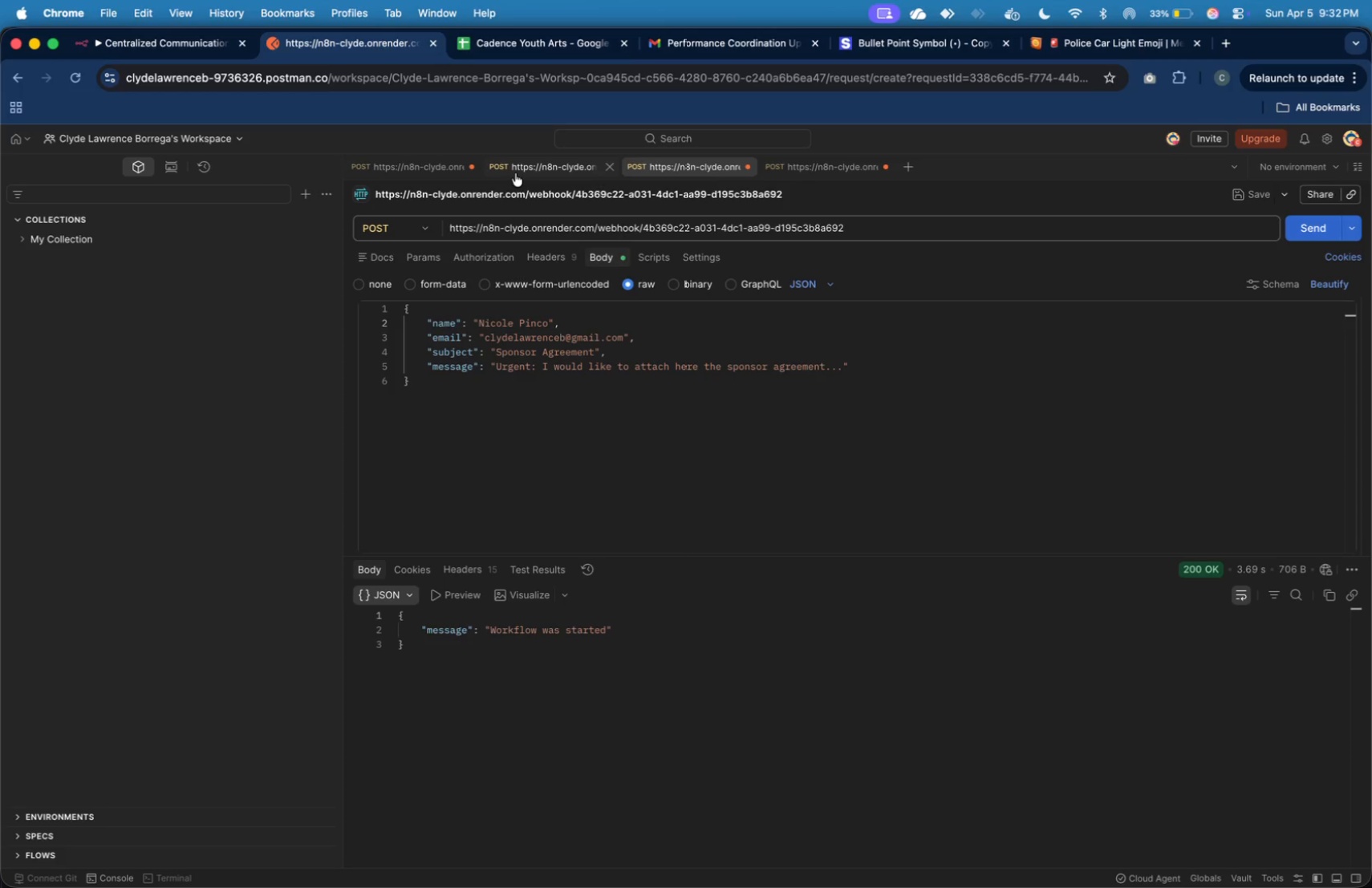 
left_click([515, 173])
 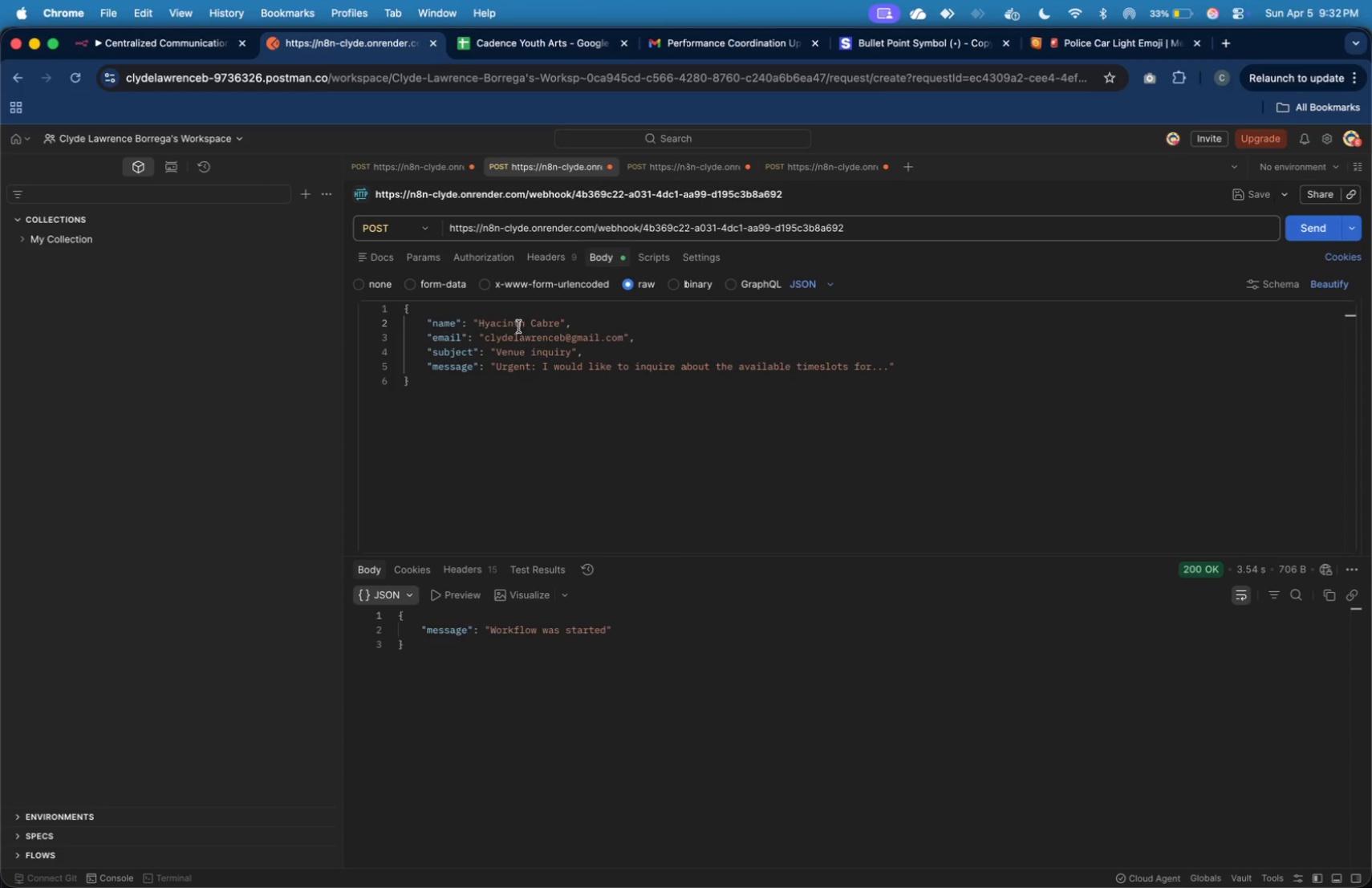 
double_click([514, 325])
 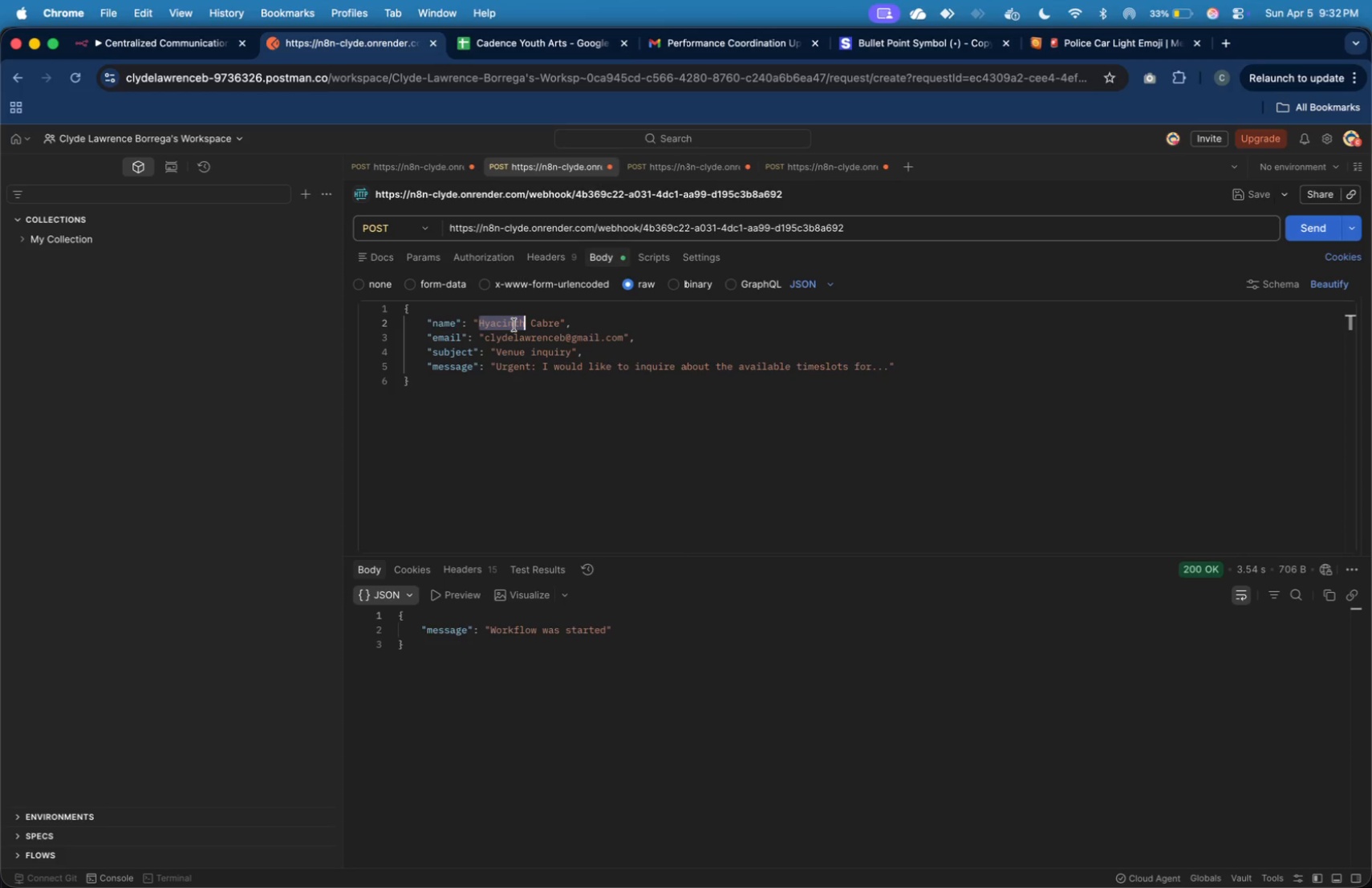 
type(Meg)
 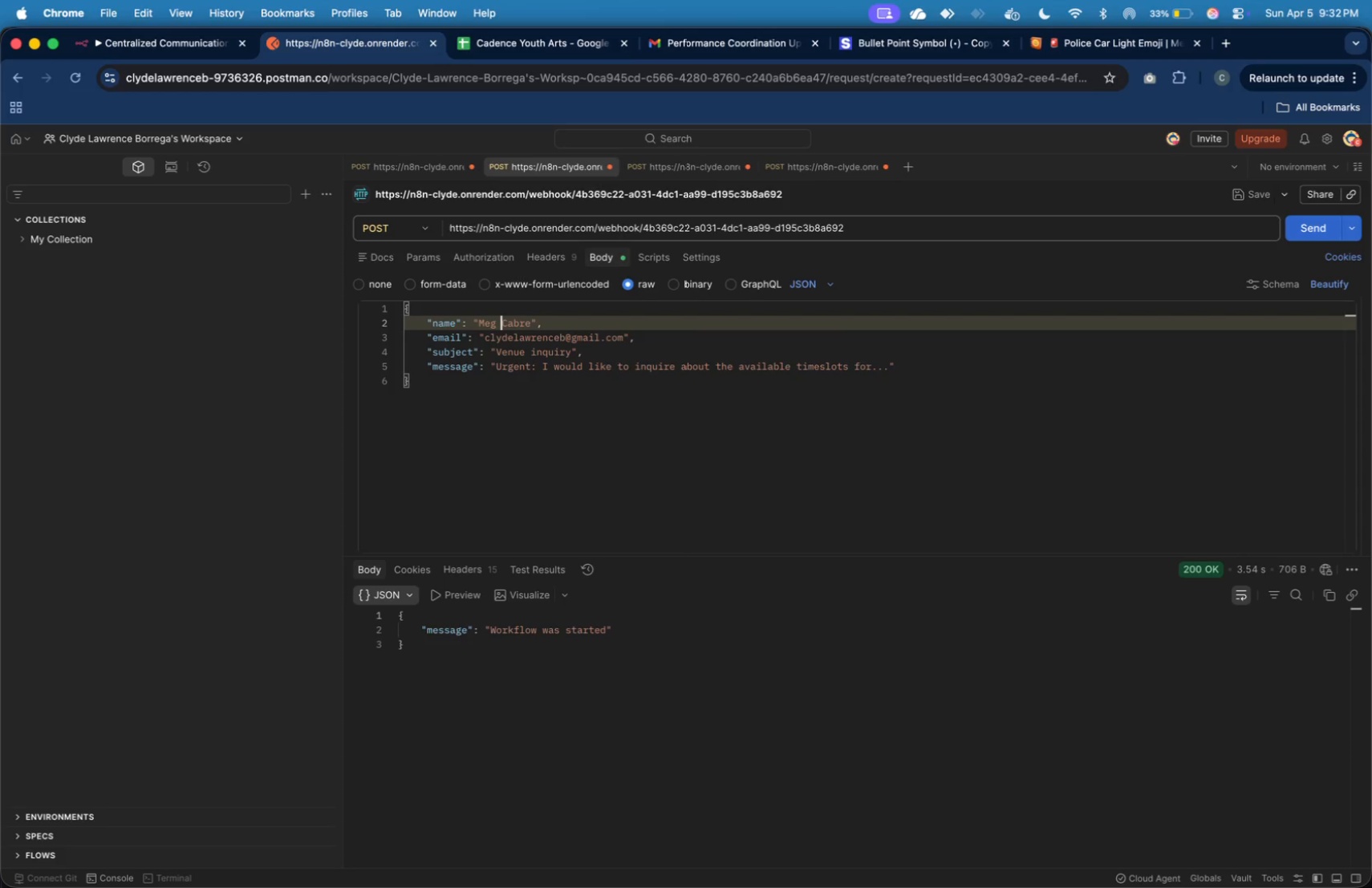 
key(ArrowRight)
 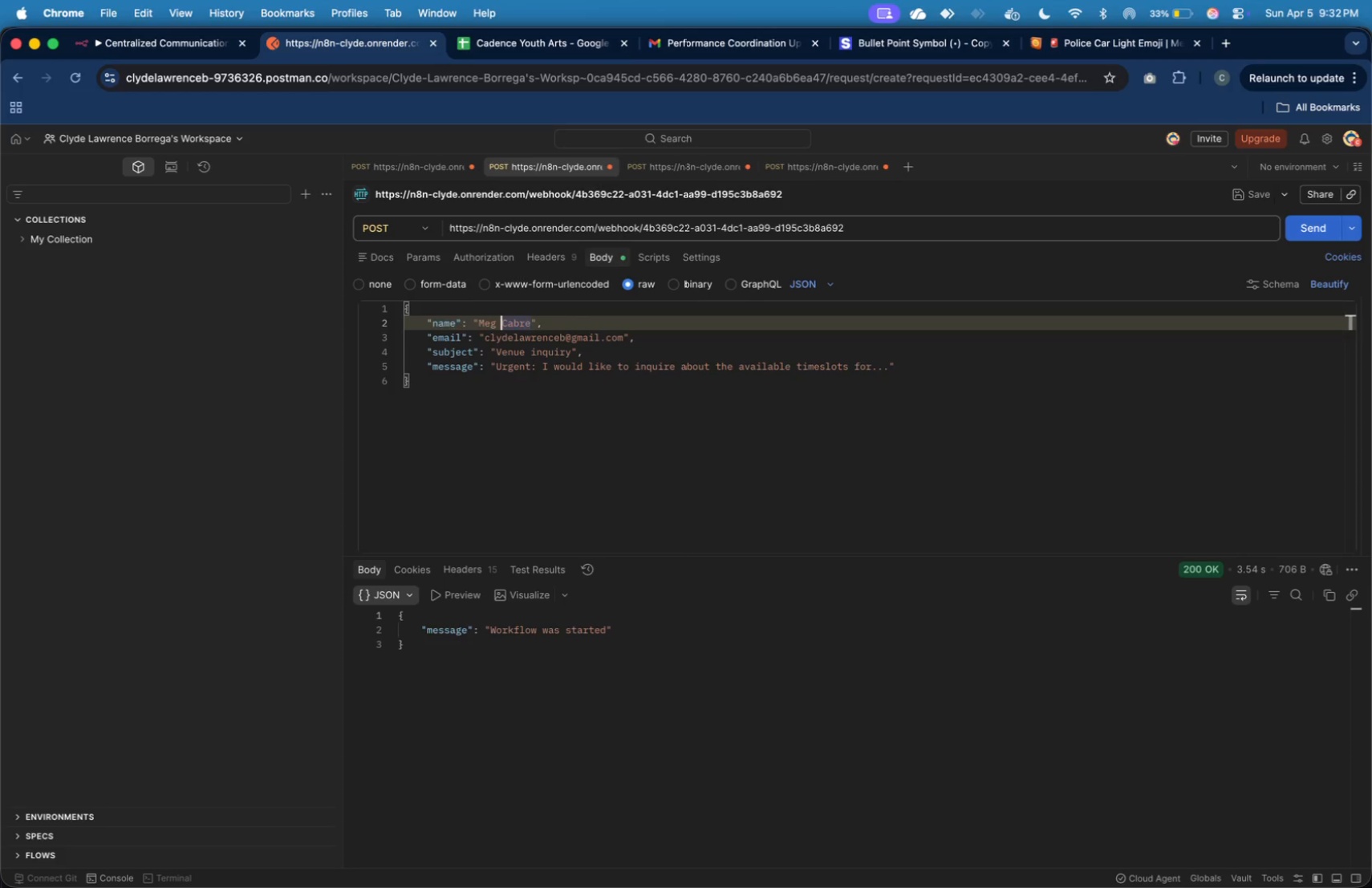 
key(Shift+ArrowRight)
 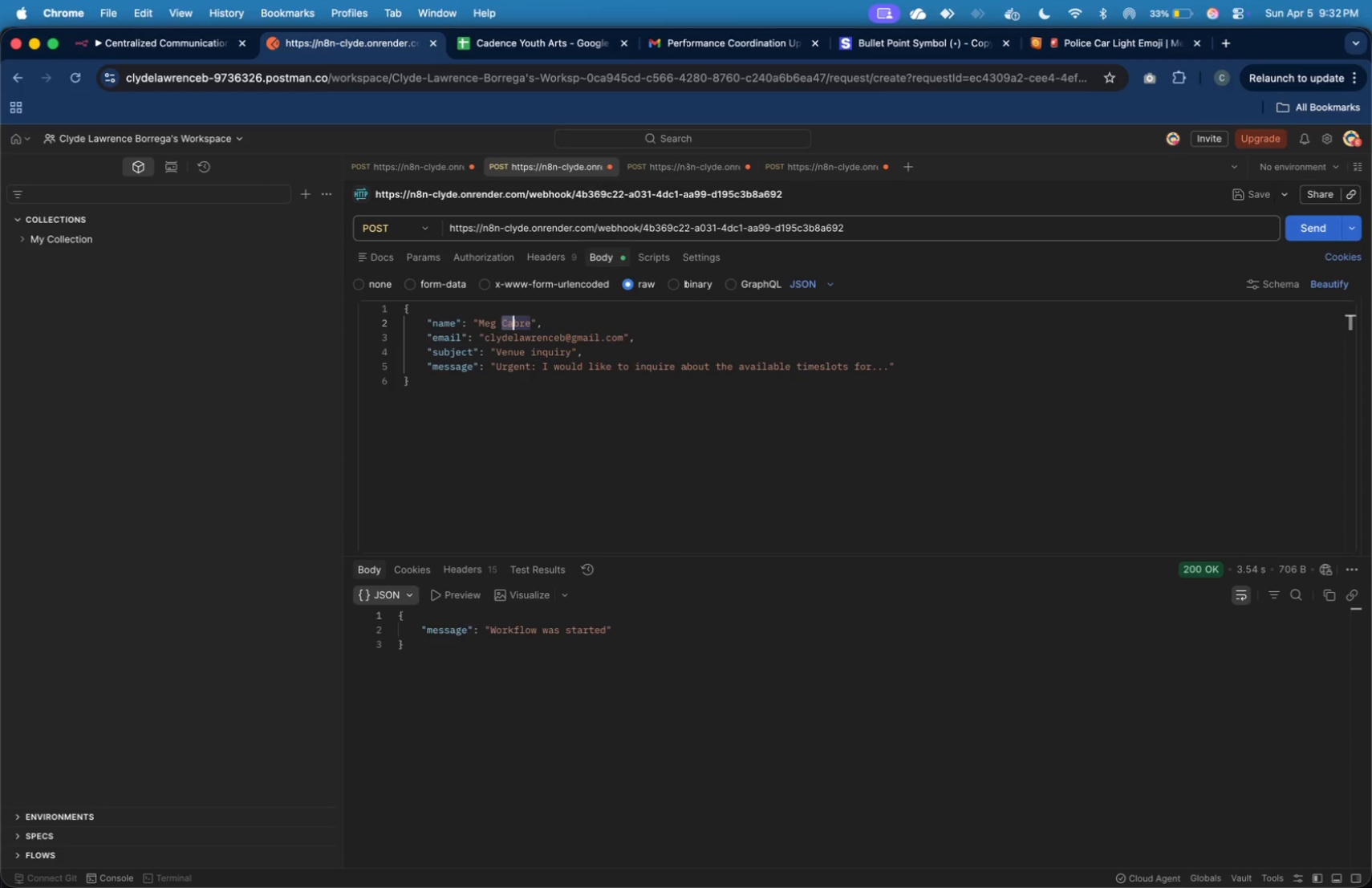 
key(Shift+ArrowRight)
 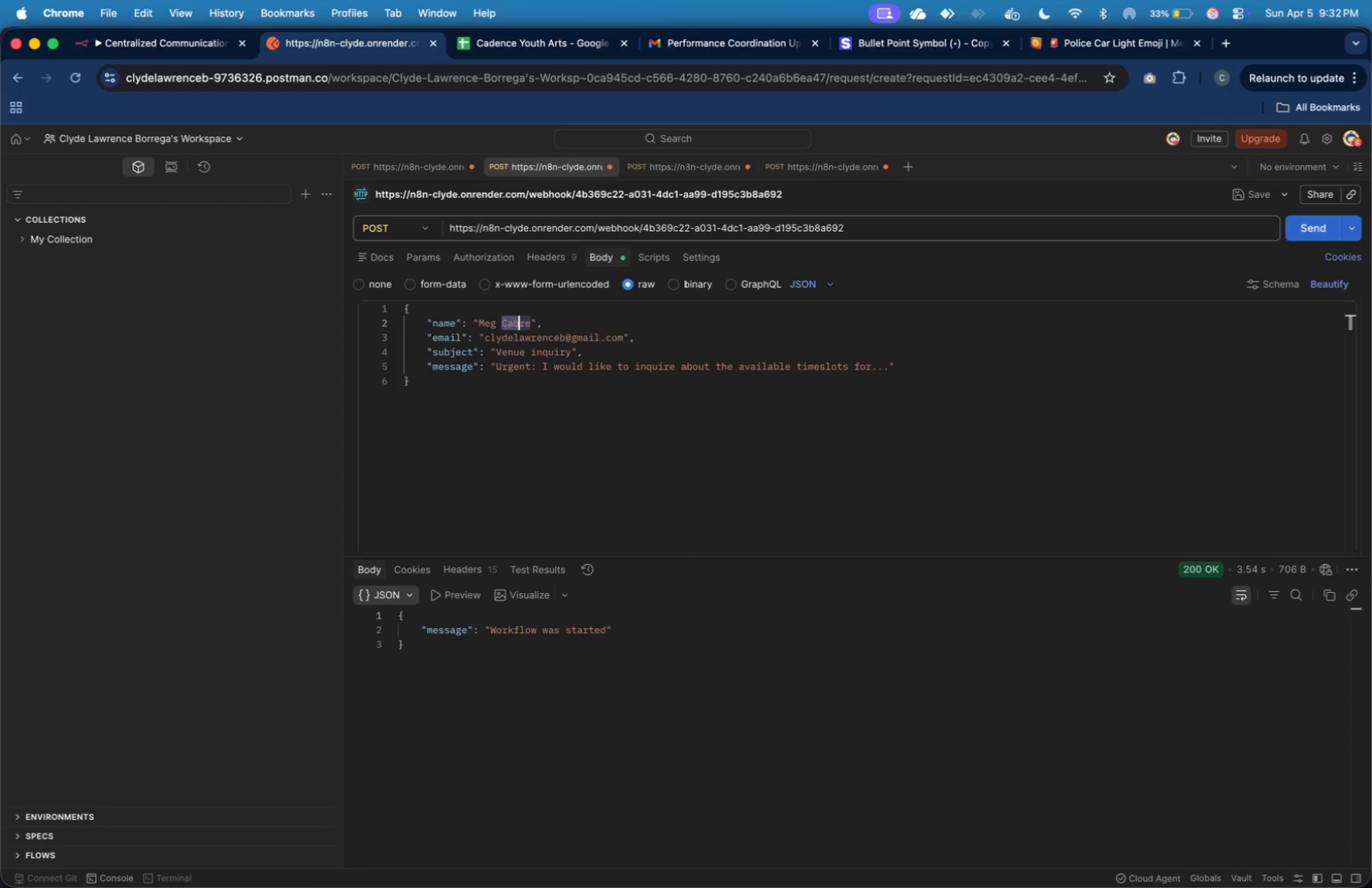 
key(Shift+ArrowRight)
 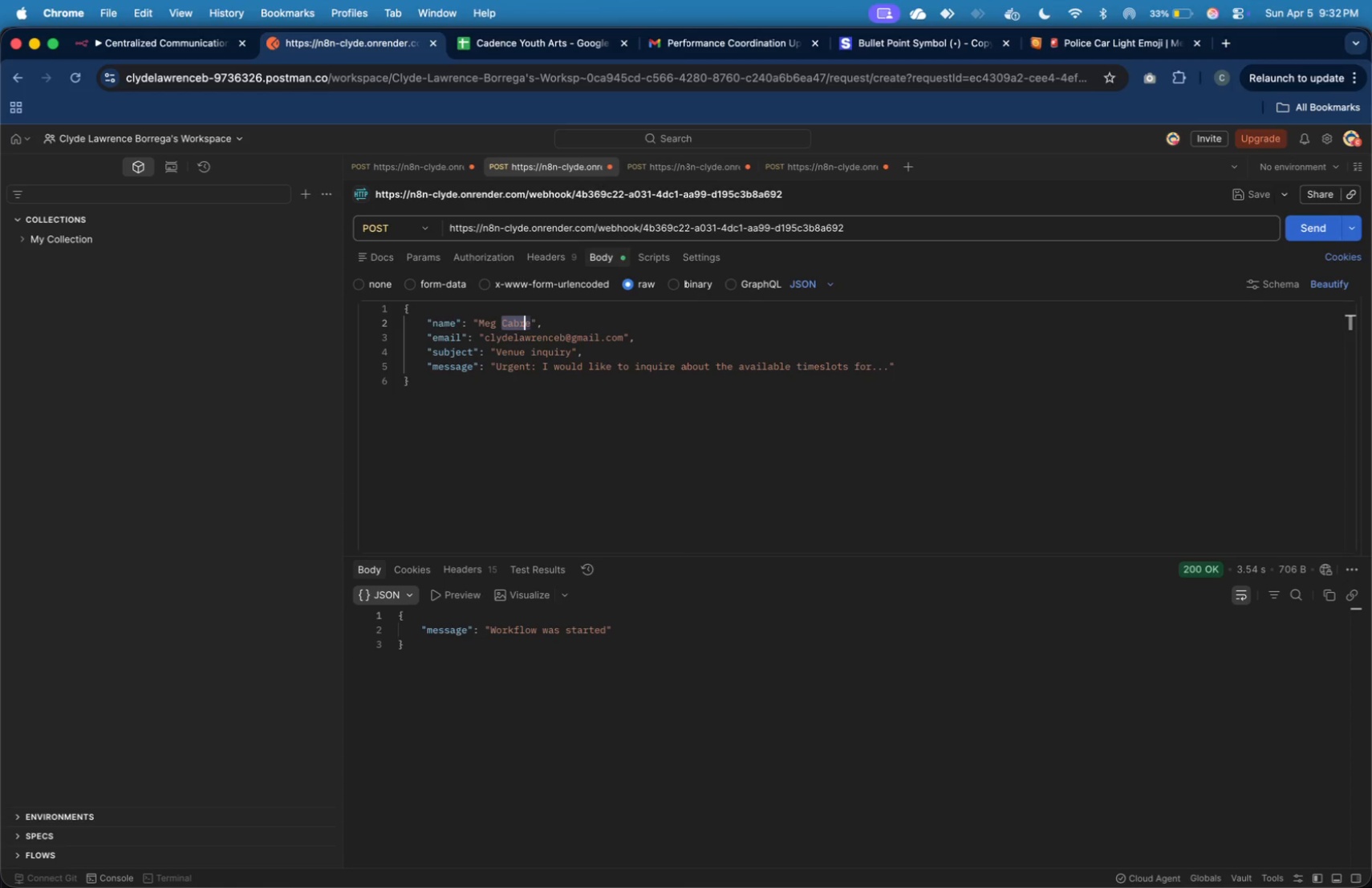 
key(Shift+ArrowRight)
 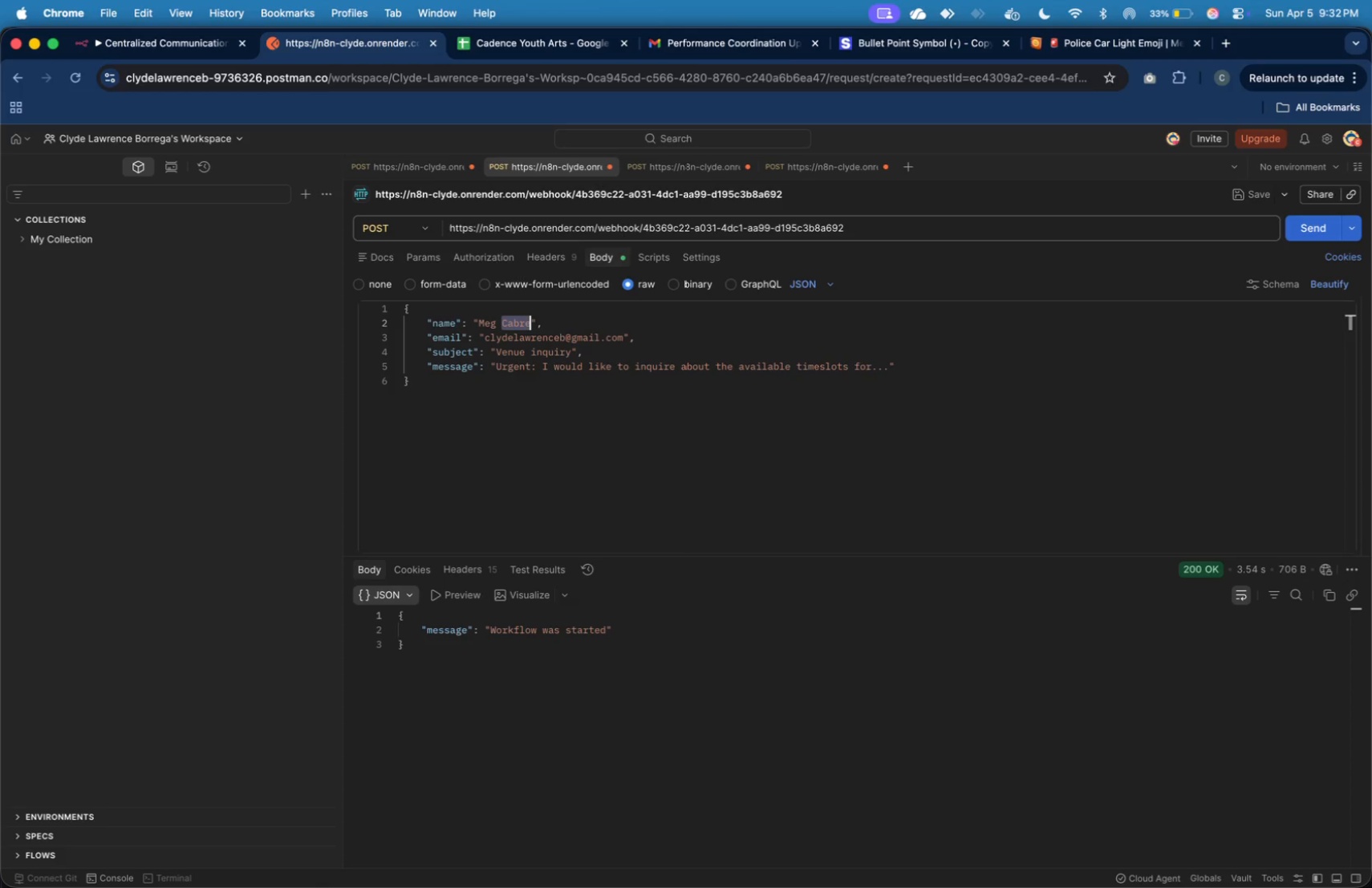 
key(Shift+ArrowRight)
 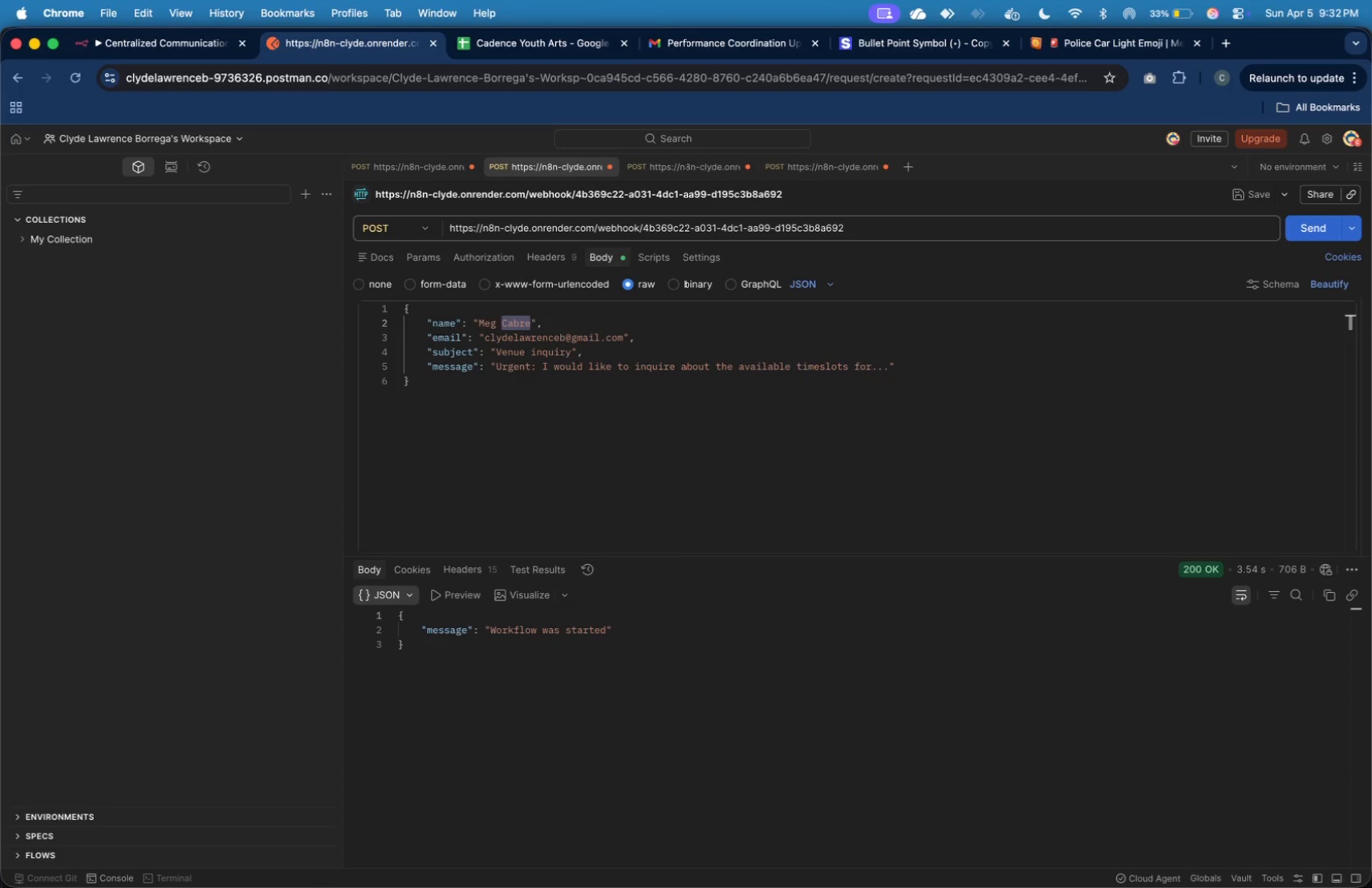 
type(r)
key(Backspace)
type(E)
key(Backspace)
type(Remepo)
 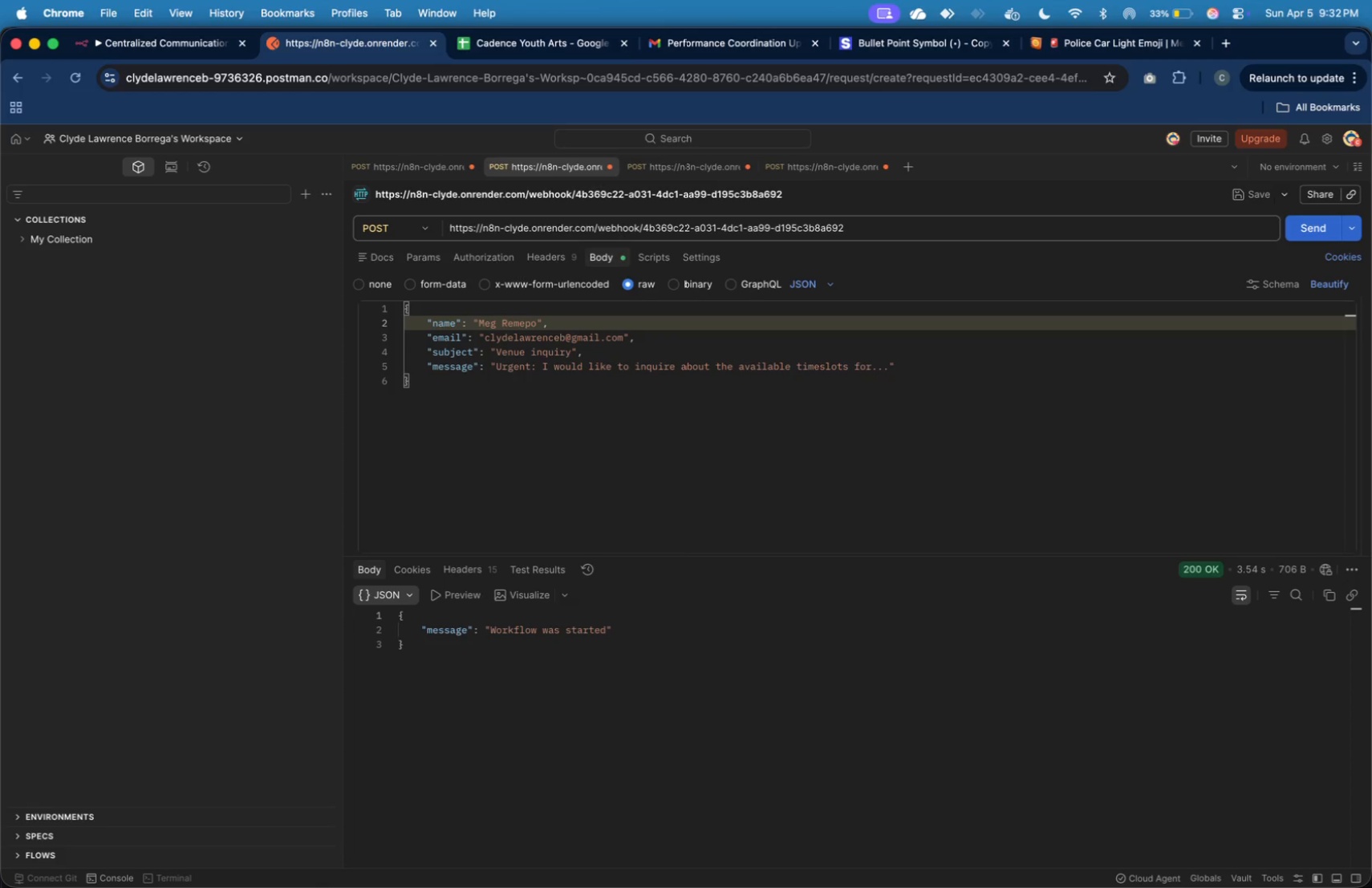 
left_click([1322, 226])
 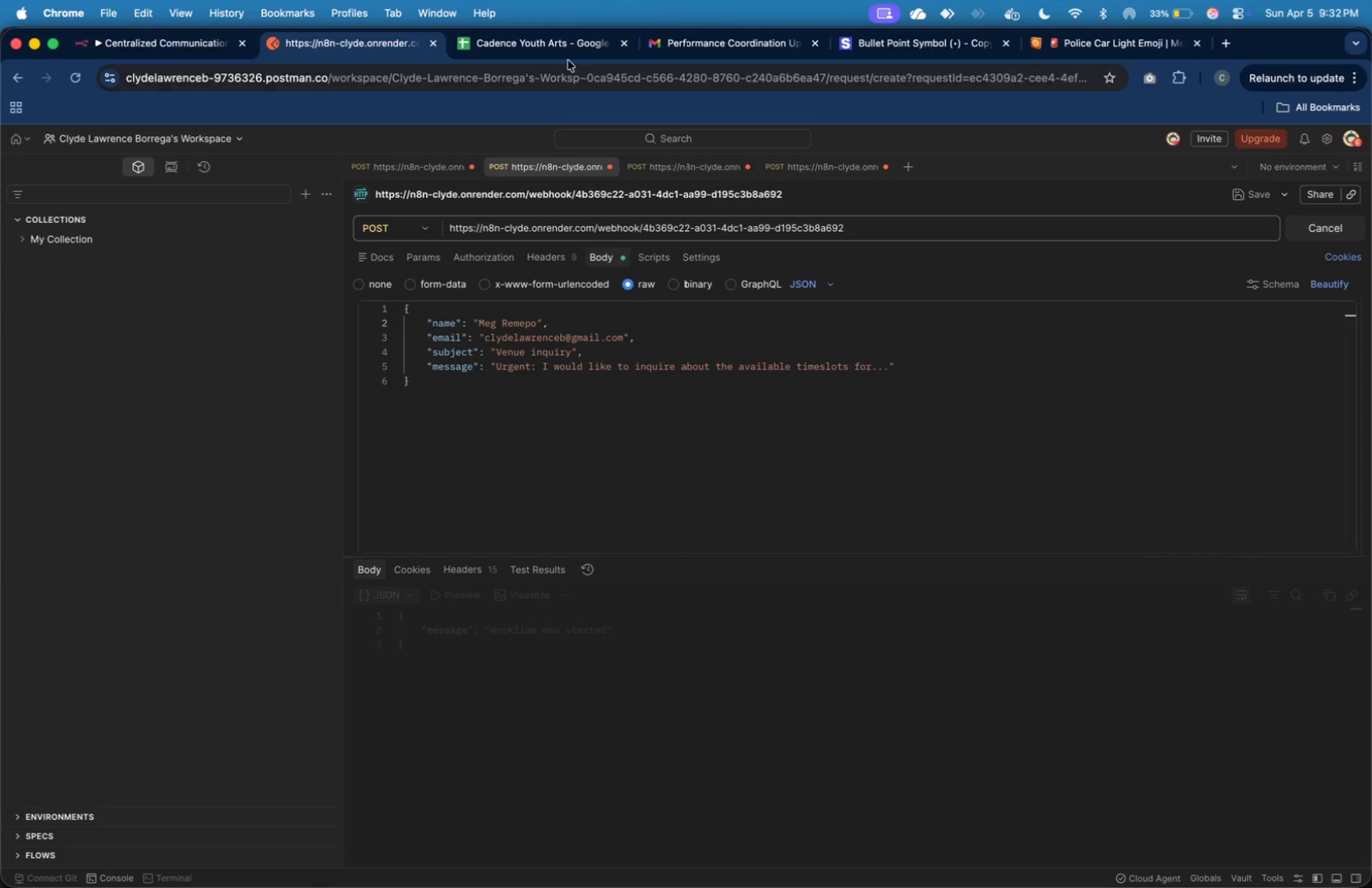 
left_click([564, 51])
 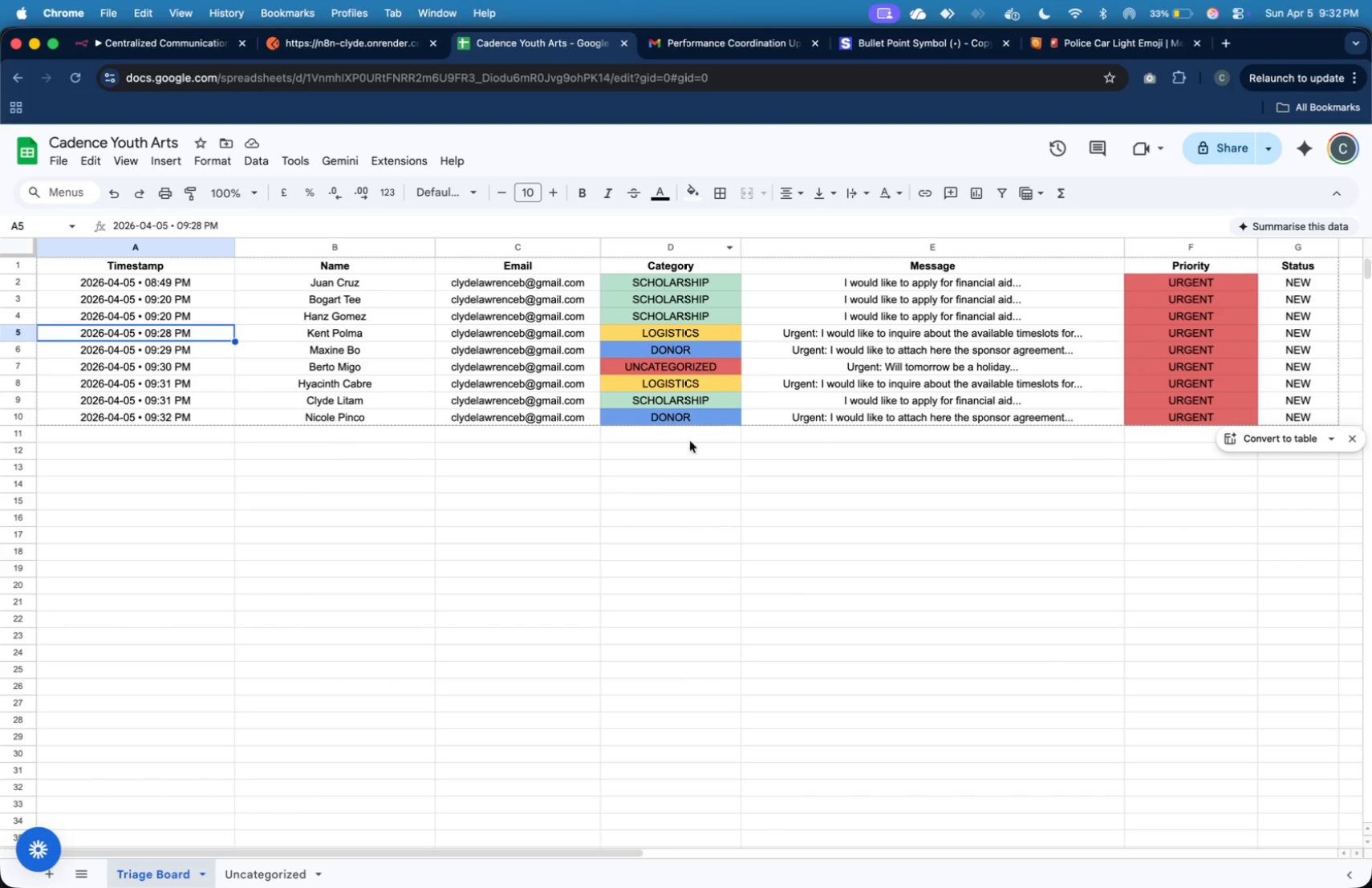 
key(Meta+Tab)
 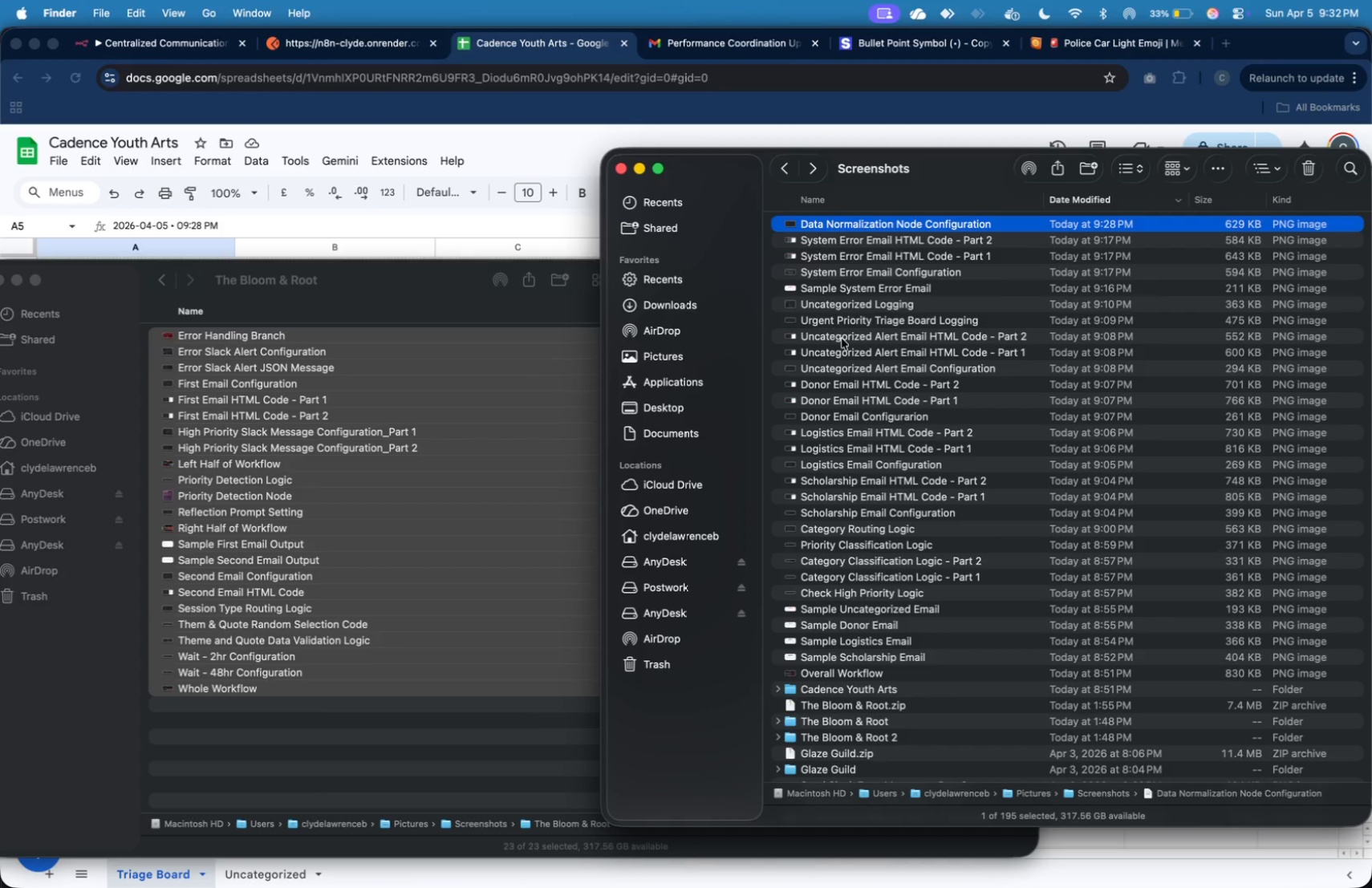 
left_click([310, 399])
 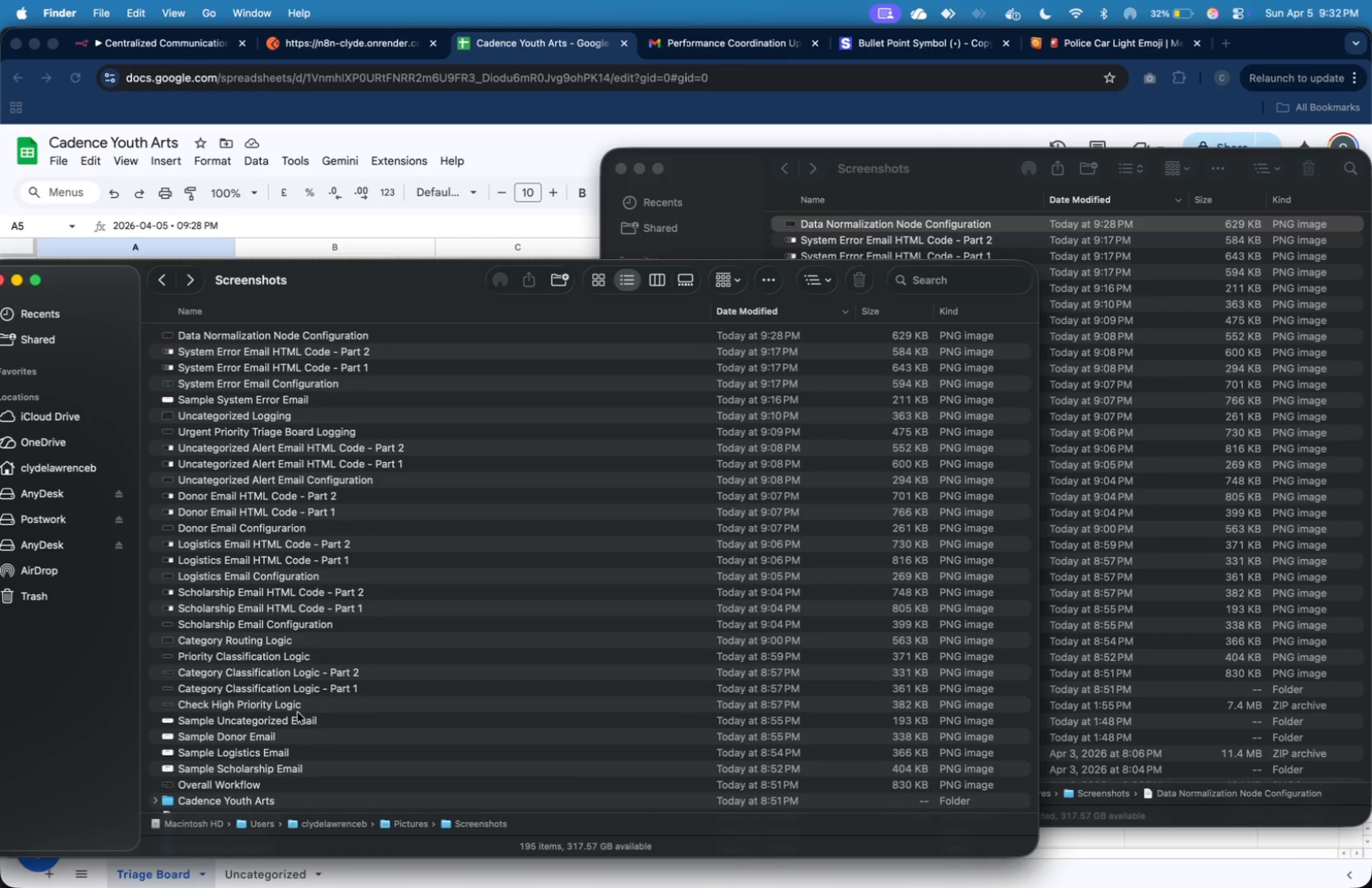 
double_click([323, 800])
 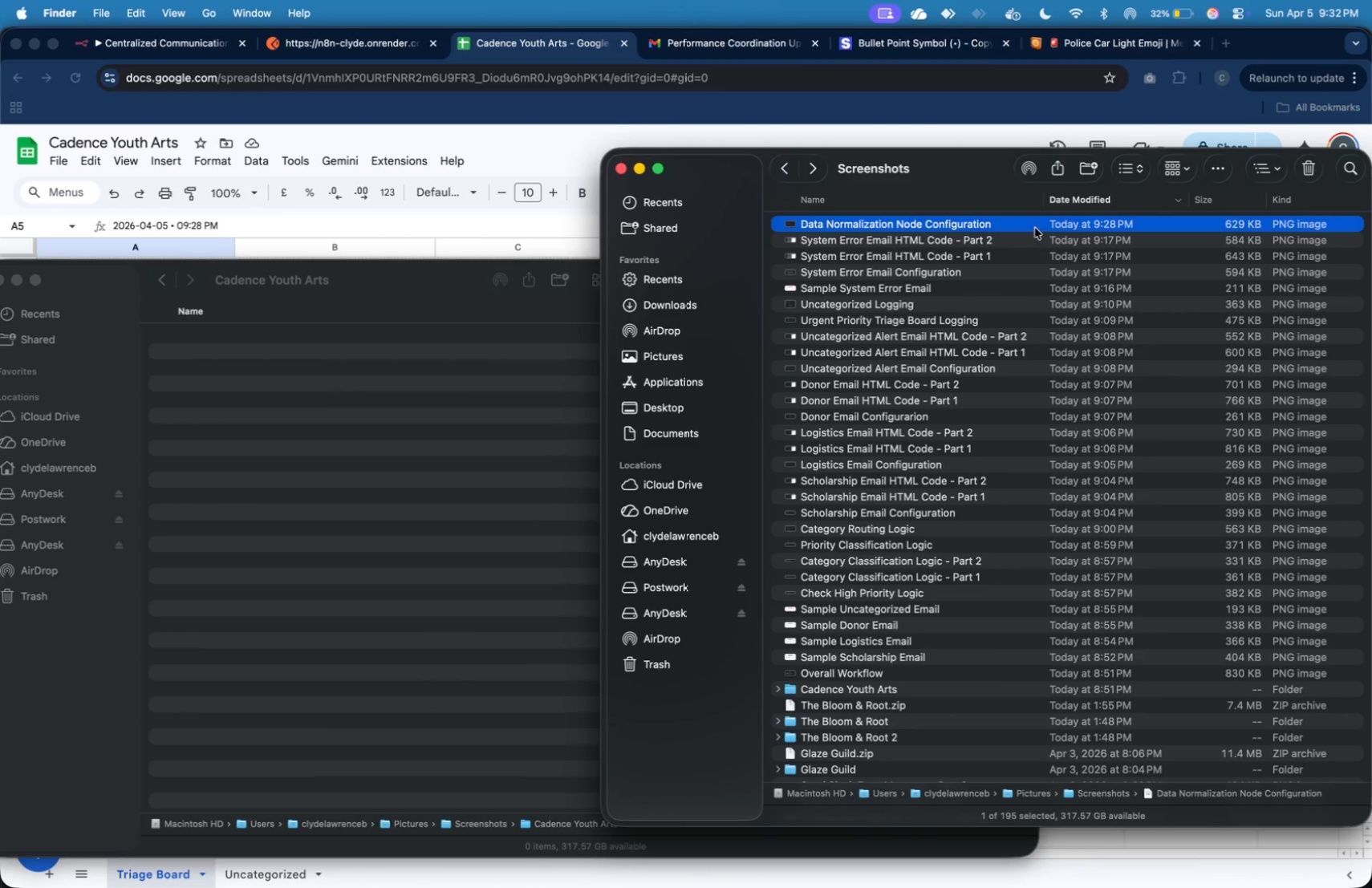 
key(Shift+ArrowDown)
 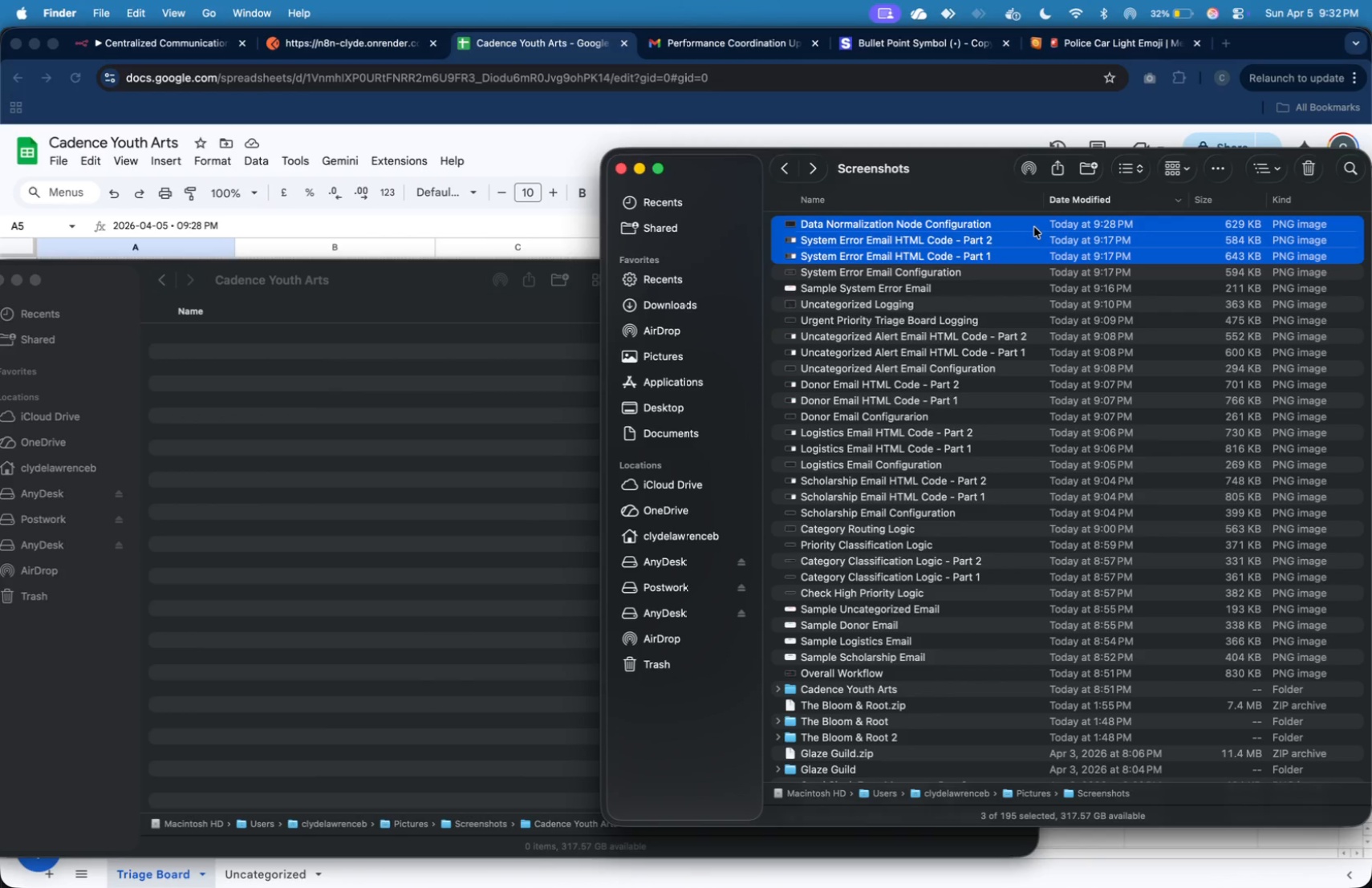 
key(Shift+ArrowDown)
 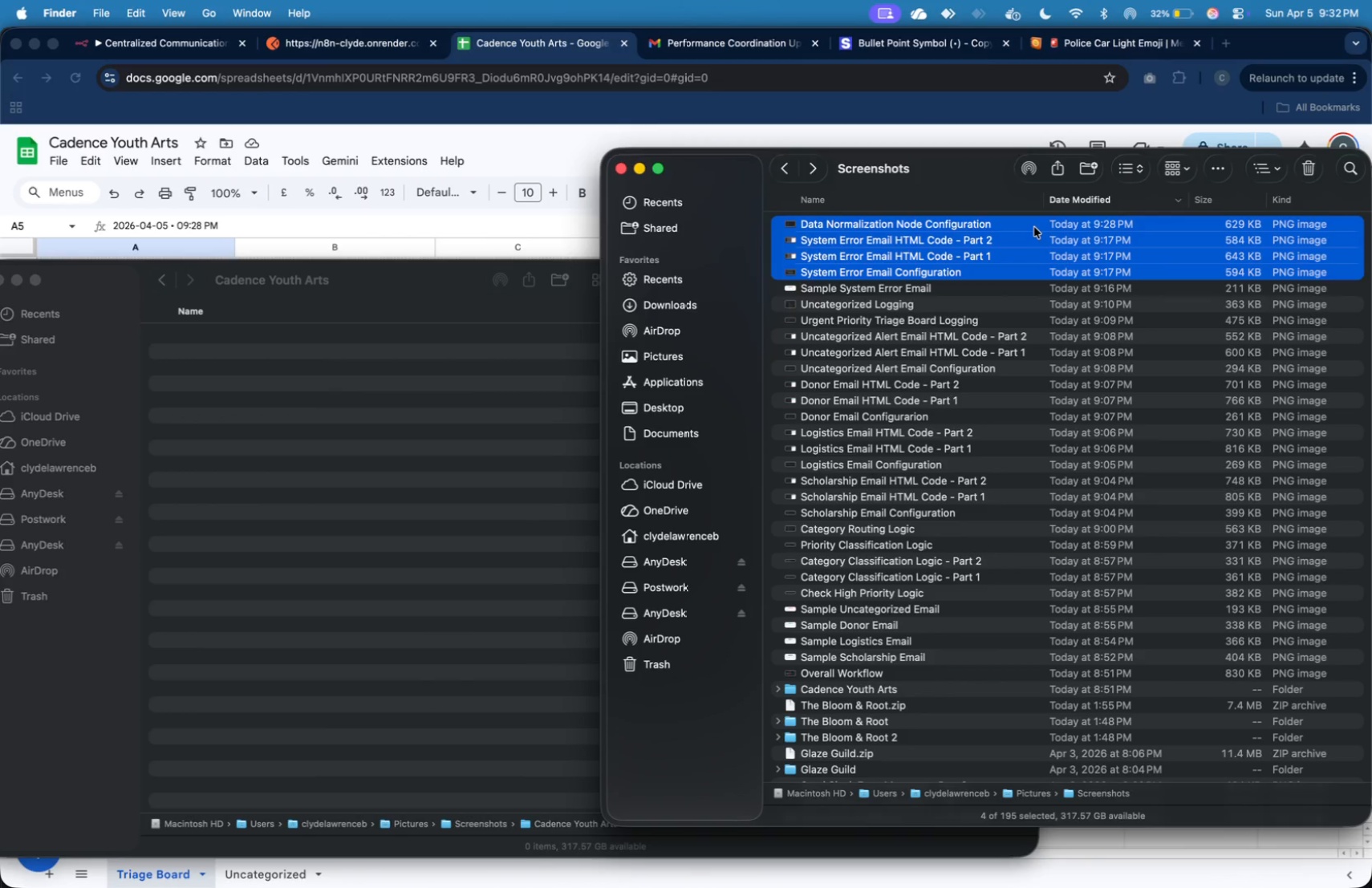 
key(Shift+ArrowDown)
 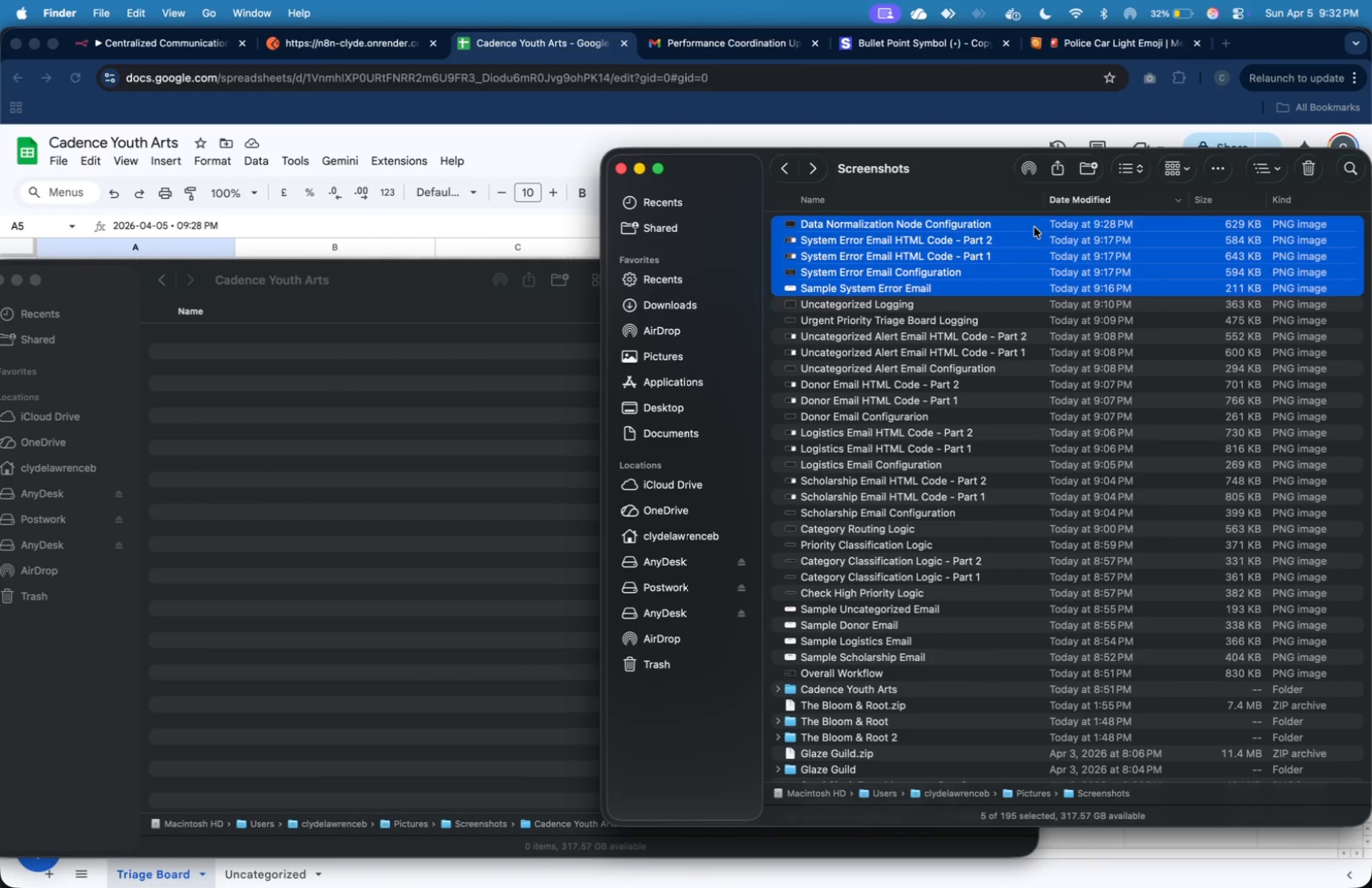 
hold_key(key=ArrowDown, duration=1.5)
 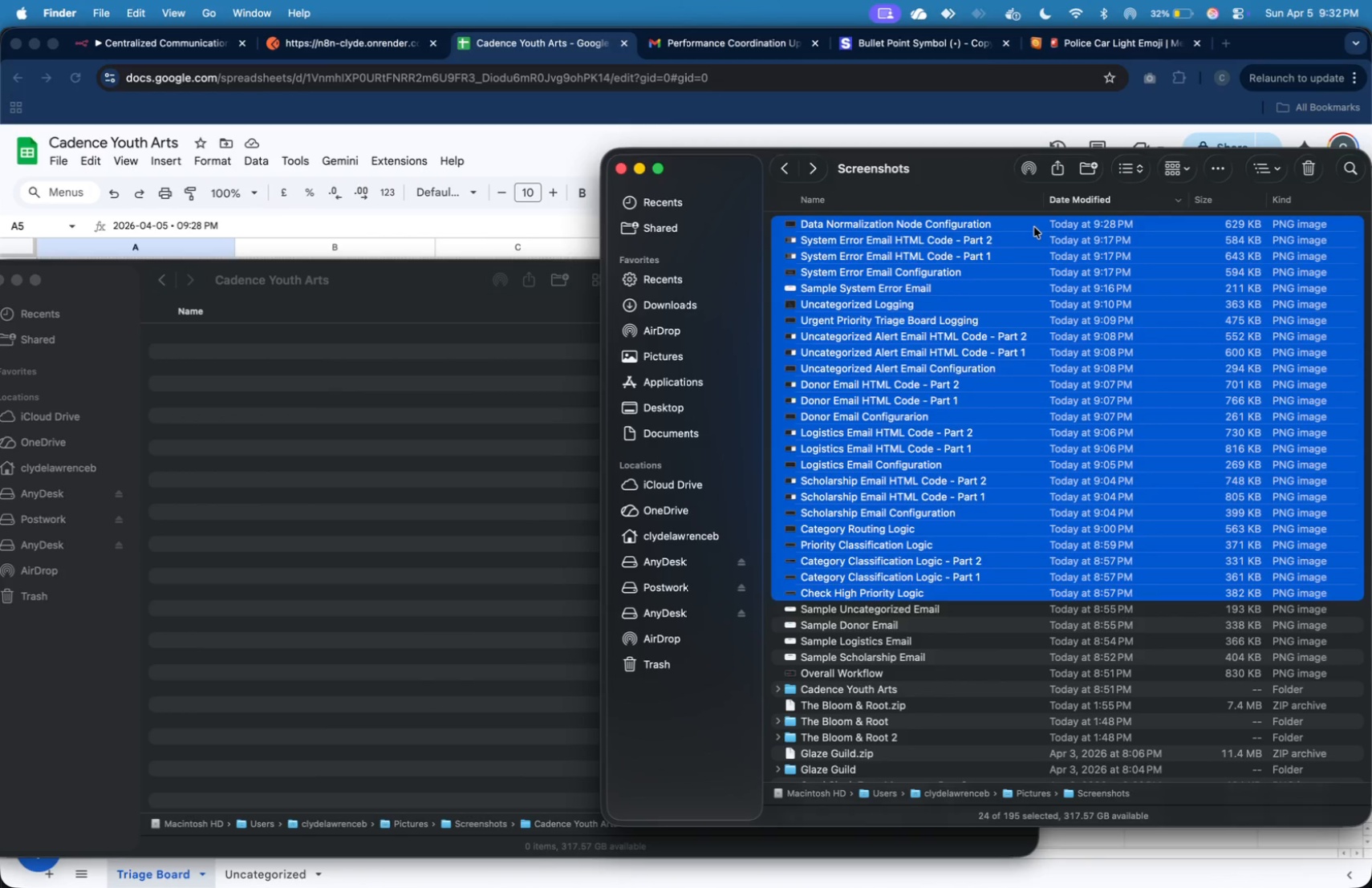 
hold_key(key=ArrowDown, duration=0.83)
 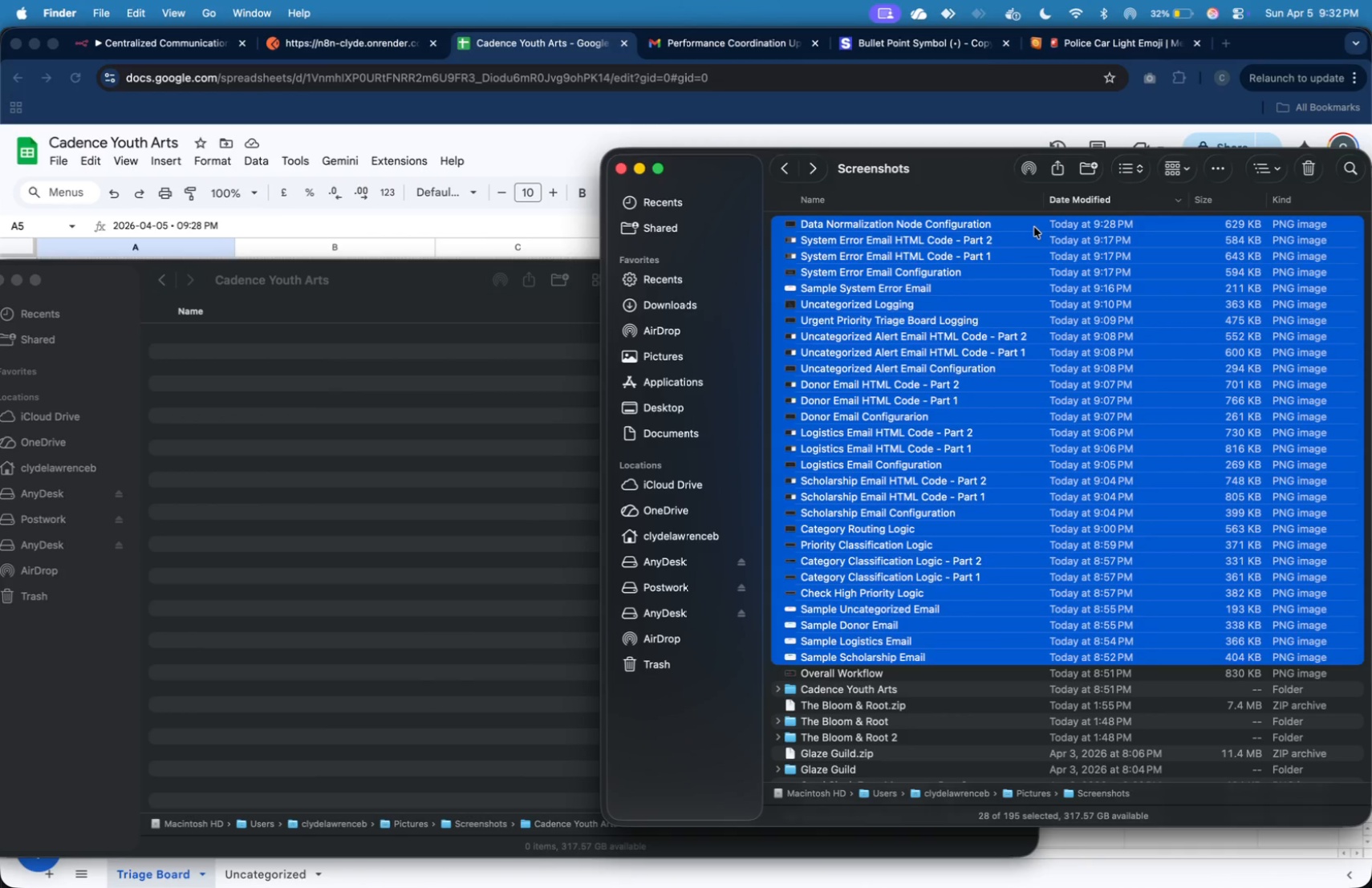 
key(Shift+ArrowDown)
 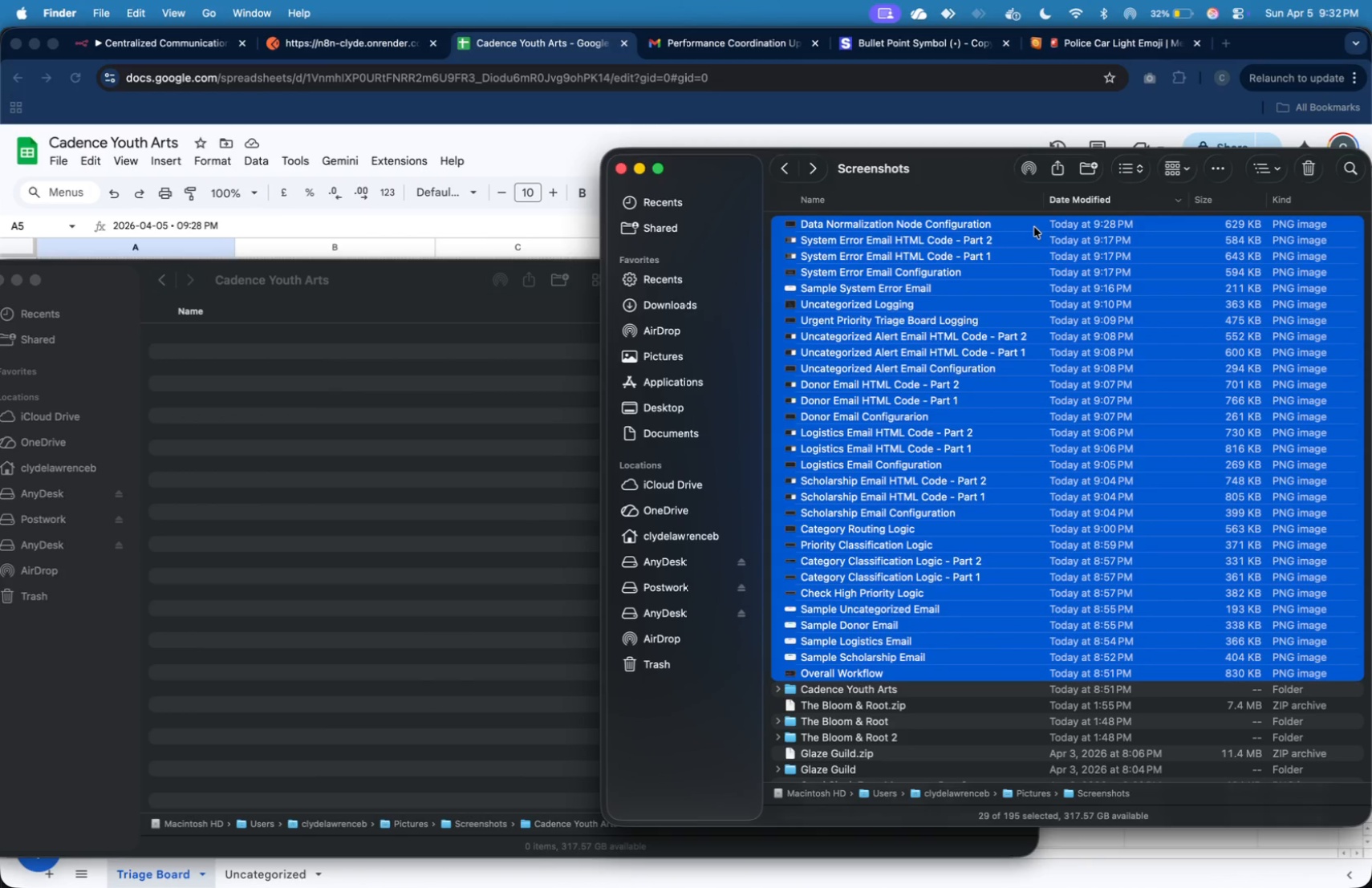 
key(Shift+ArrowDown)
 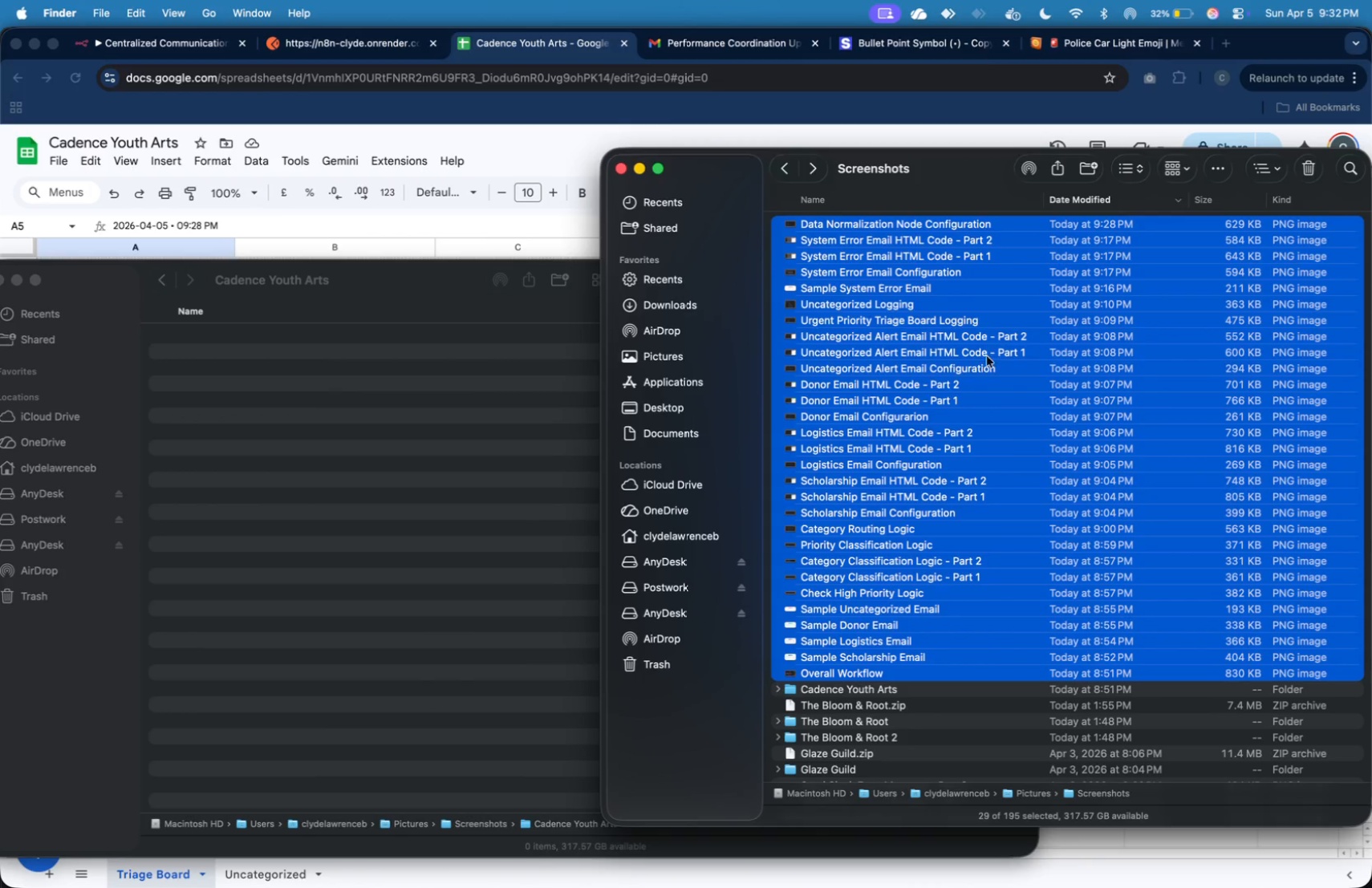 
left_click_drag(start_coordinate=[958, 402], to_coordinate=[508, 493])
 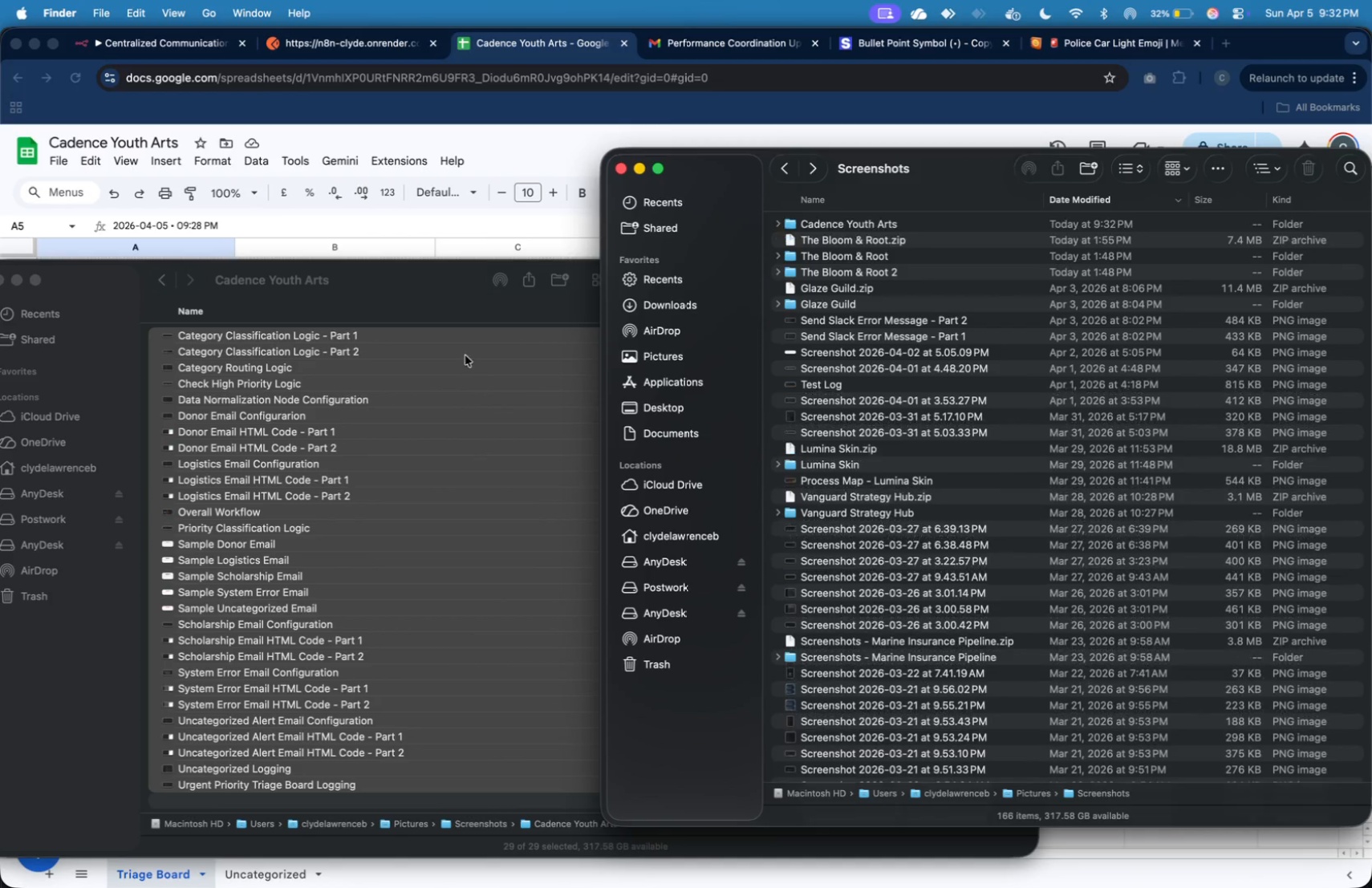 
left_click([429, 292])
 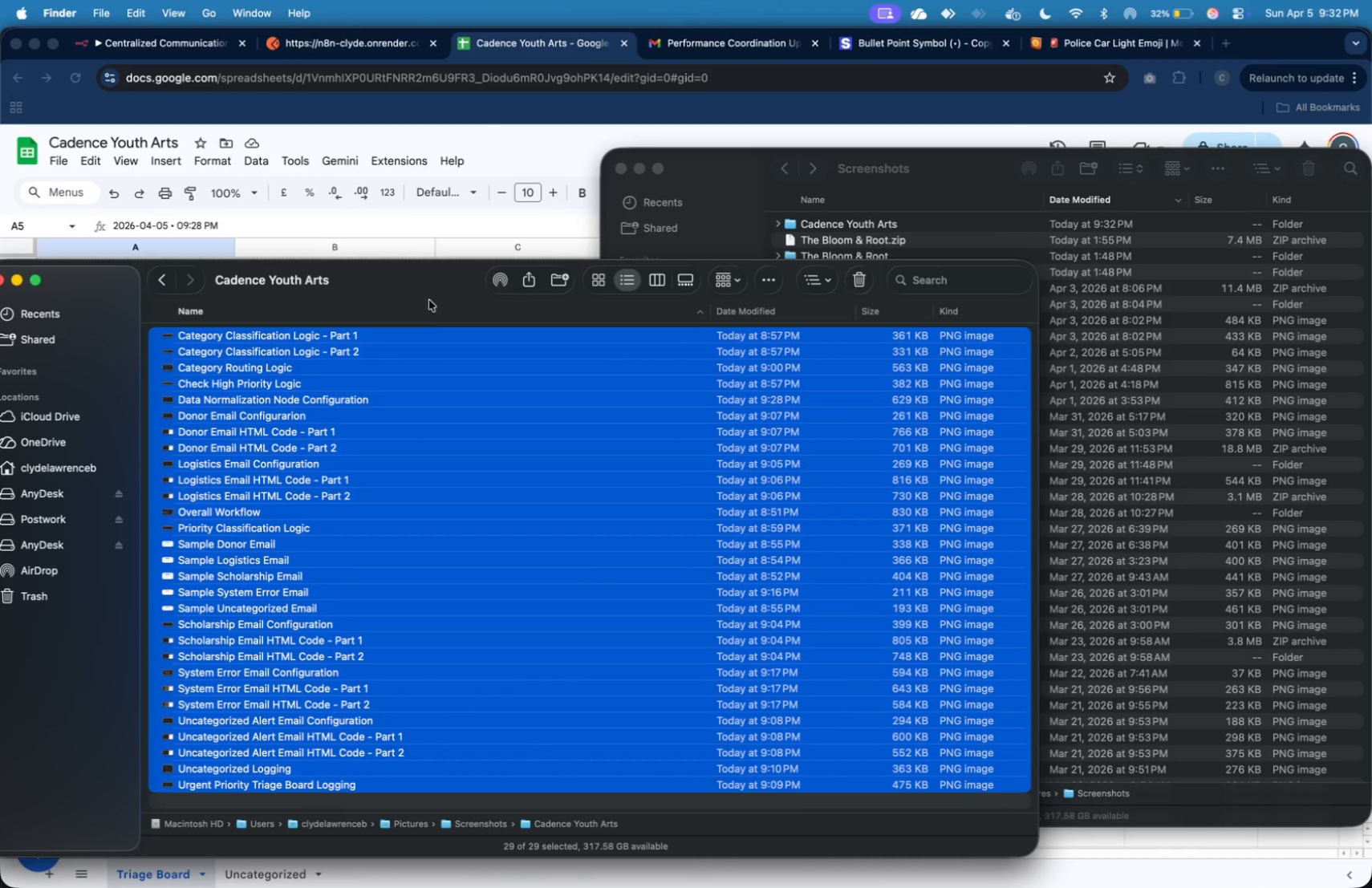 
left_click([429, 303])
 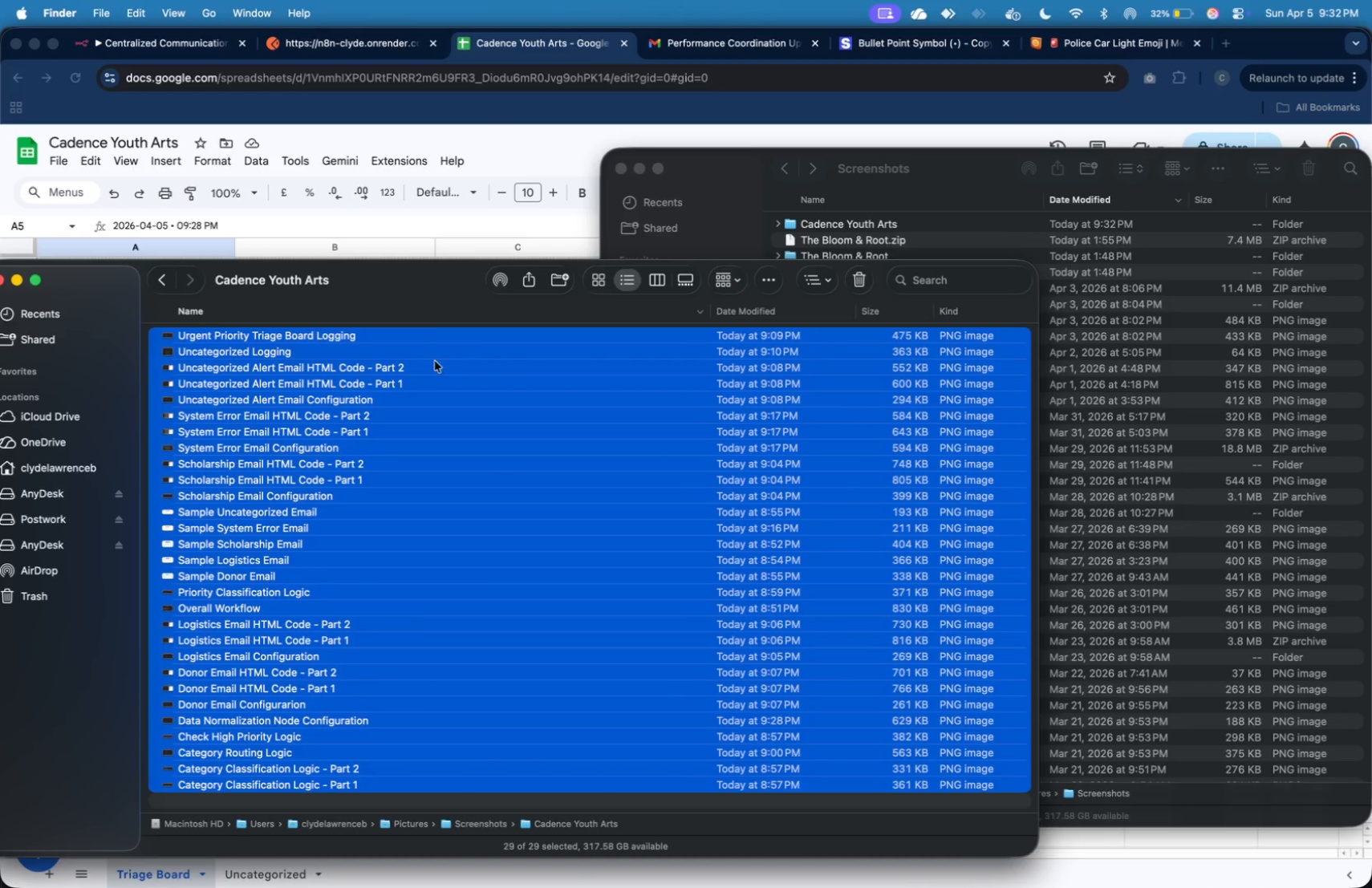 
left_click([447, 389])
 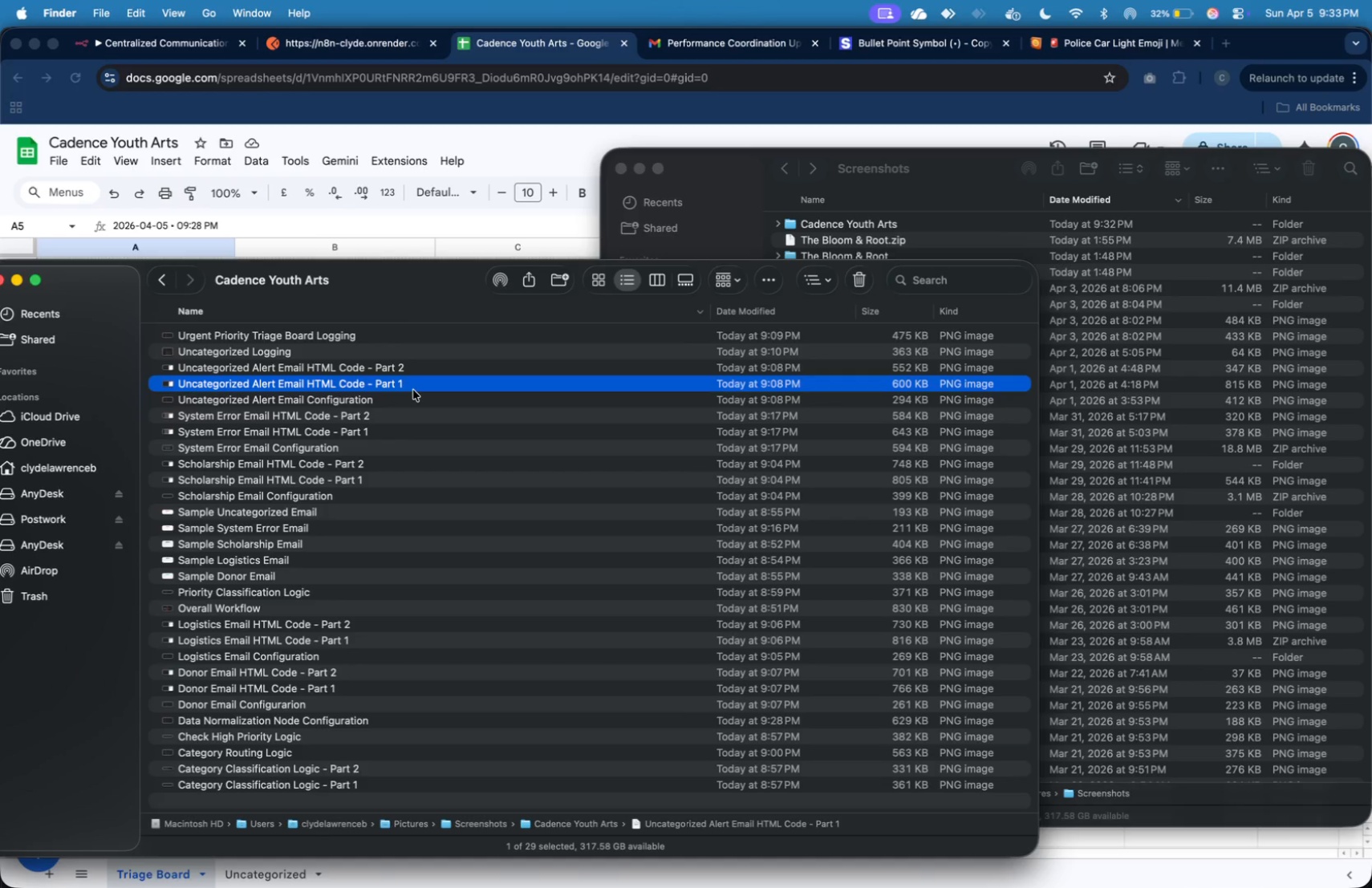 
scroll: coordinate [413, 391], scroll_direction: down, amount: 4.0
 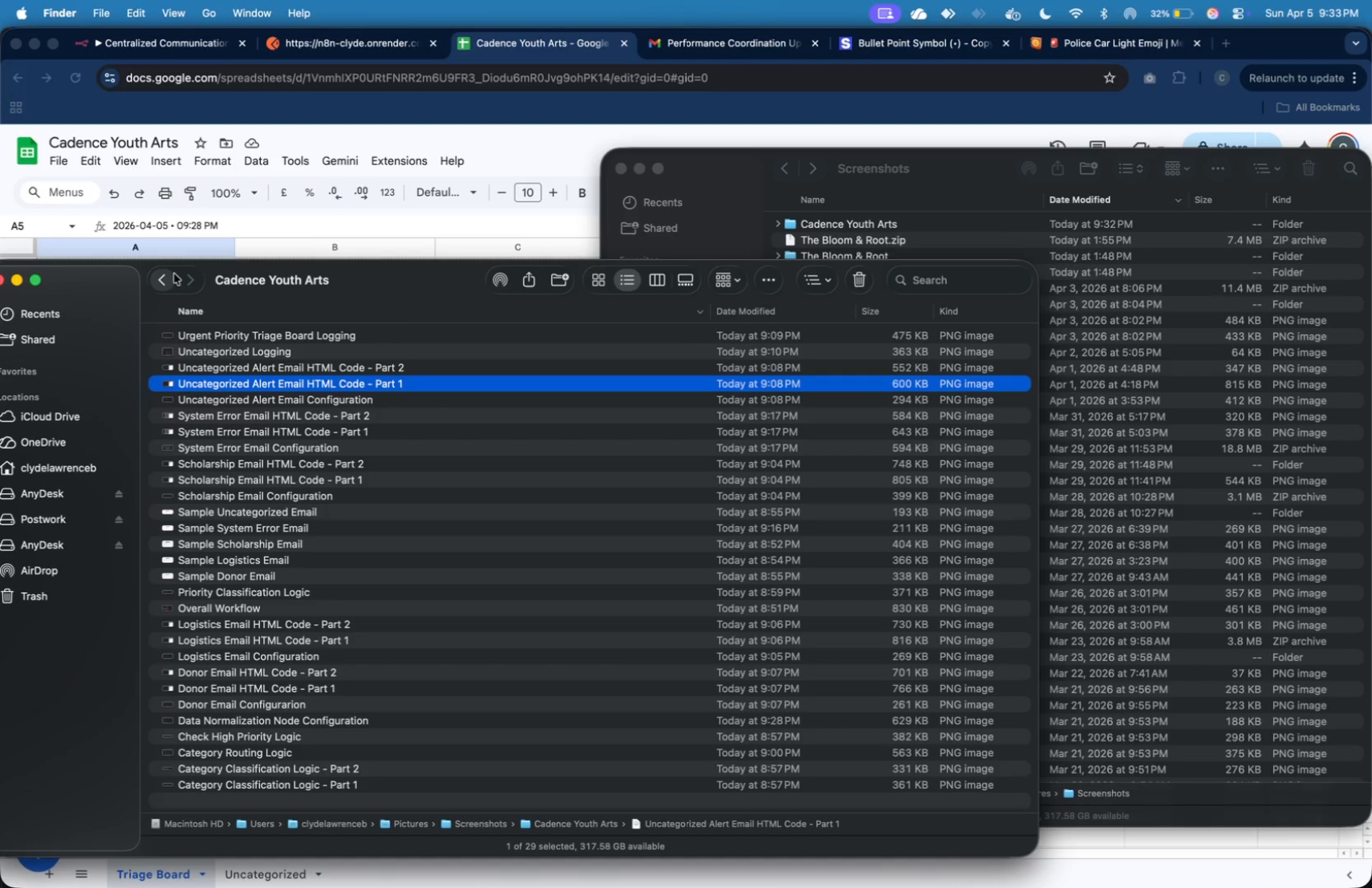 
left_click([173, 277])